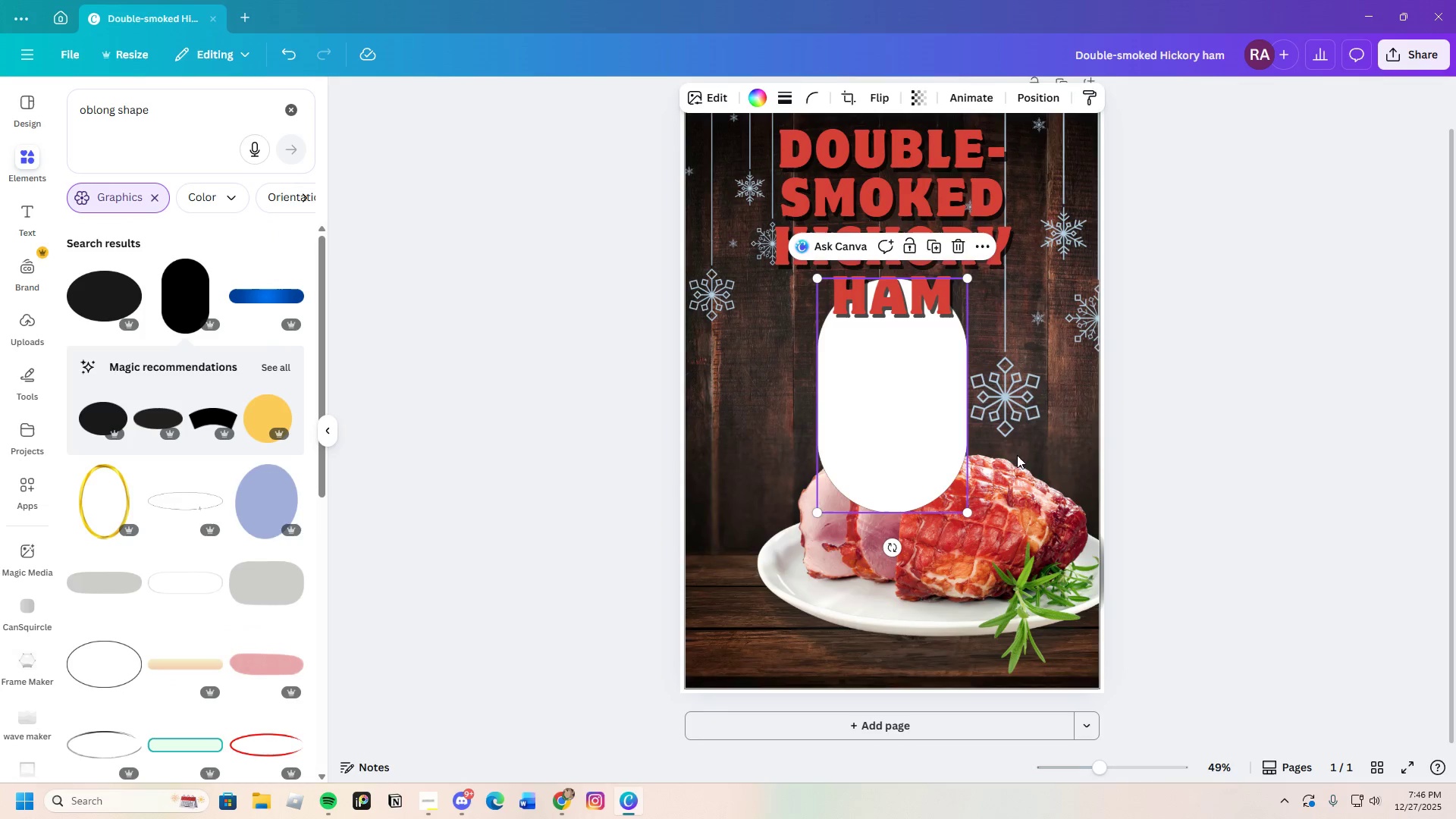 
left_click_drag(start_coordinate=[919, 460], to_coordinate=[912, 305])
 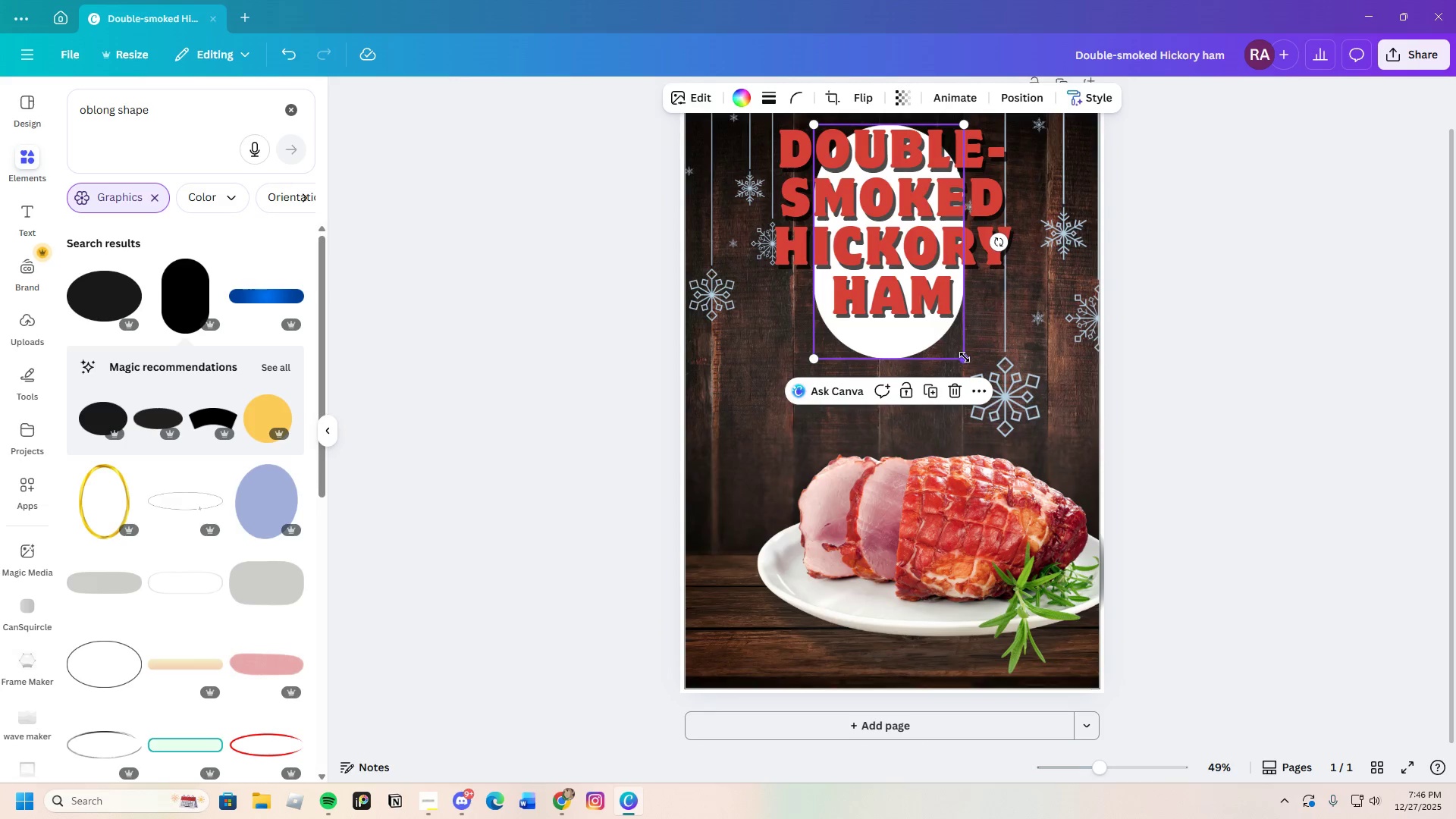 
left_click_drag(start_coordinate=[965, 357], to_coordinate=[1071, 632])
 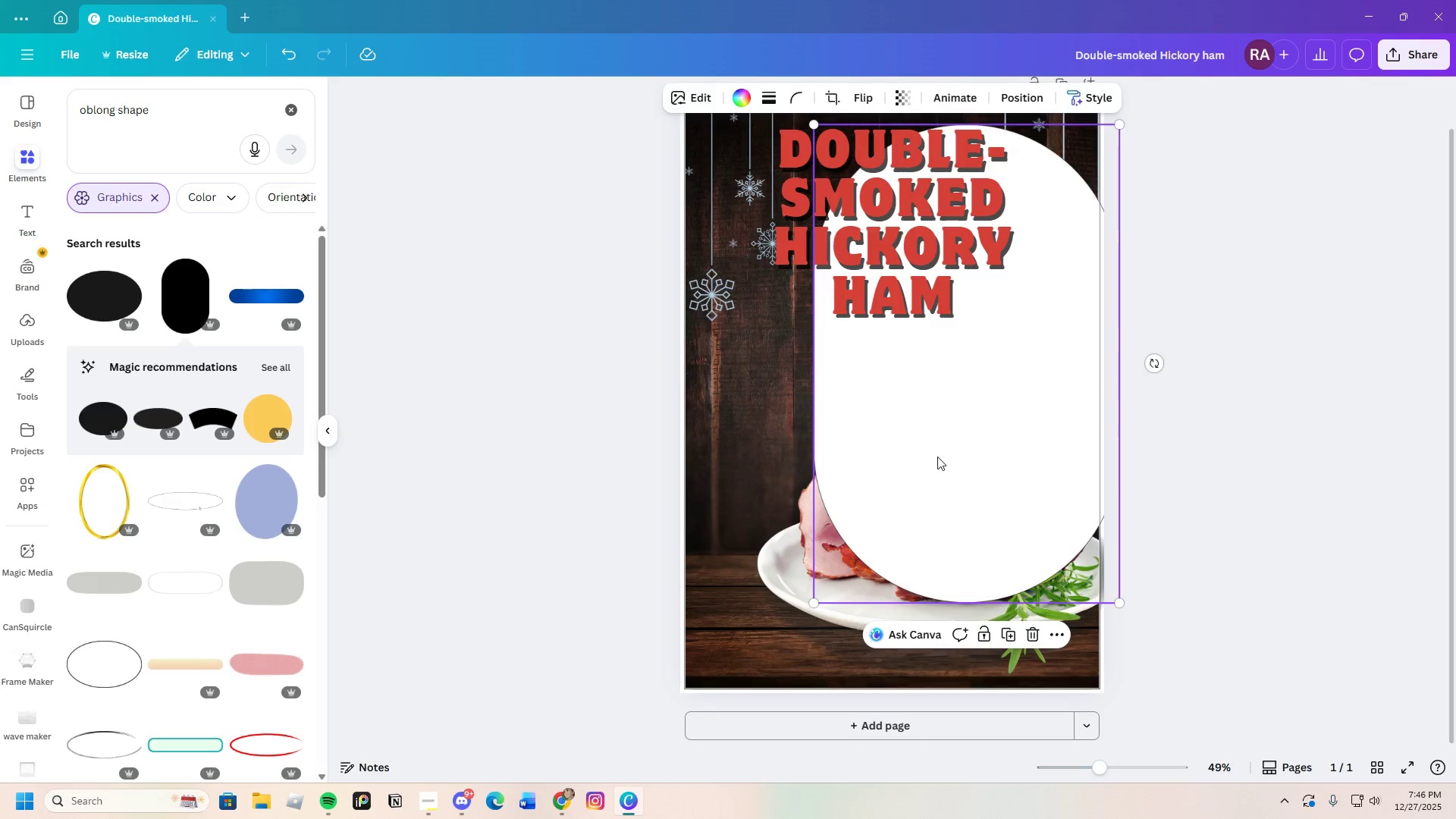 
left_click_drag(start_coordinate=[938, 457], to_coordinate=[865, 465])
 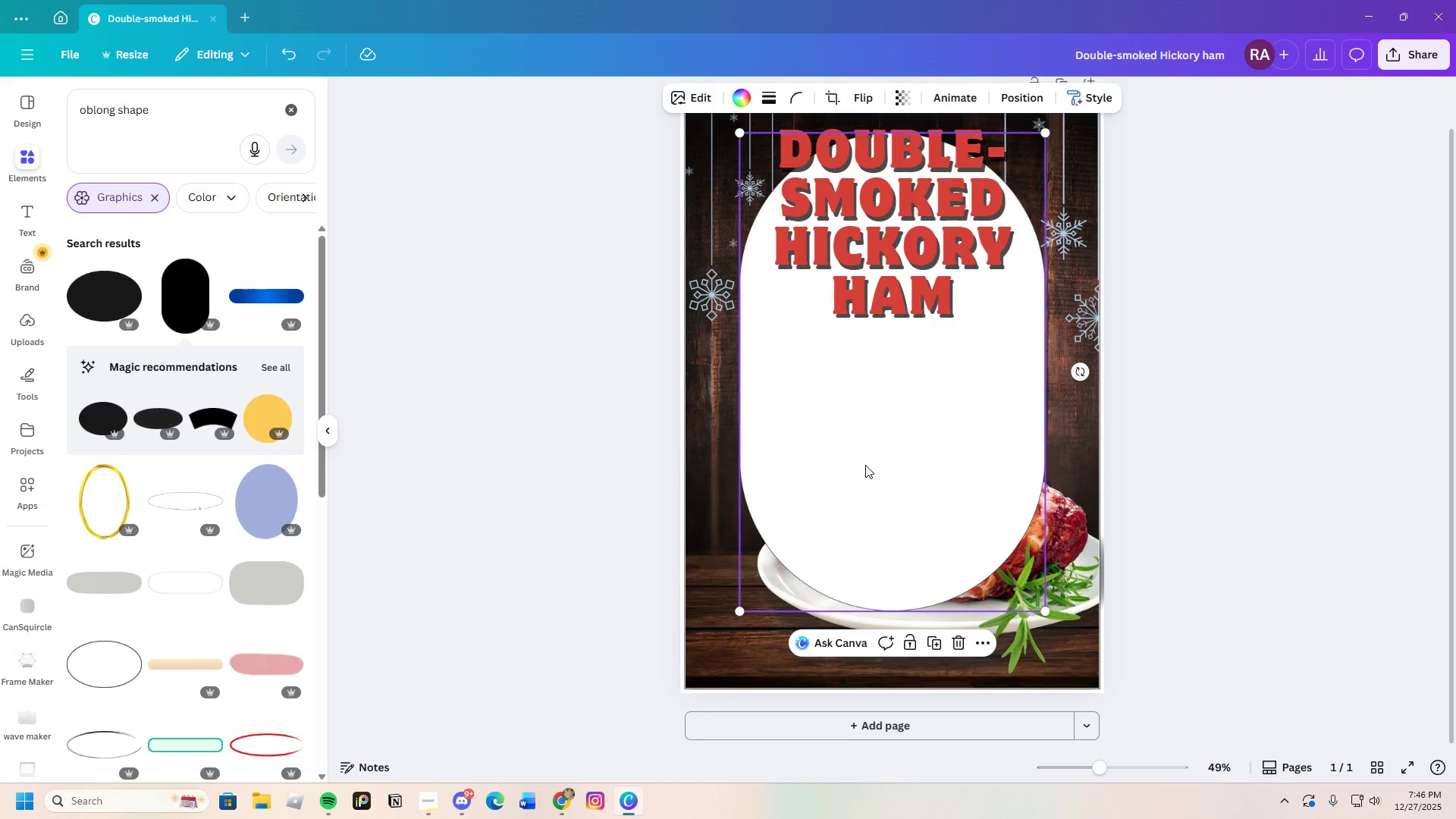 
right_click([865, 465])
 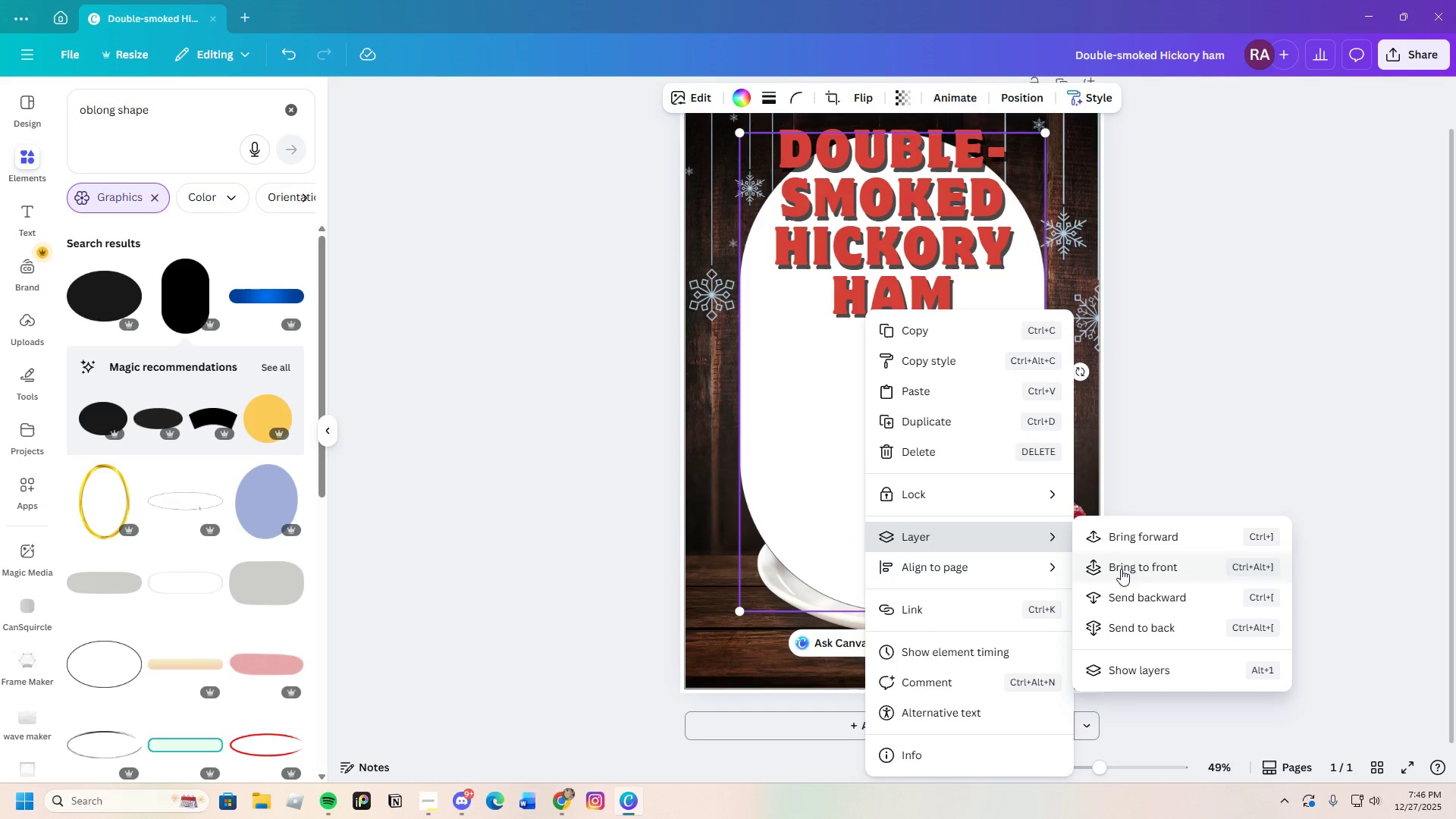 
left_click([1141, 598])
 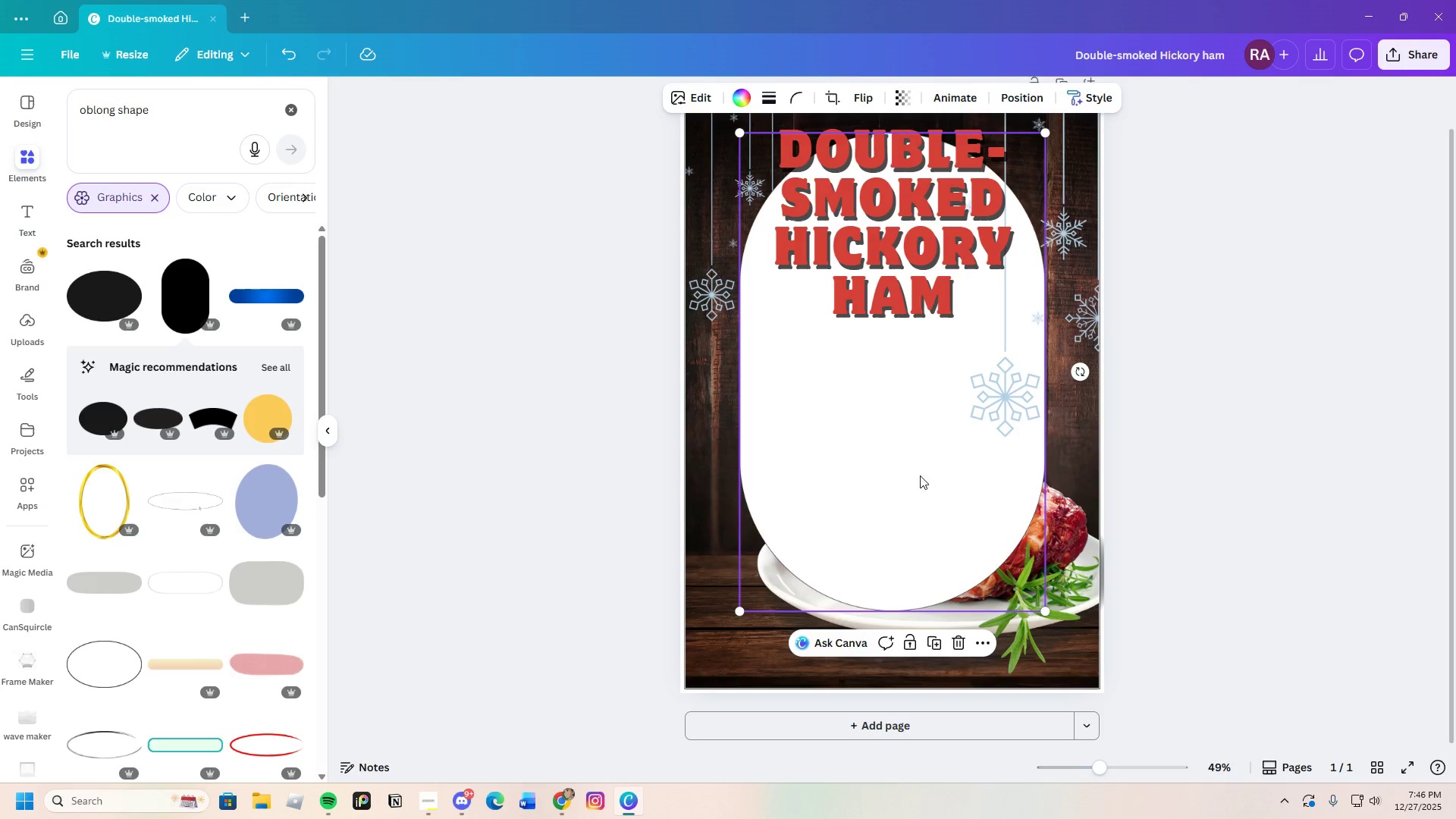 
right_click([907, 460])
 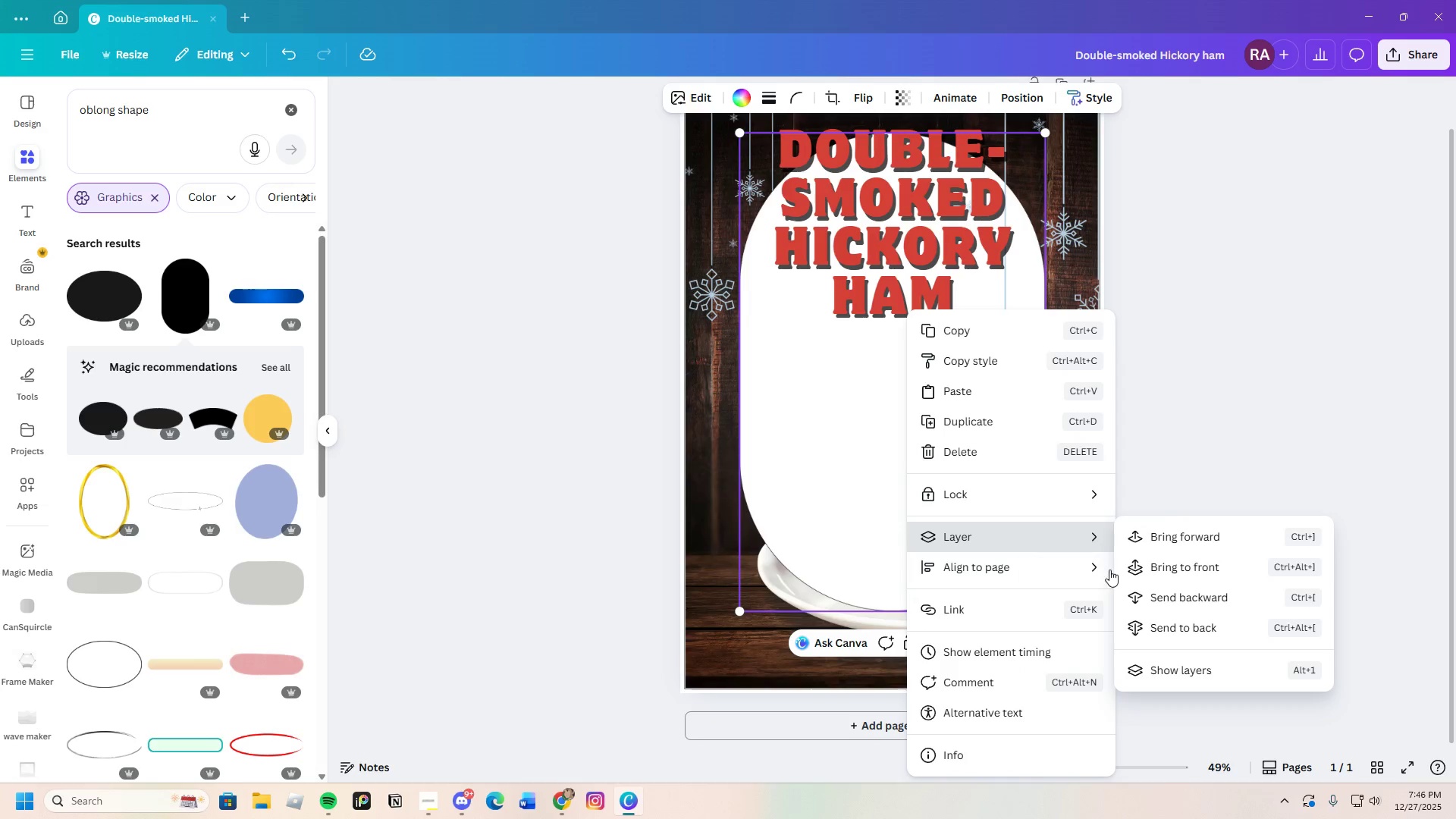 
left_click([1169, 601])
 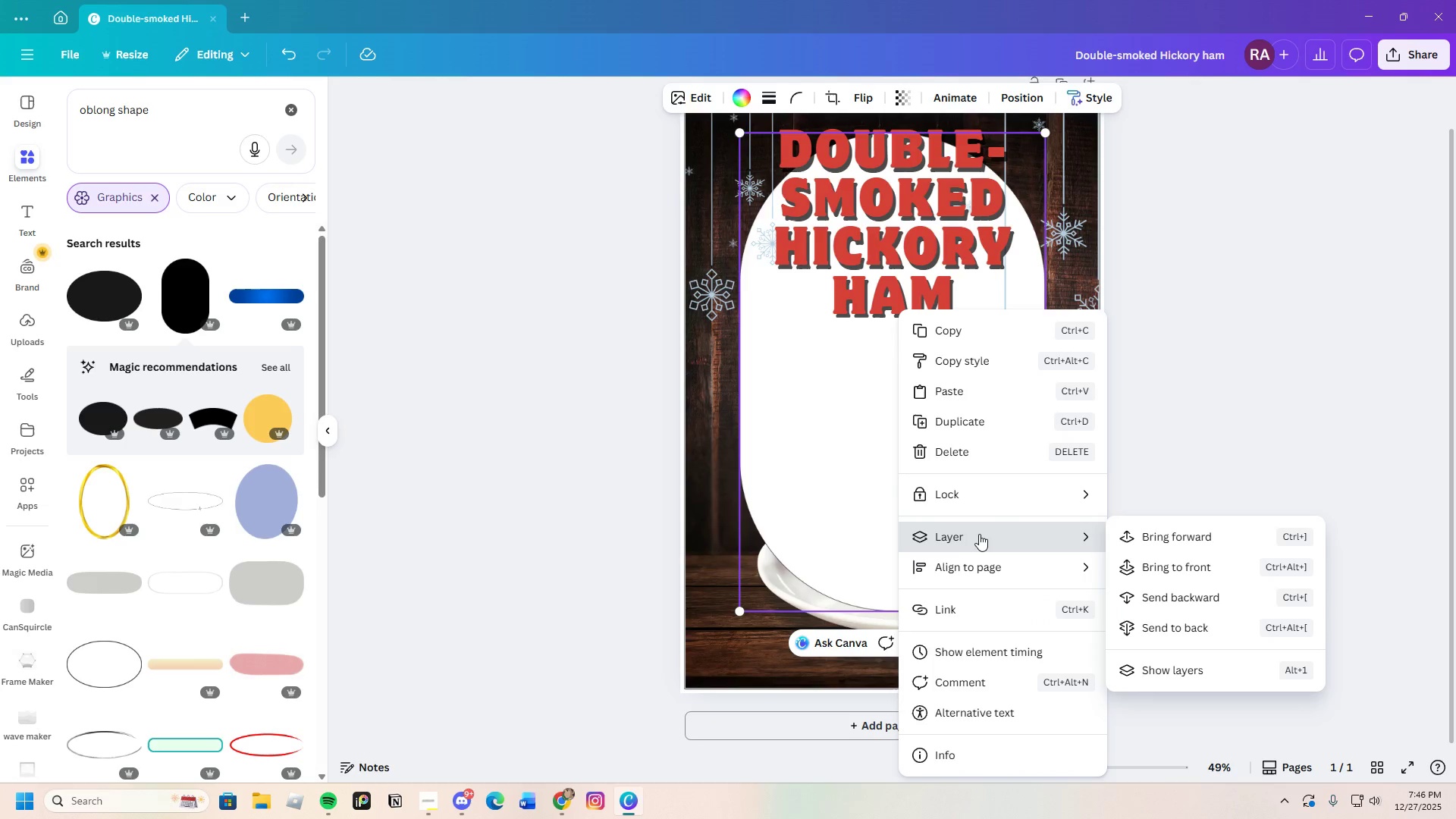 
left_click([1162, 599])
 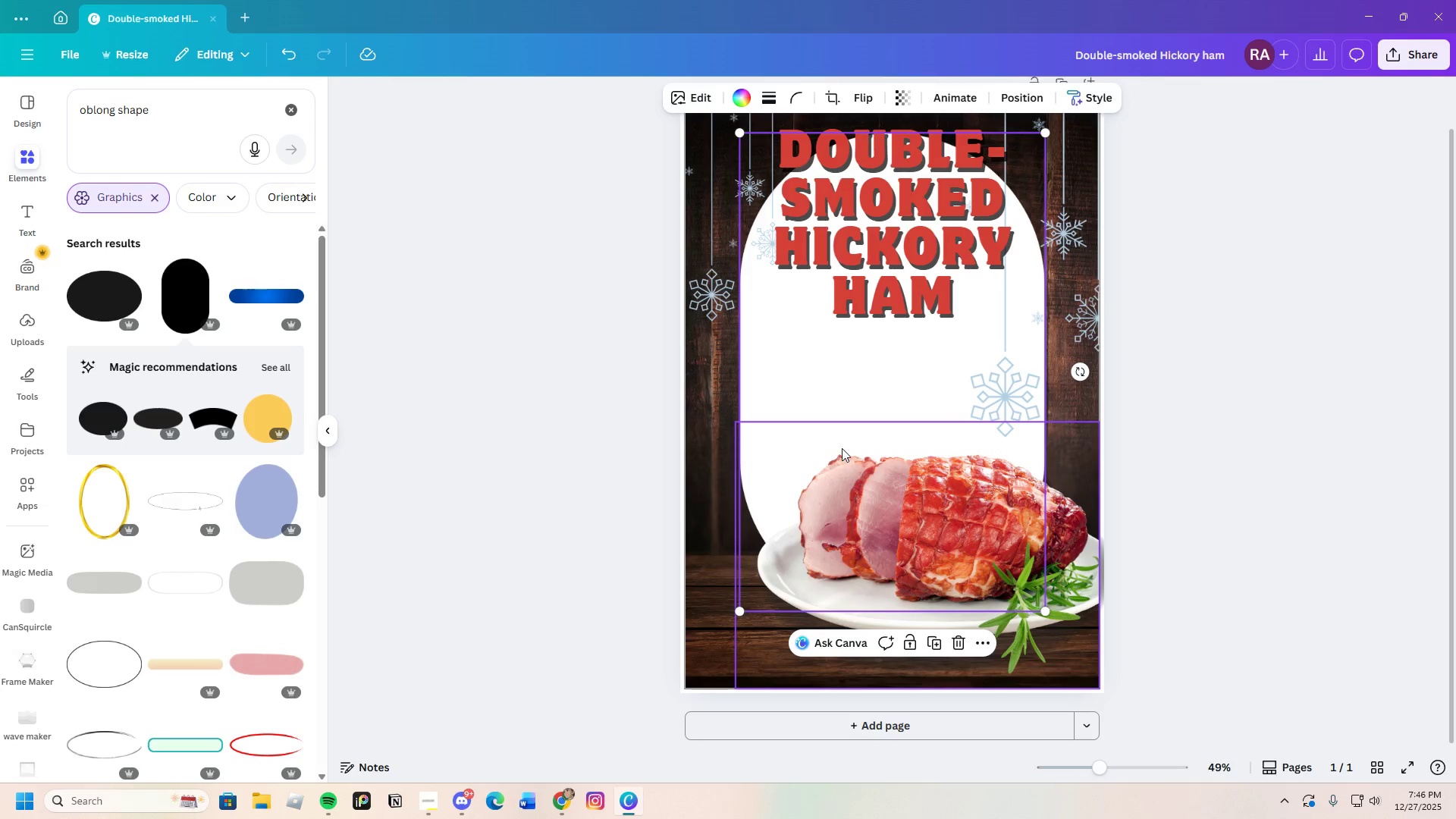 
left_click([1297, 482])
 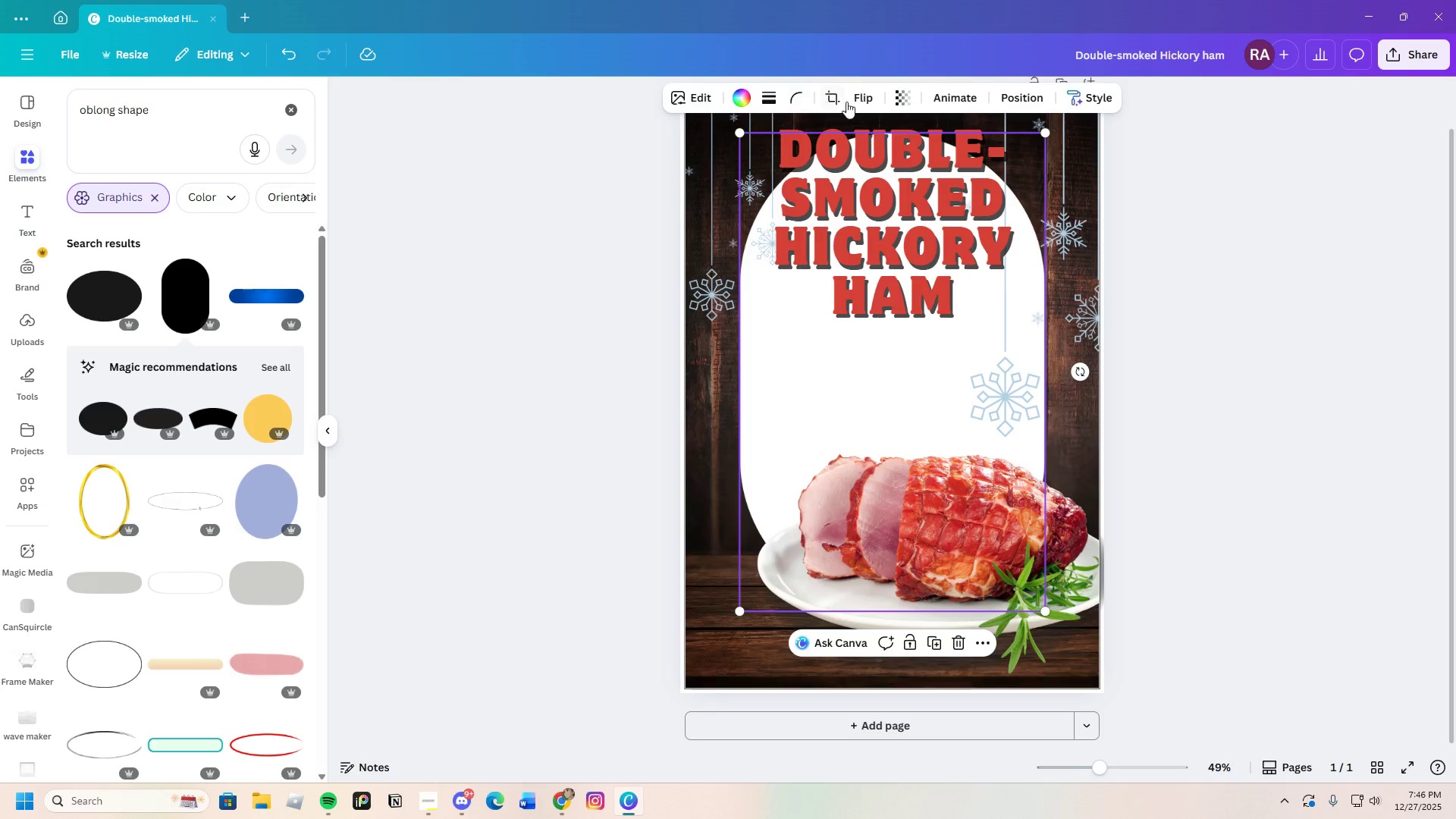 
left_click_drag(start_coordinate=[803, 404], to_coordinate=[766, 414])
 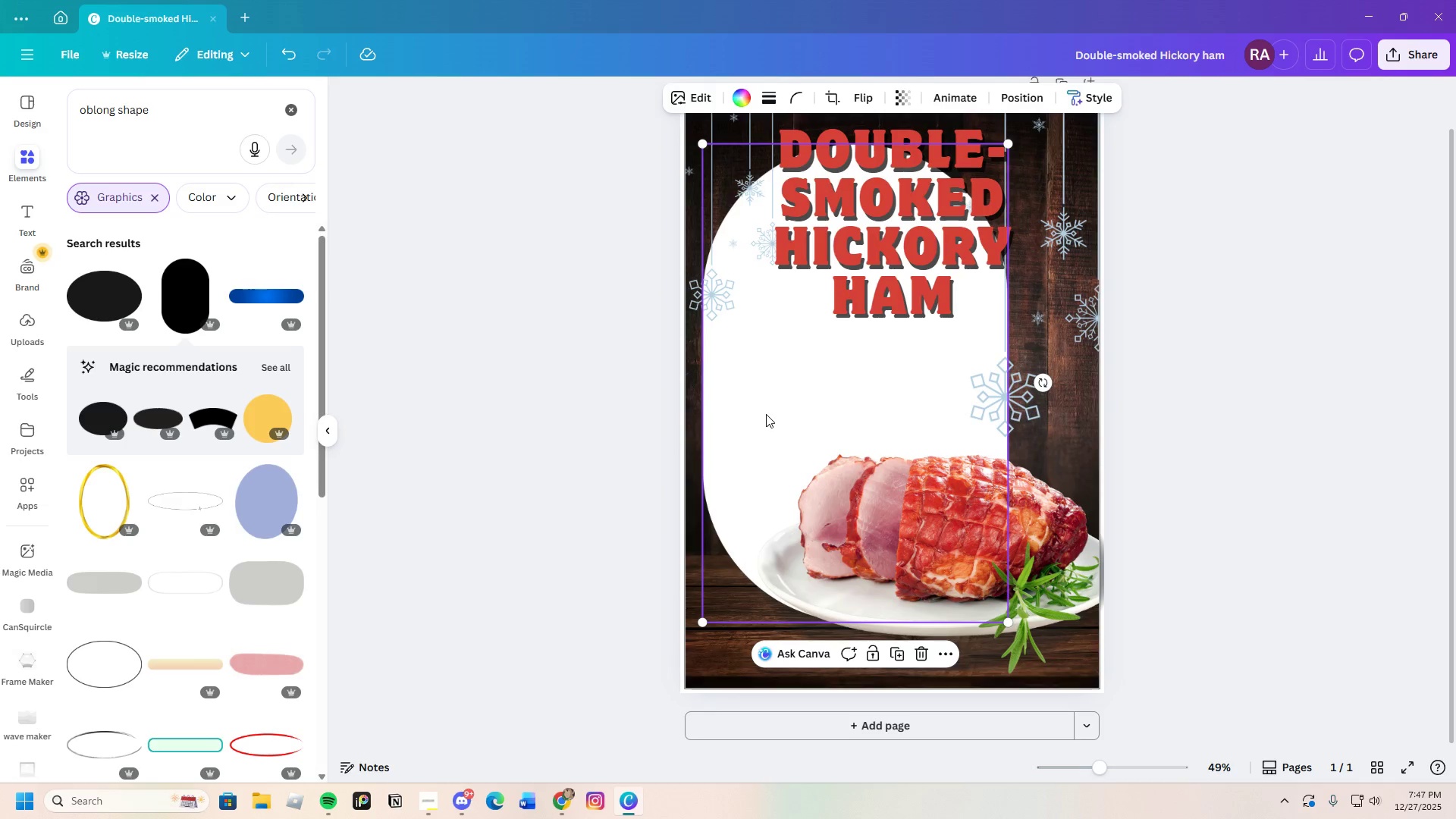 
double_click([766, 414])
 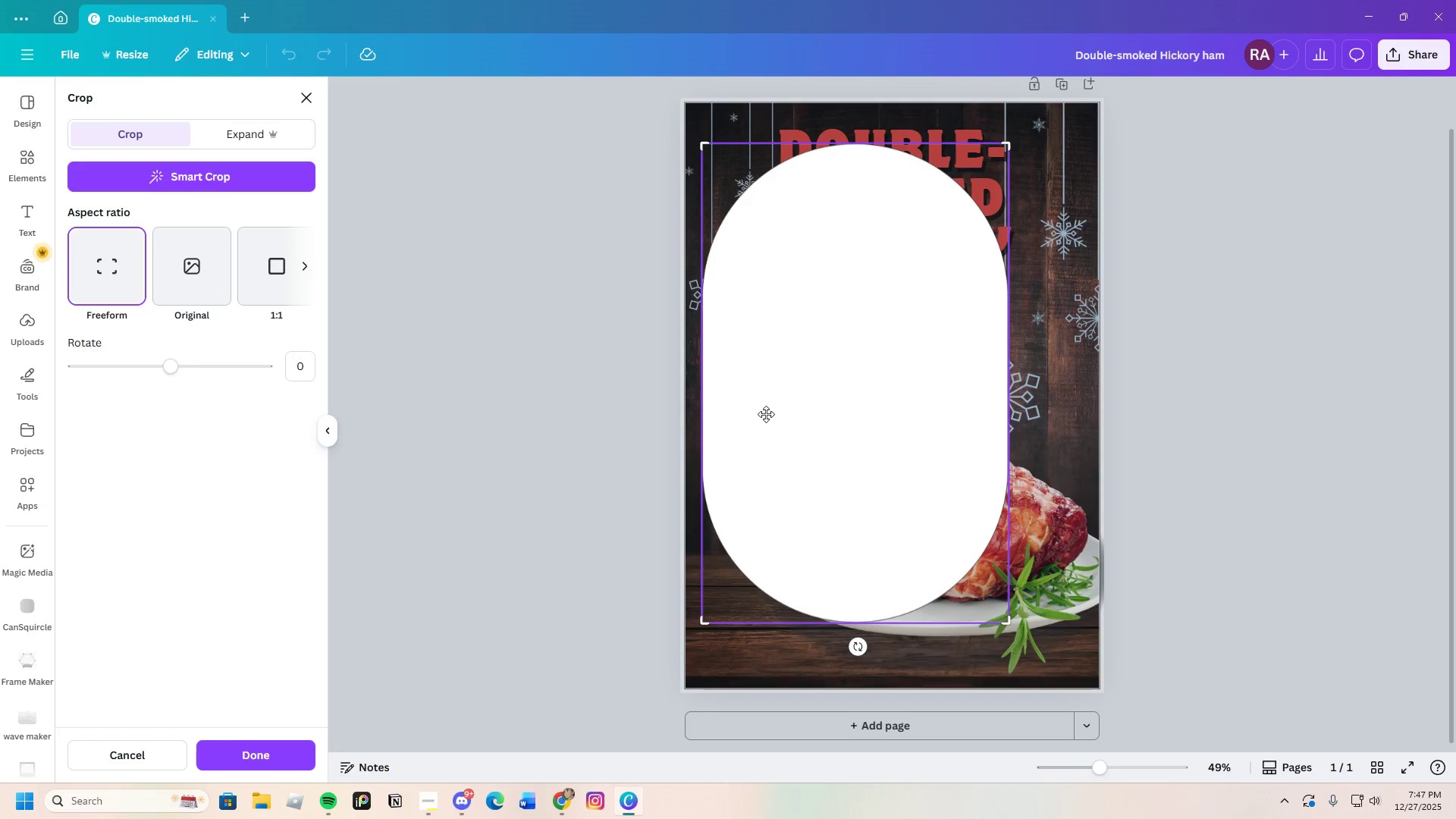 
left_click([766, 414])
 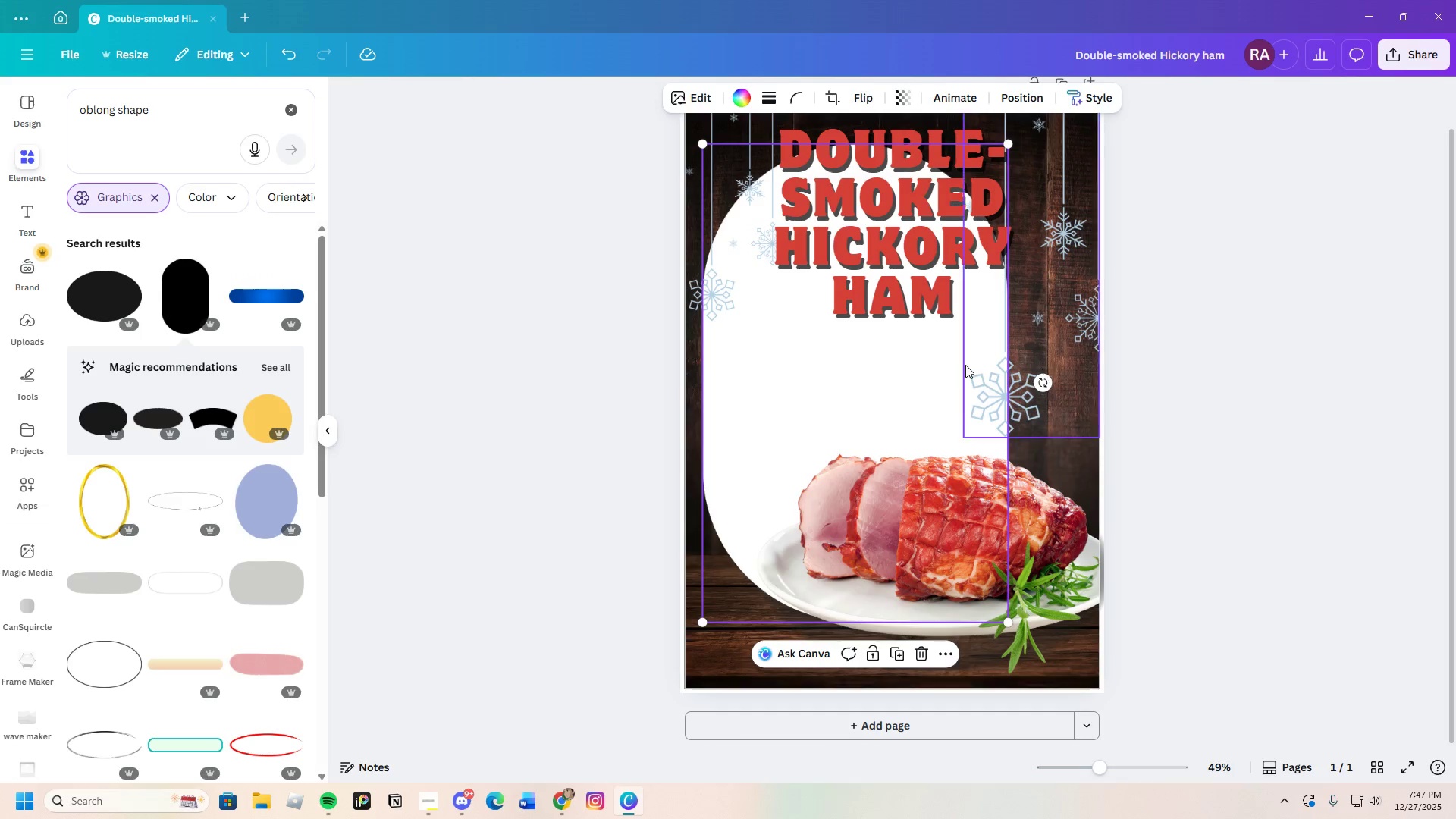 
left_click([855, 360])
 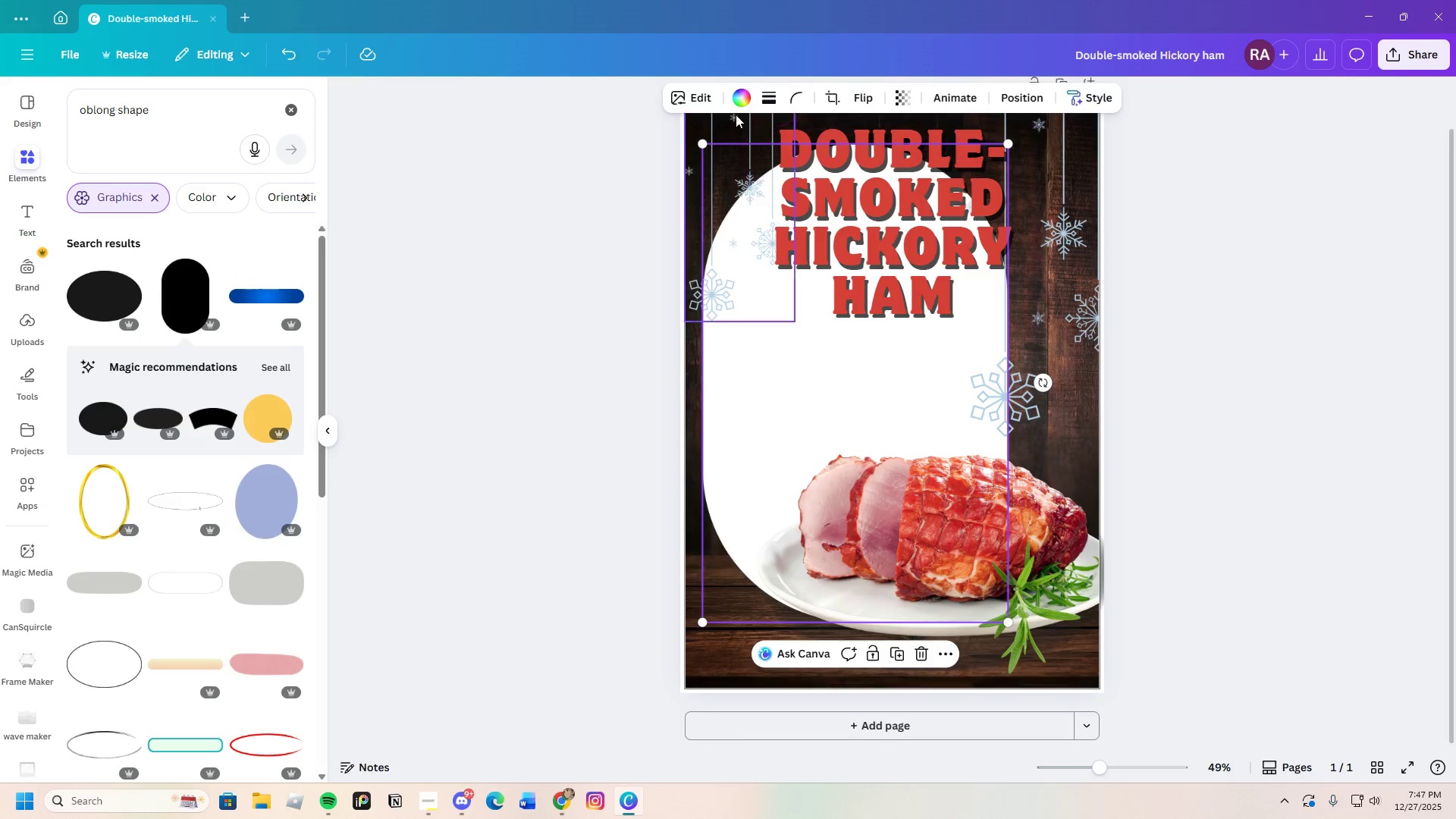 
left_click([734, 93])
 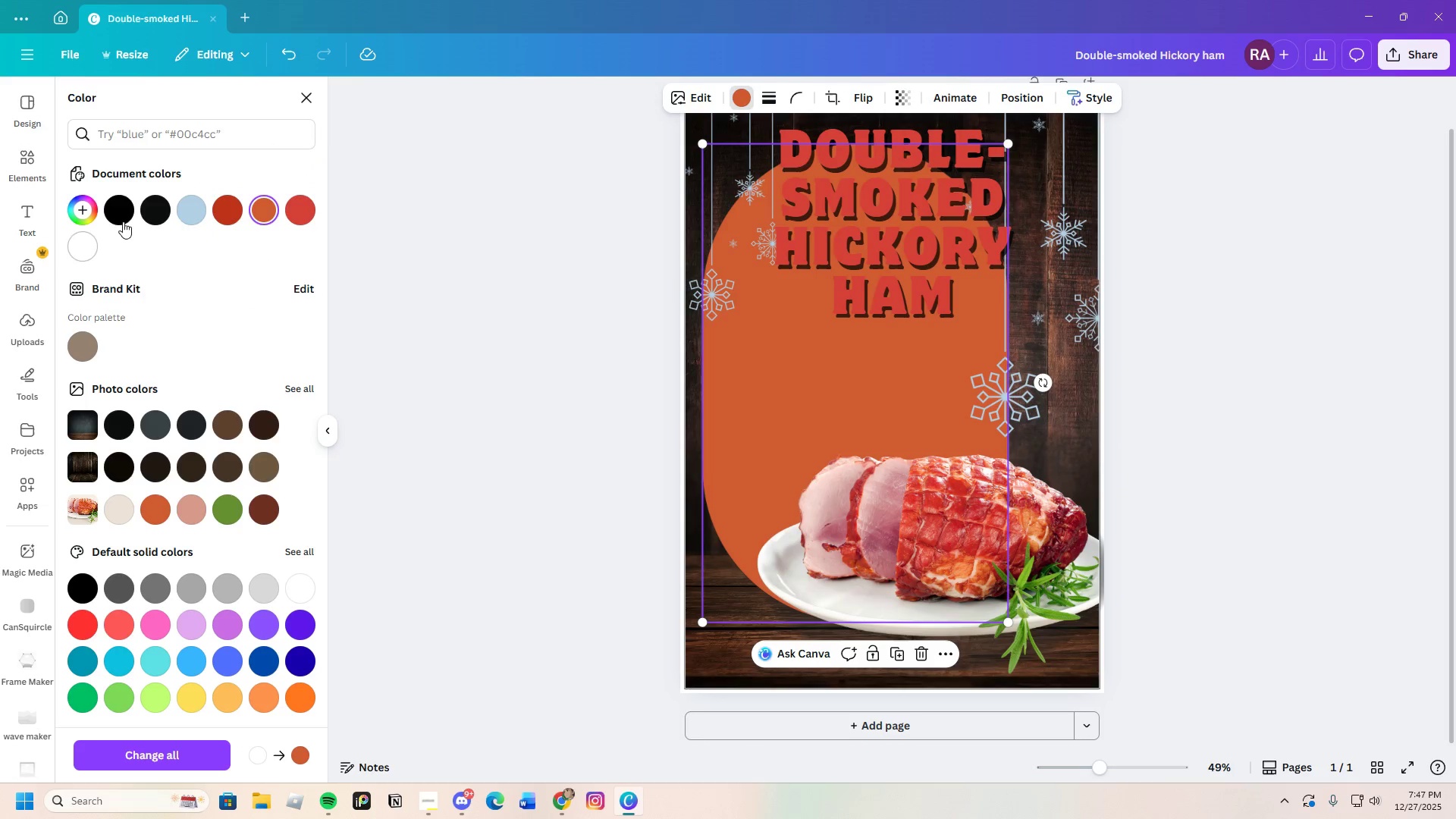 
left_click([157, 212])
 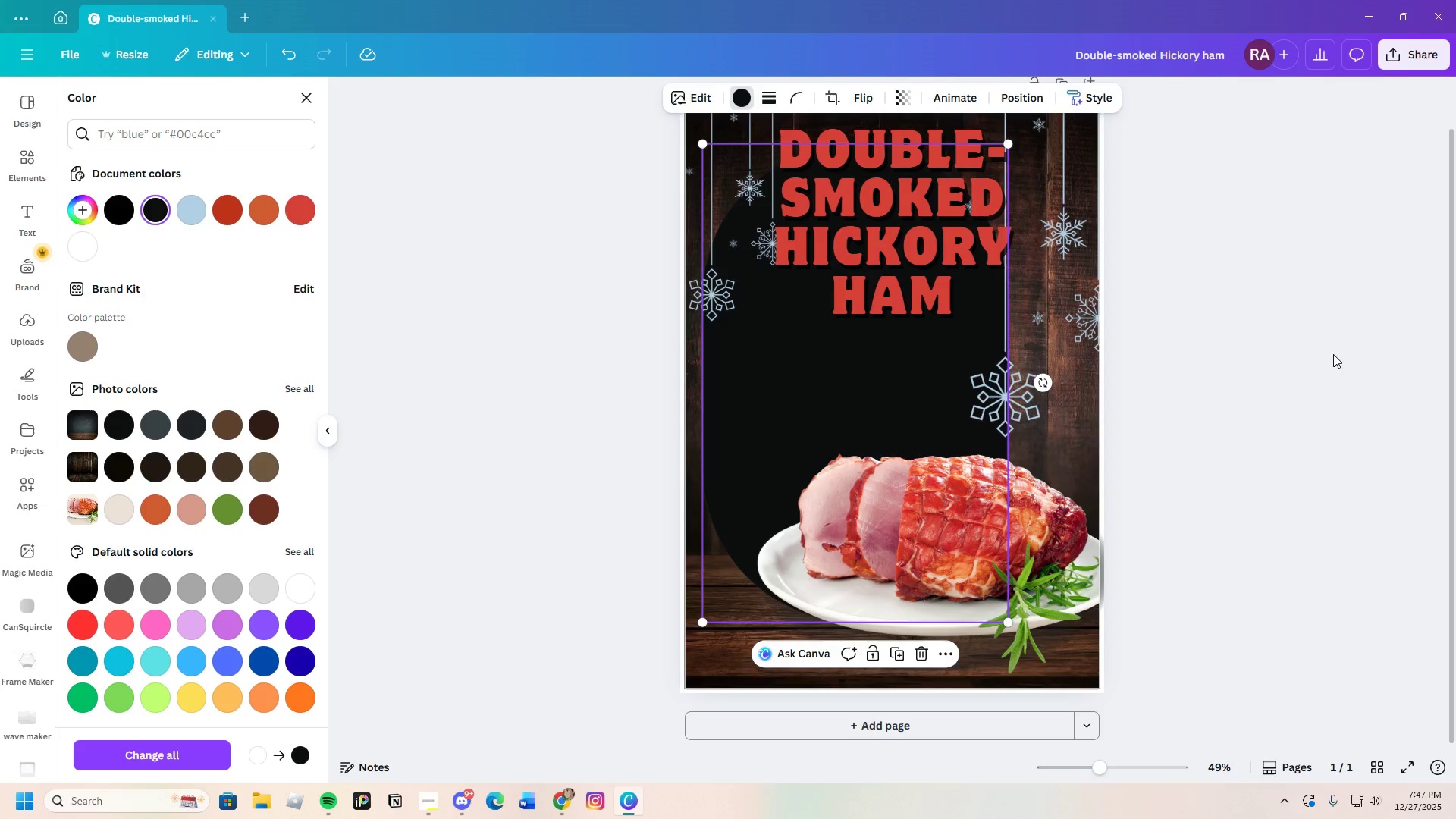 
double_click([1302, 369])
 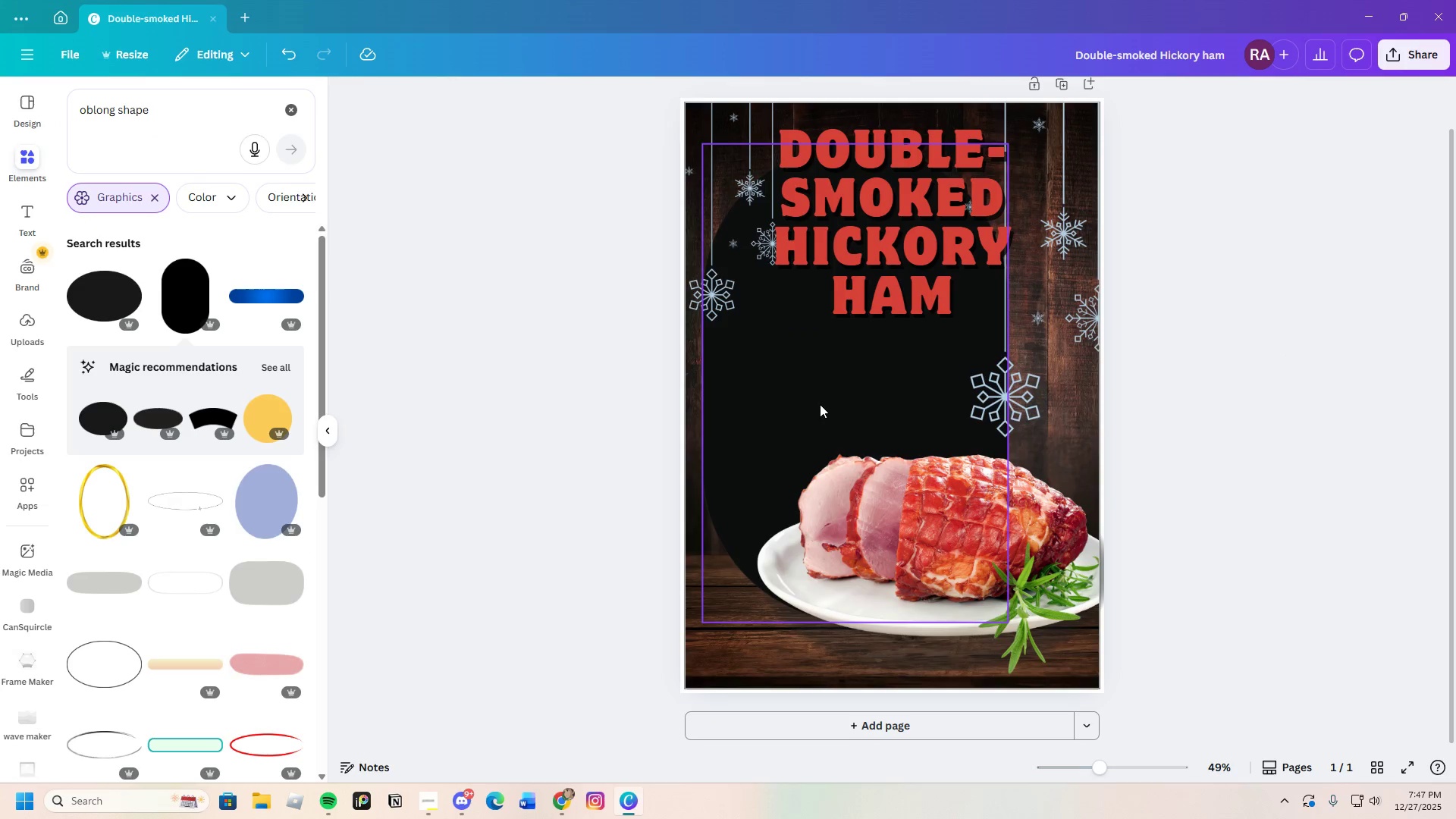 
left_click_drag(start_coordinate=[820, 404], to_coordinate=[849, 419])
 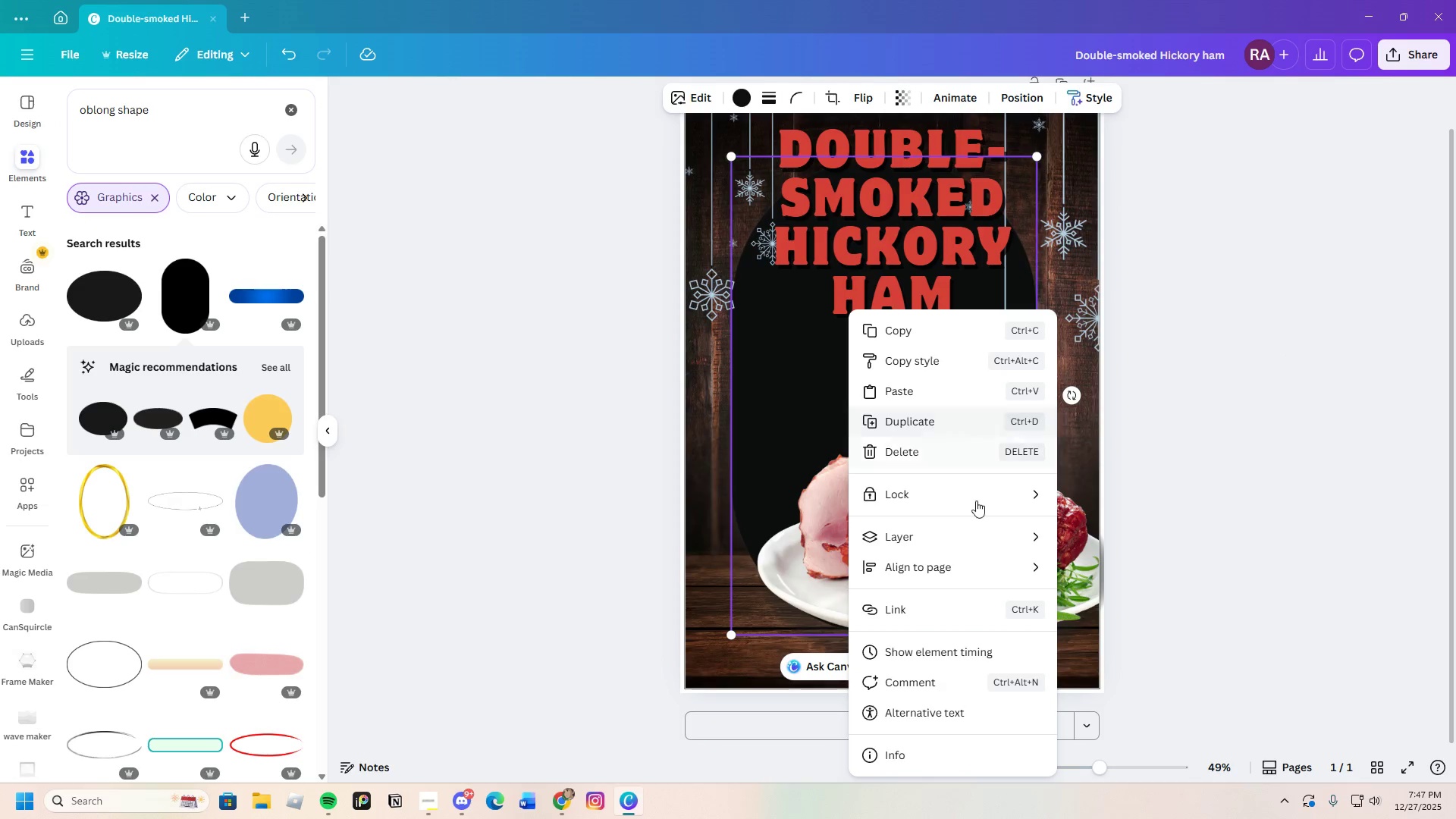 
mouse_move([984, 547])
 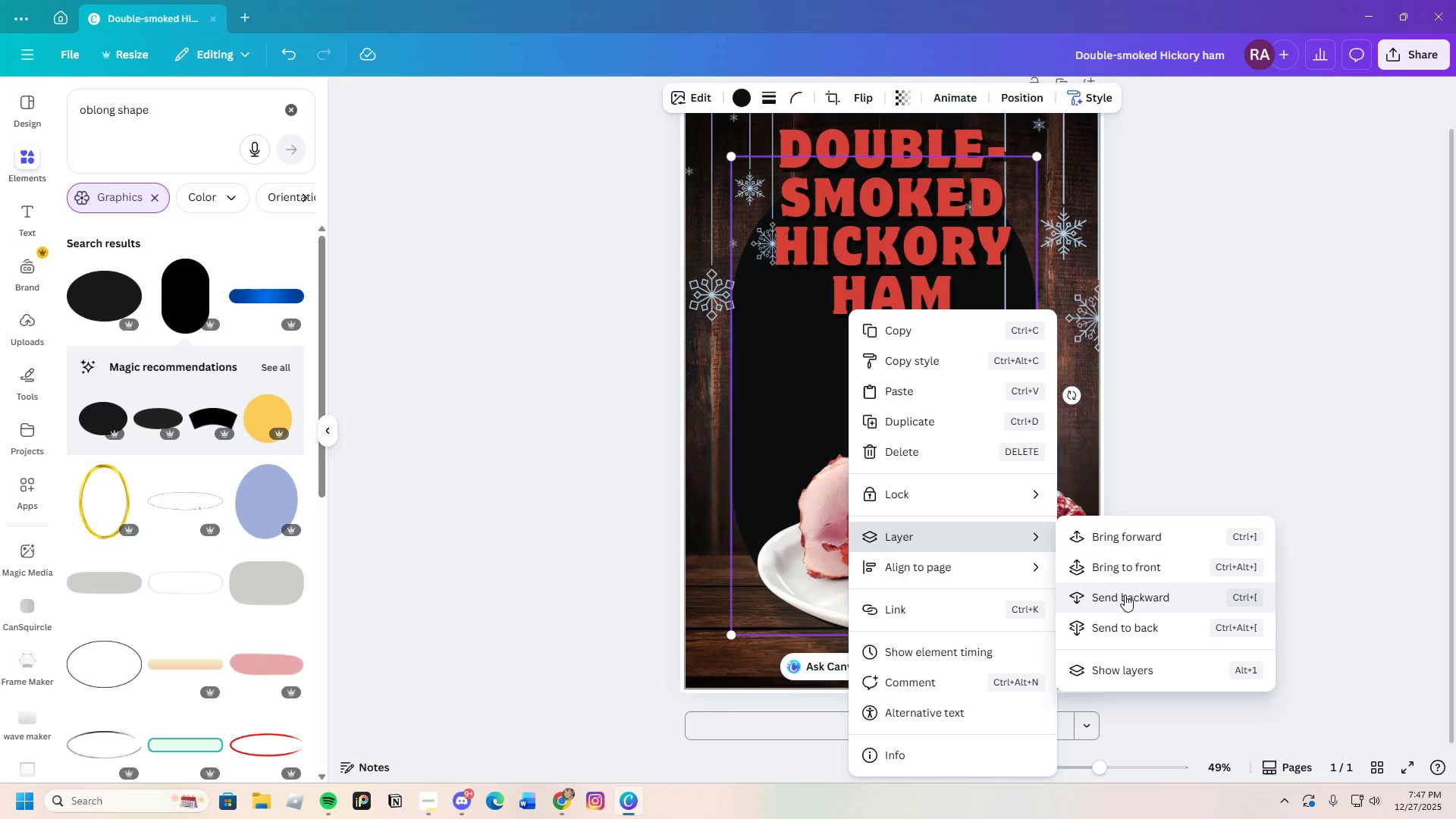 
left_click([1125, 595])
 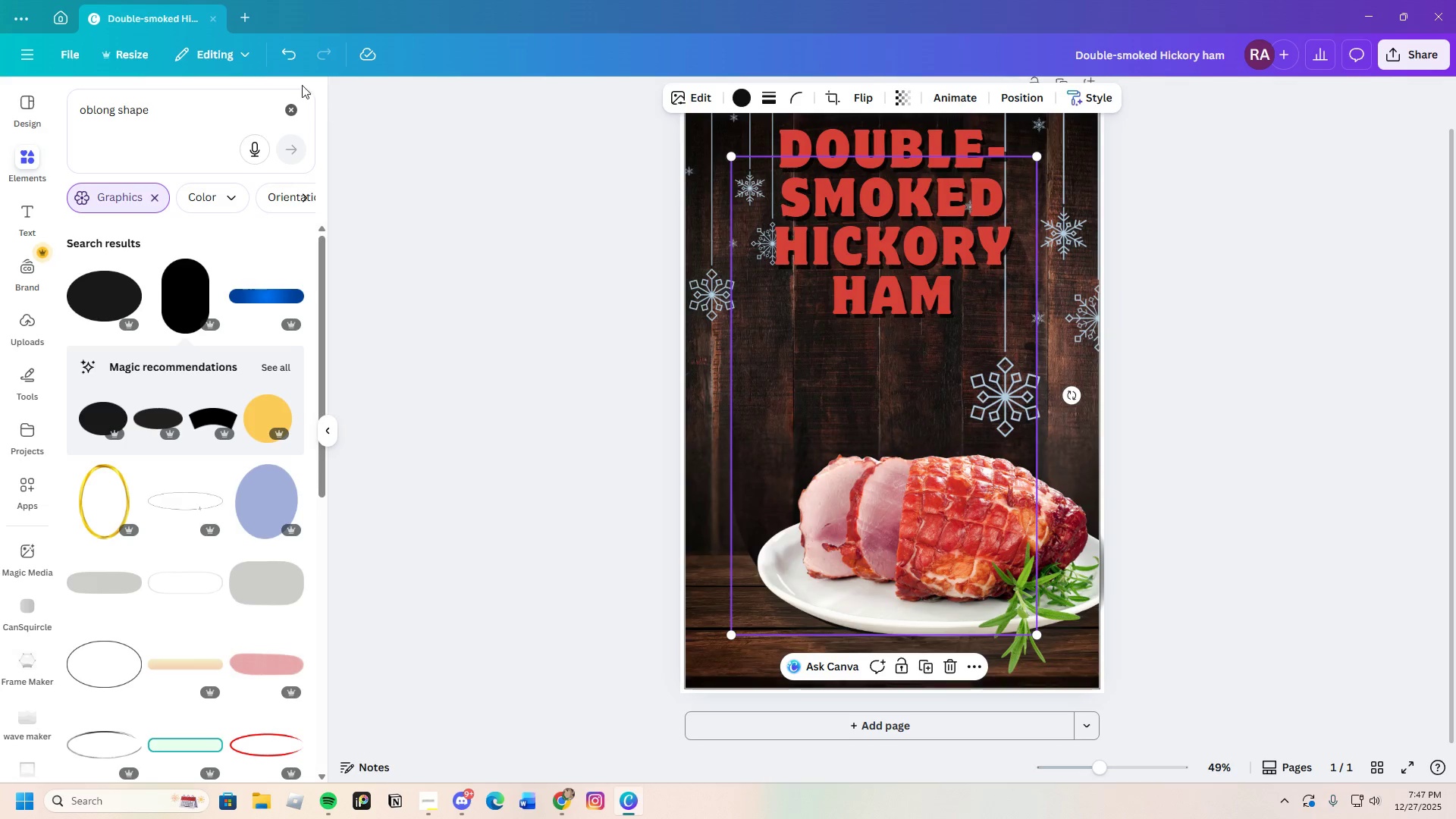 
left_click([286, 60])
 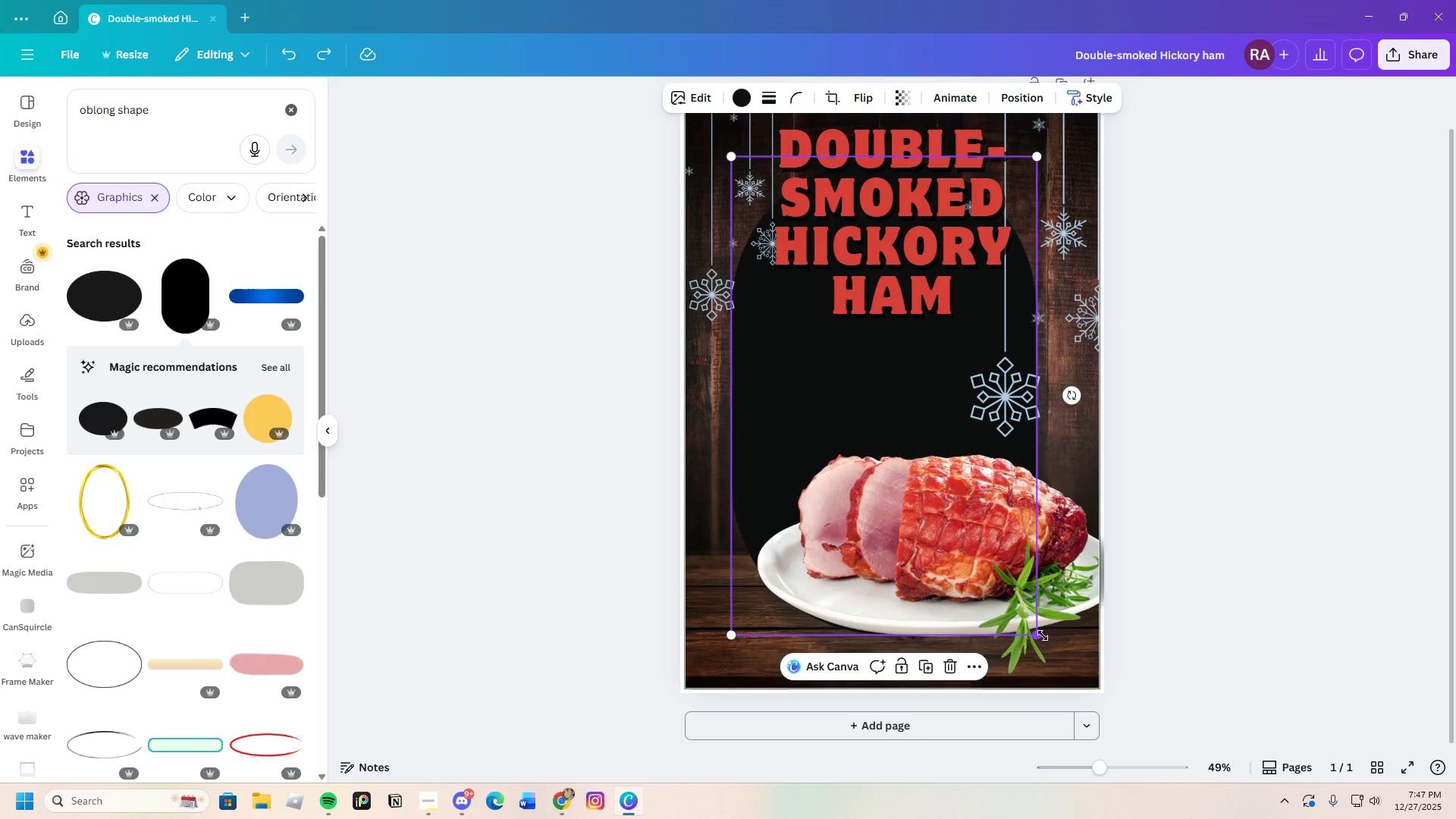 
left_click_drag(start_coordinate=[1038, 635], to_coordinate=[1120, 698])
 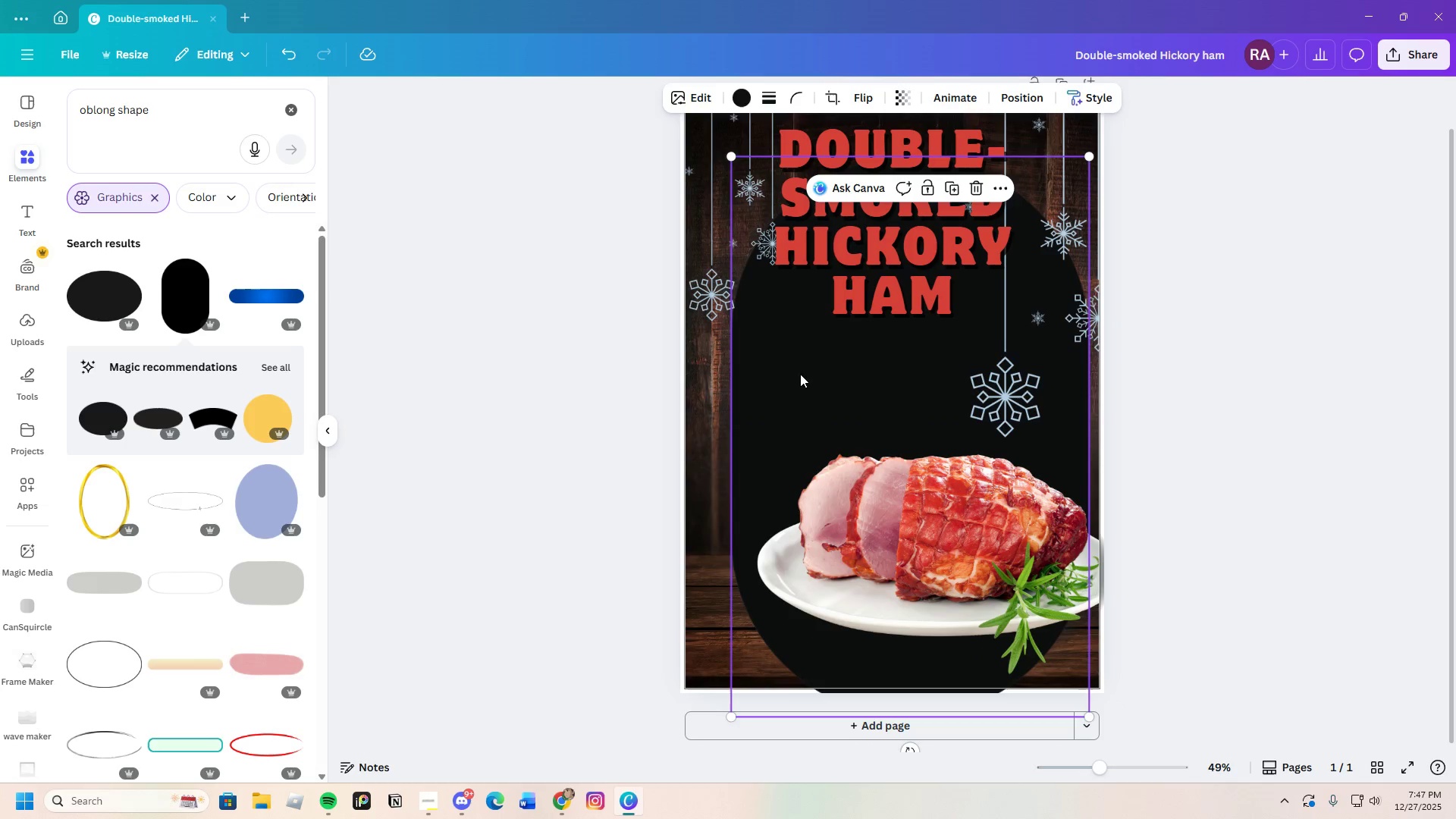 
left_click_drag(start_coordinate=[803, 376], to_coordinate=[783, 361])
 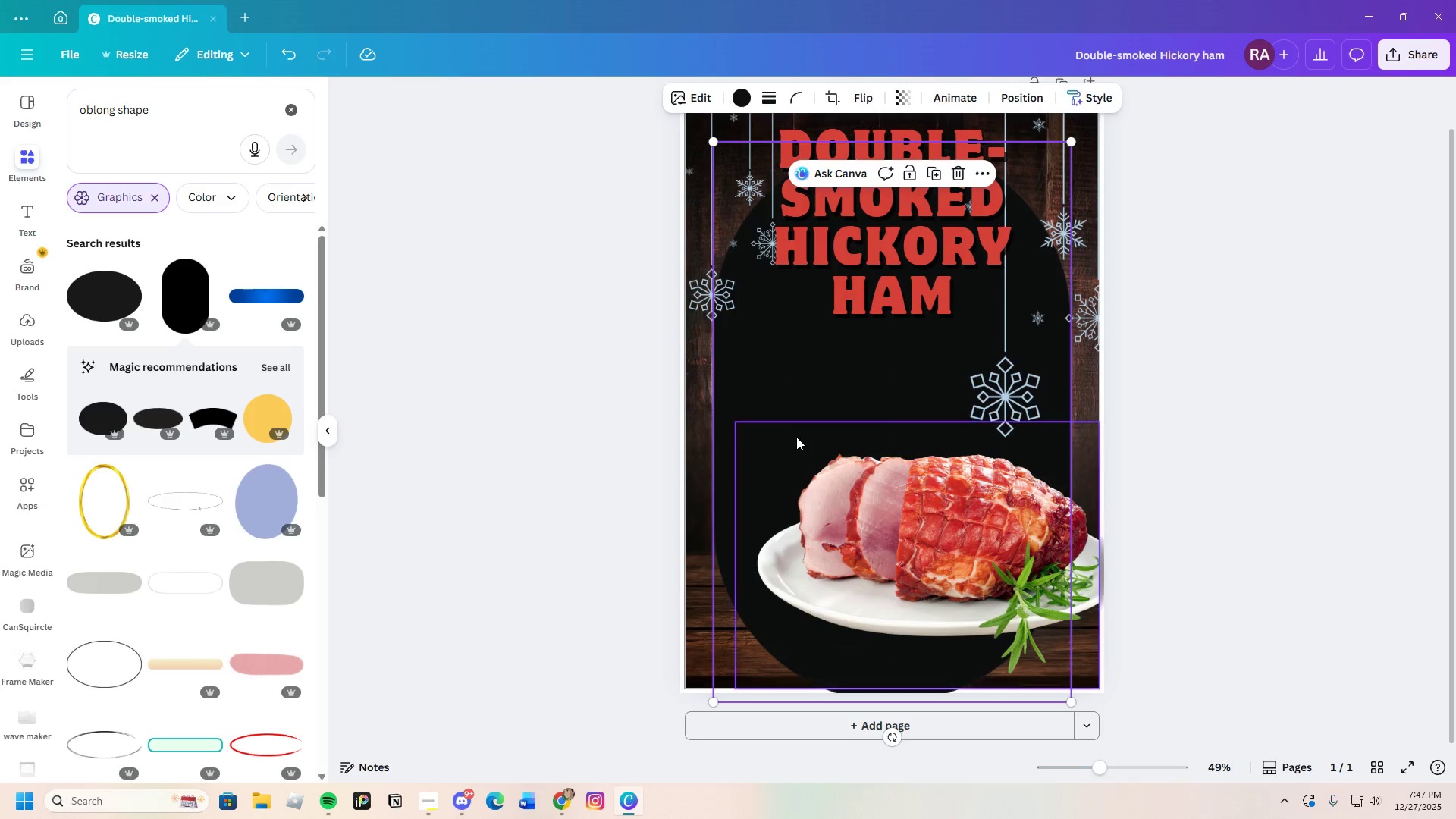 
left_click([796, 437])
 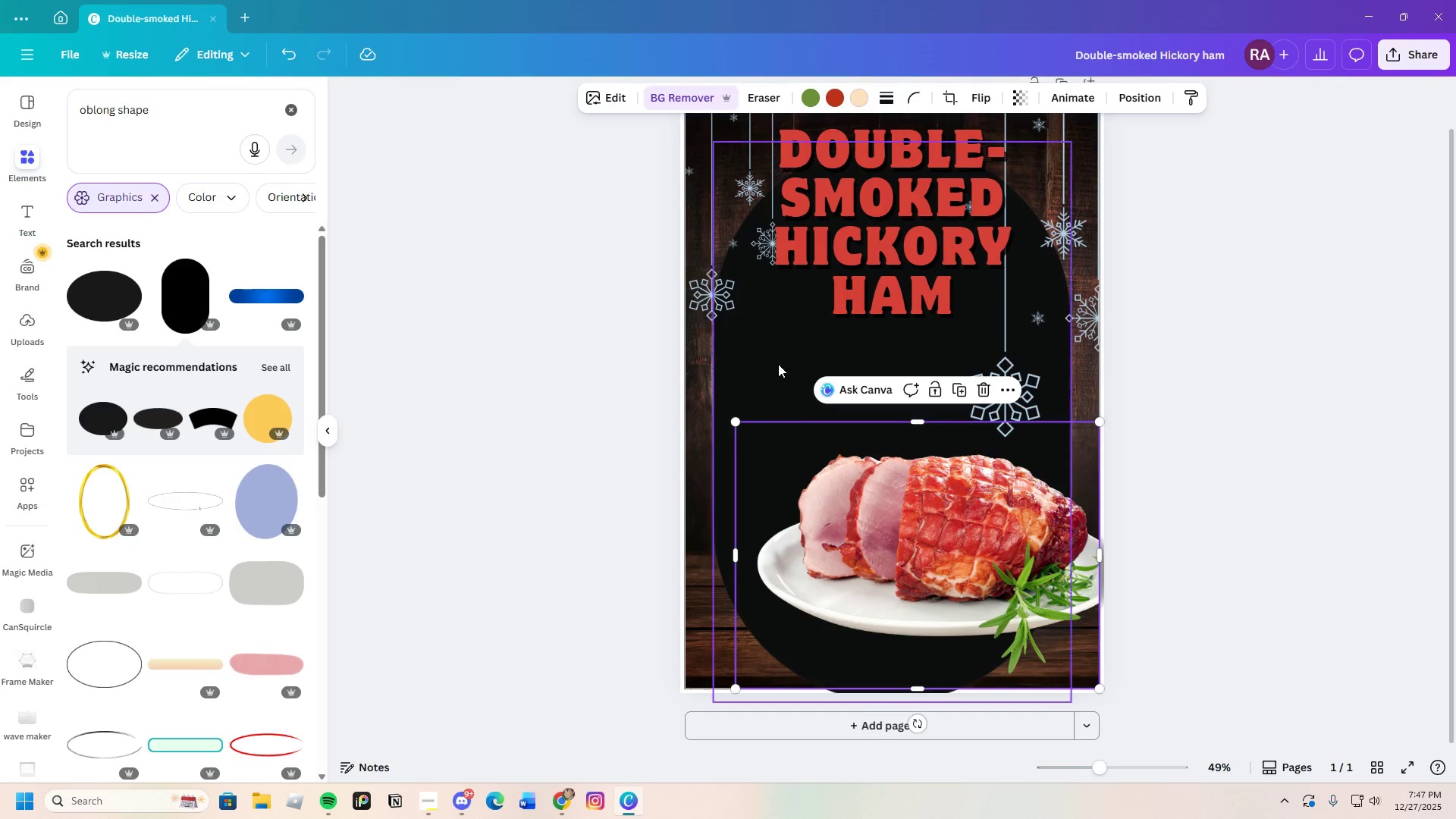 
double_click([778, 364])
 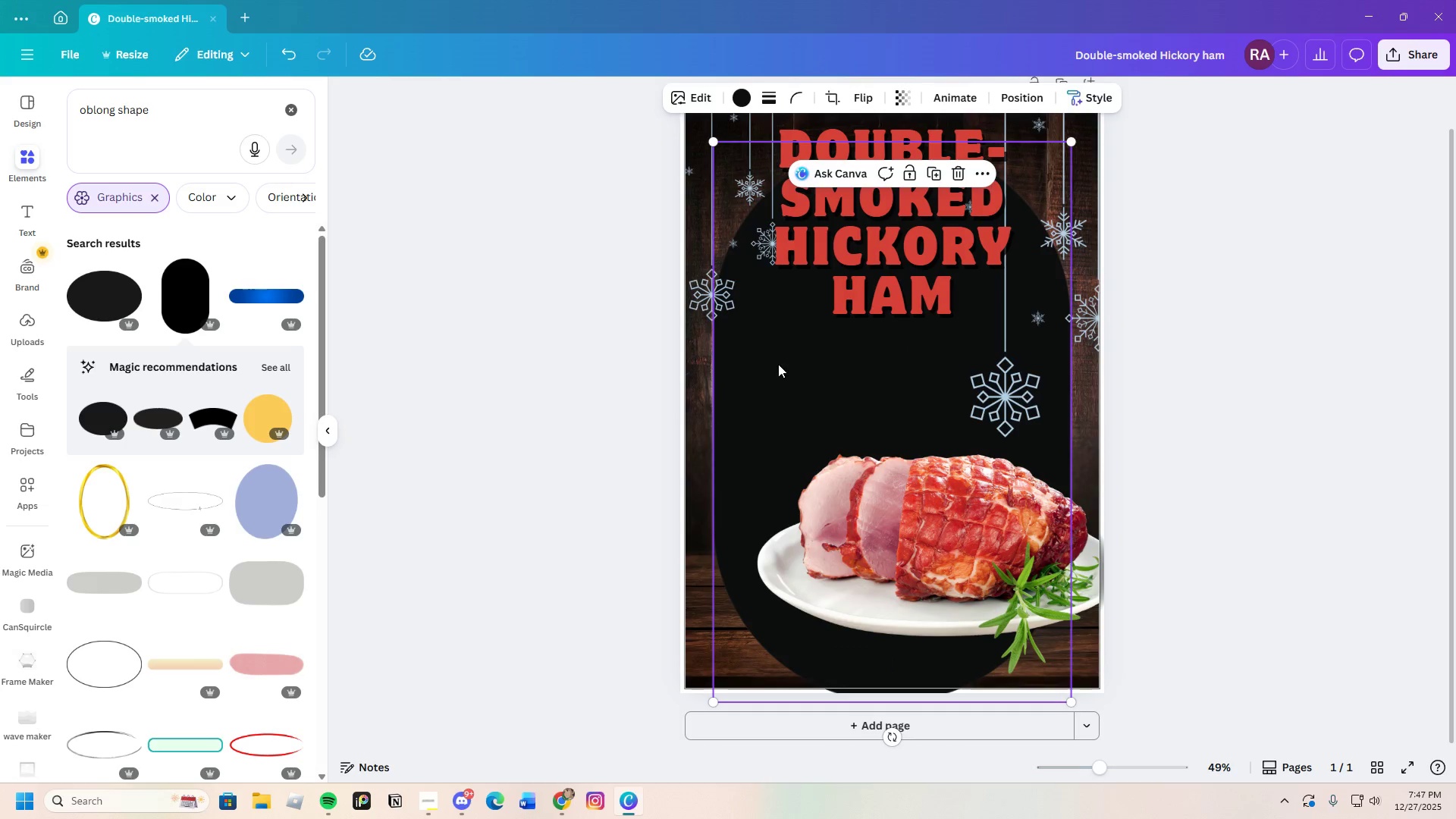 
triple_click([778, 364])
 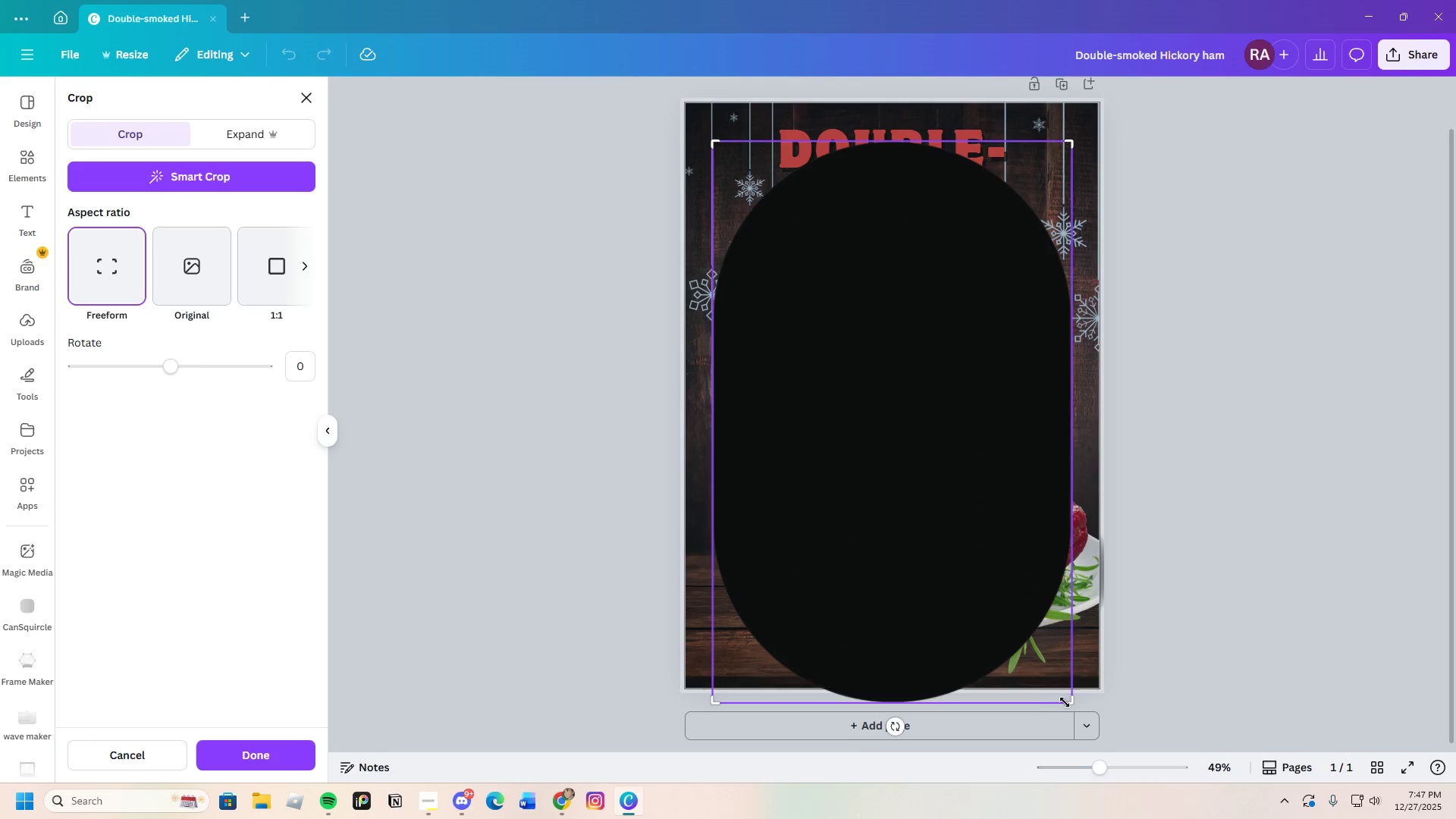 
left_click_drag(start_coordinate=[1069, 702], to_coordinate=[1069, 553])
 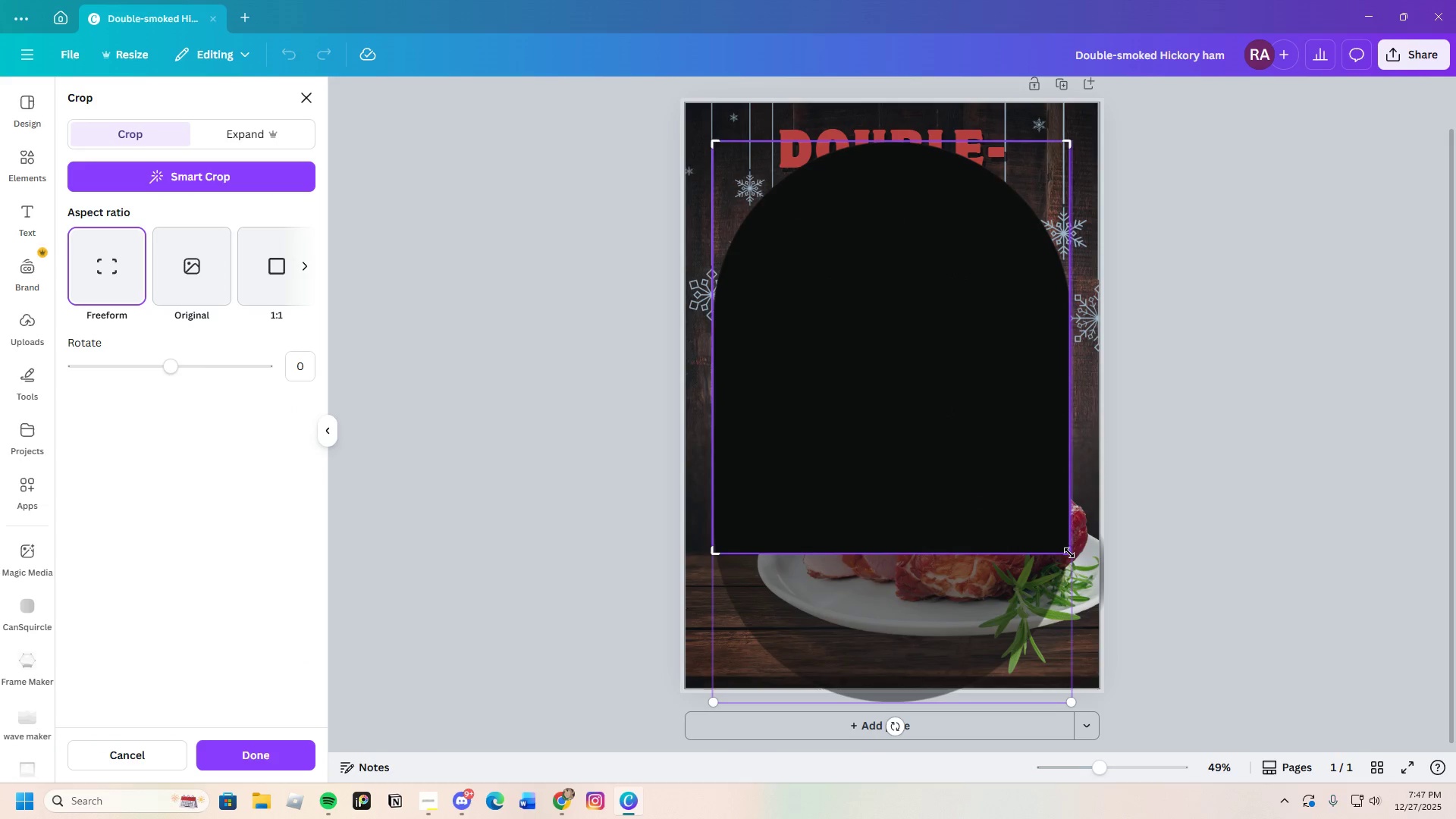 
key(Enter)
 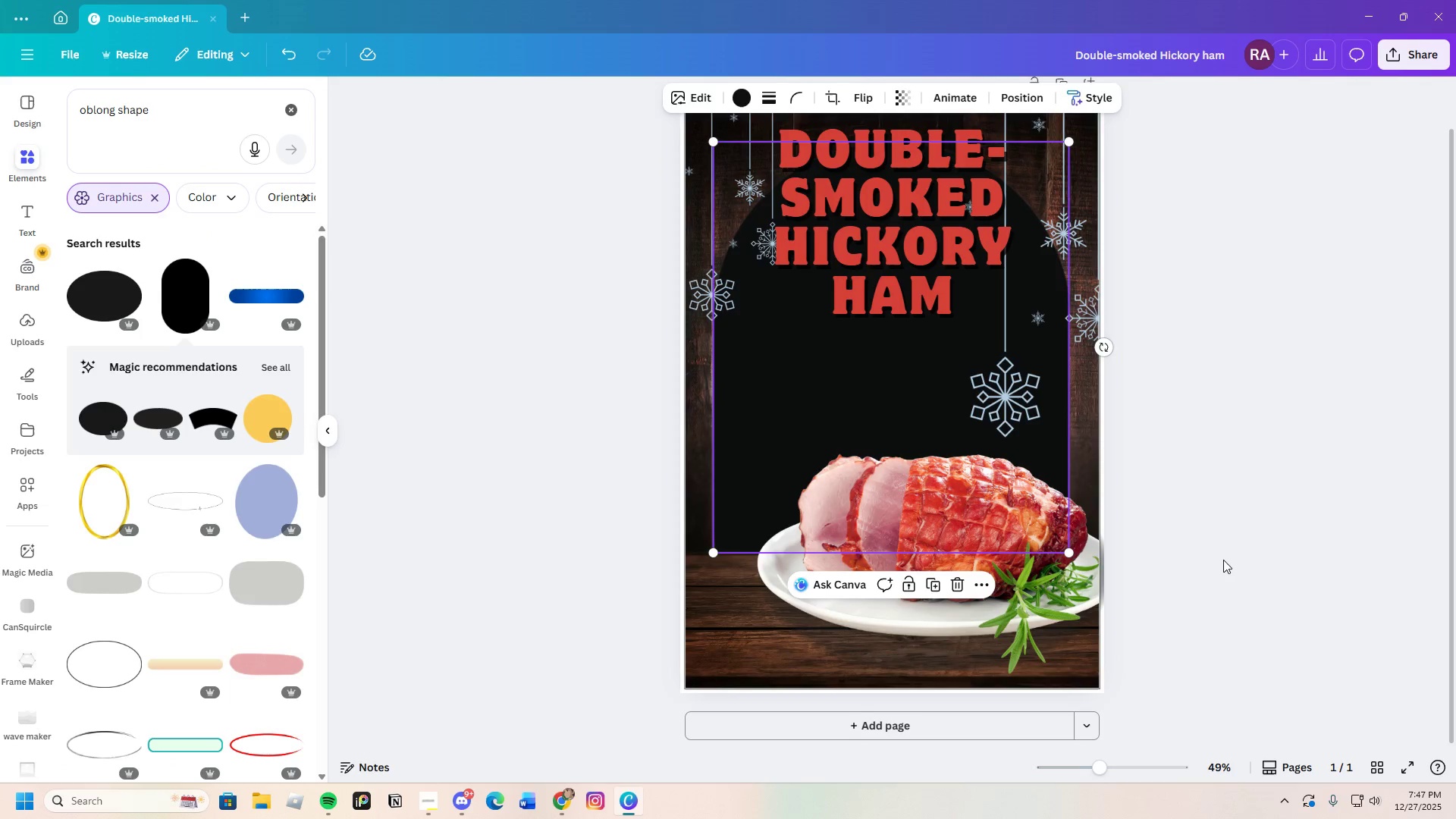 
left_click([1224, 559])
 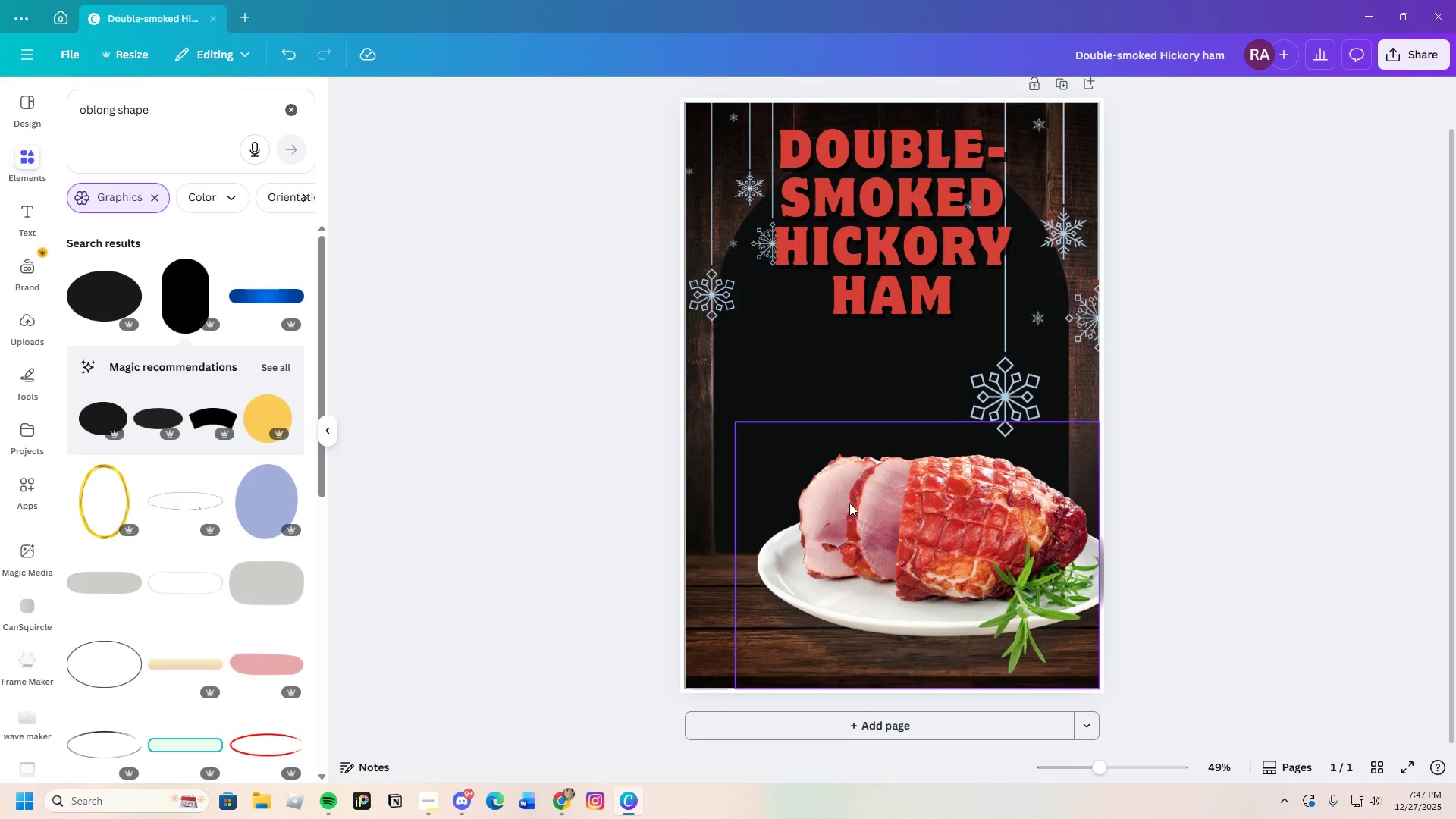 
left_click([805, 388])
 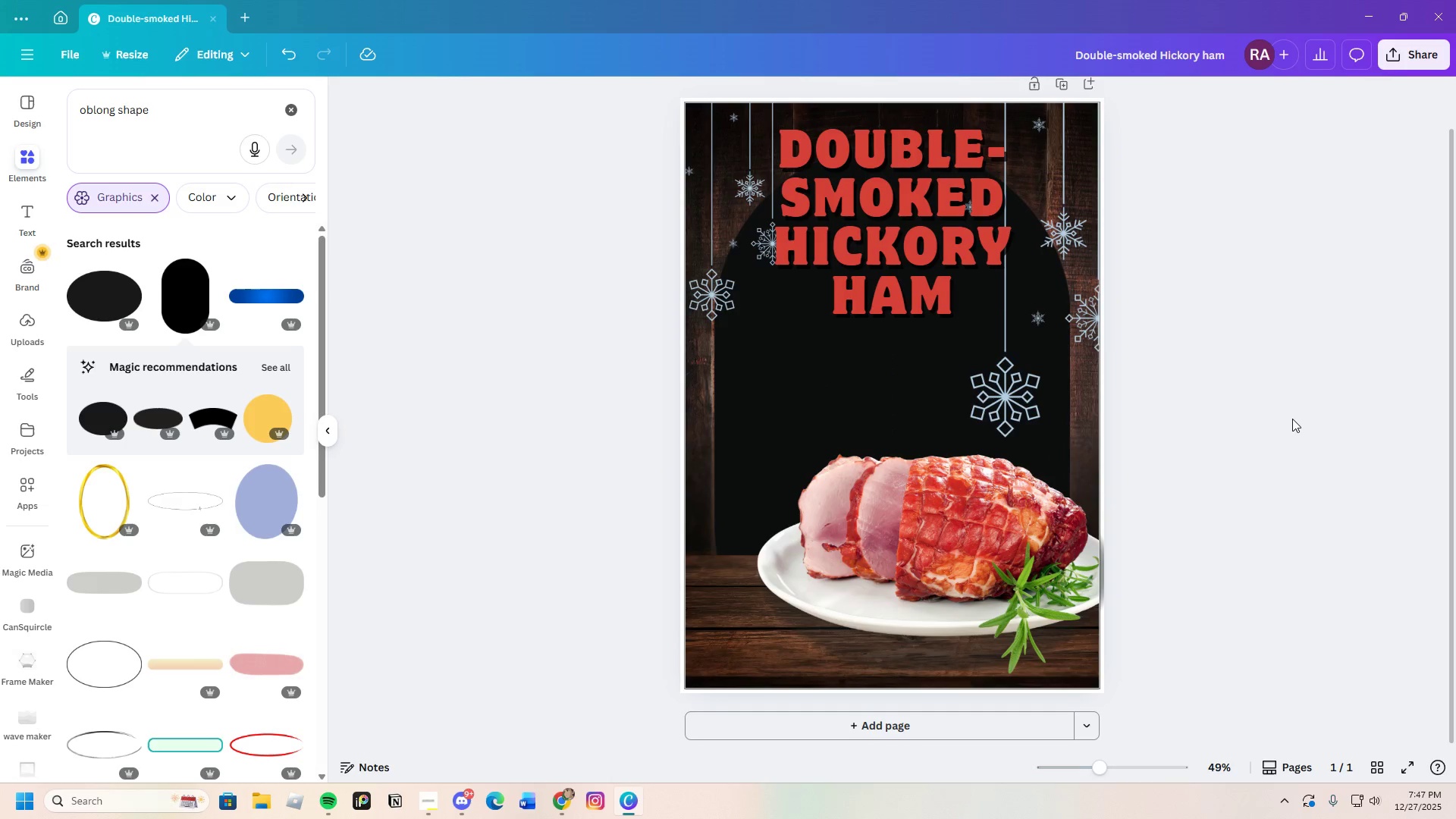 
wait(8.83)
 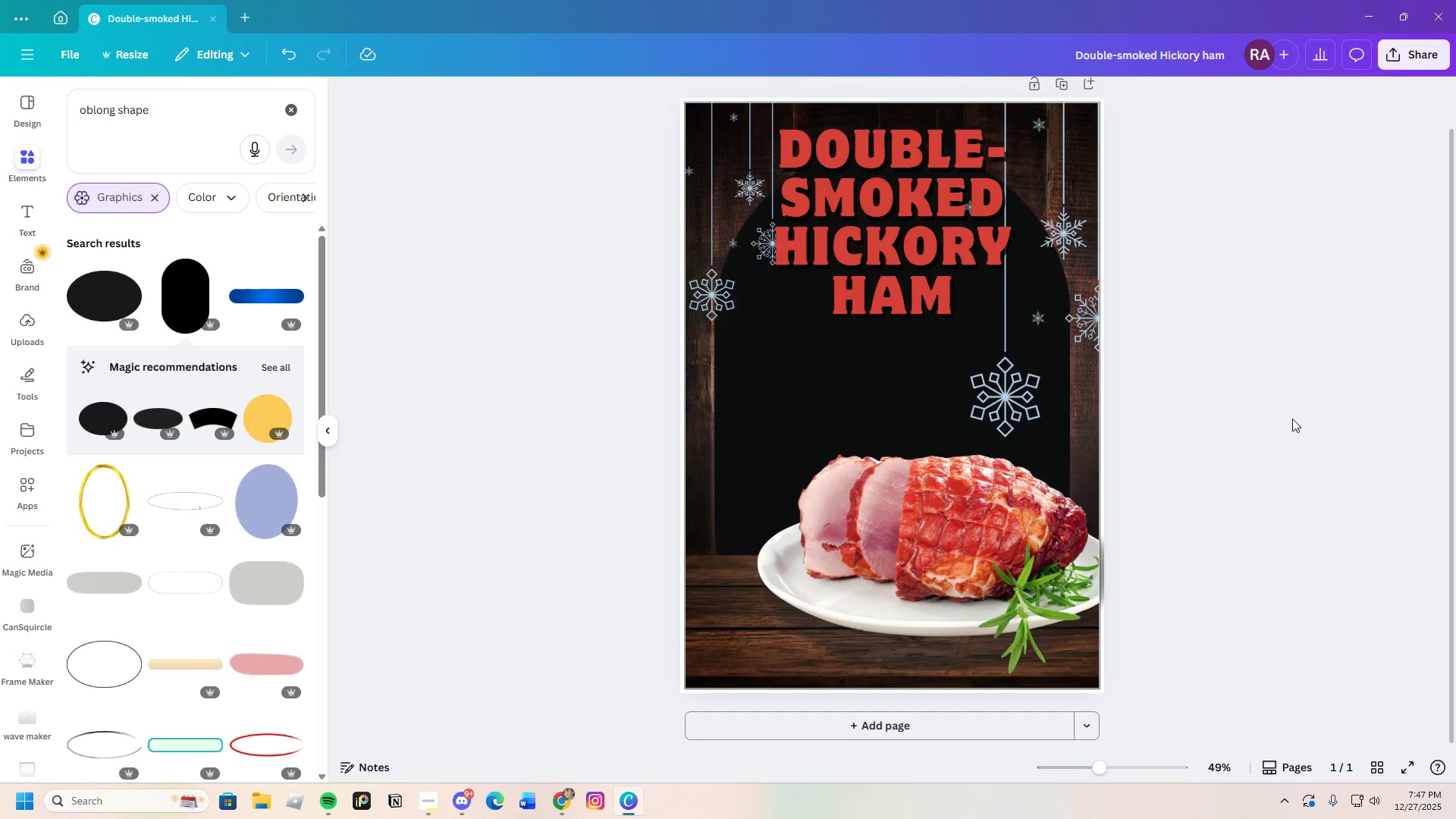 
left_click([838, 165])
 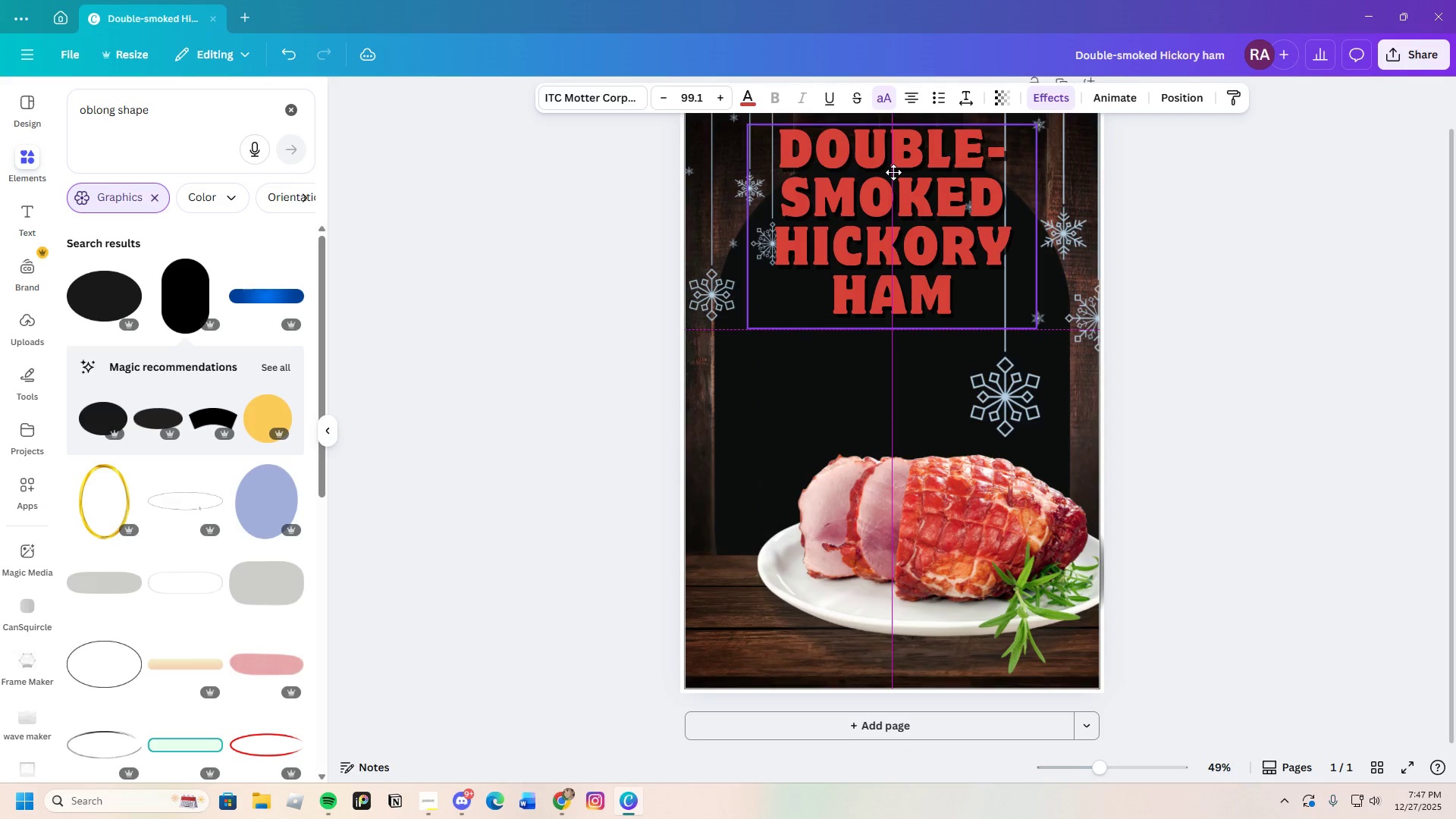 
left_click([1238, 259])
 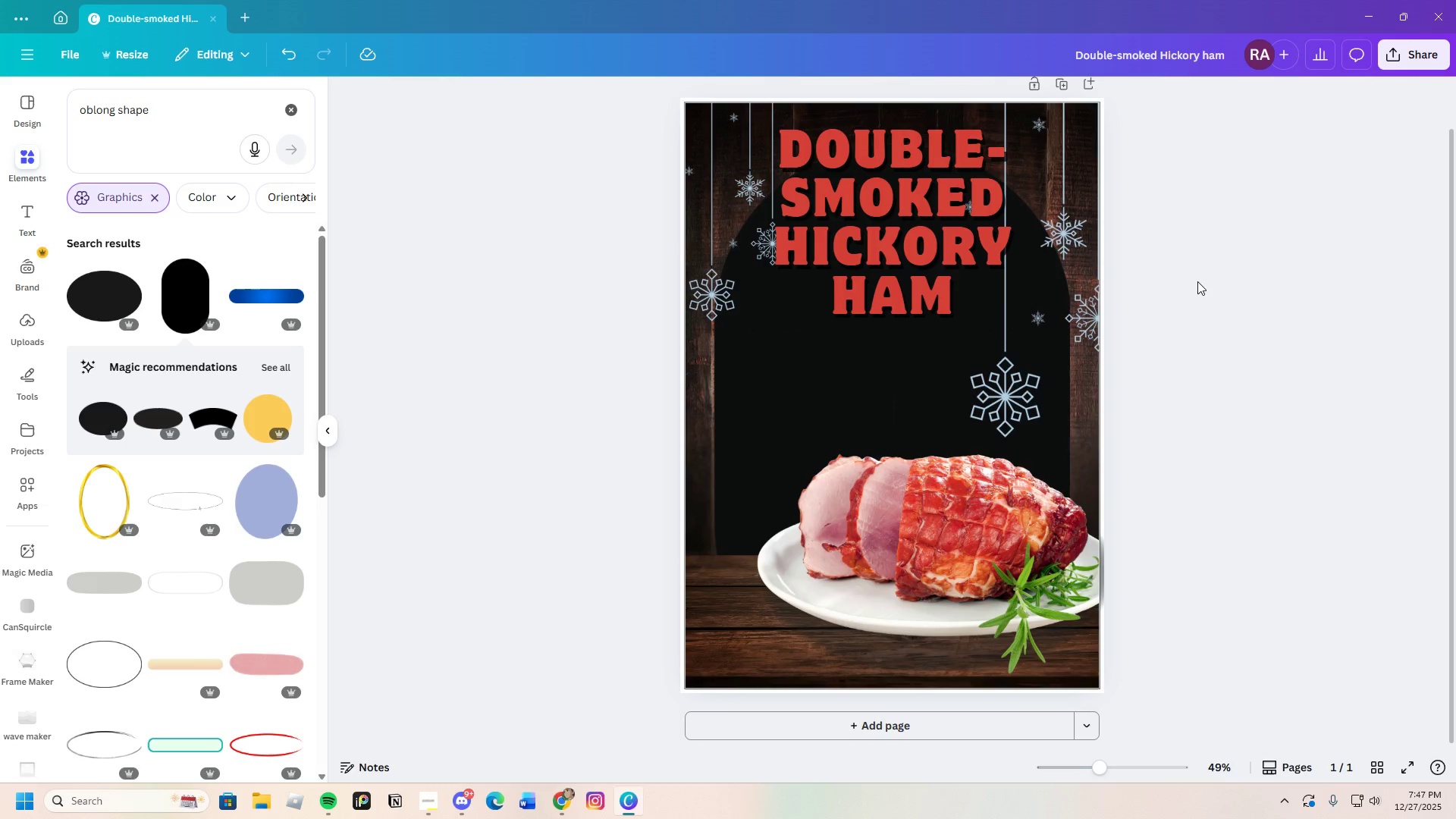 
left_click([1192, 351])
 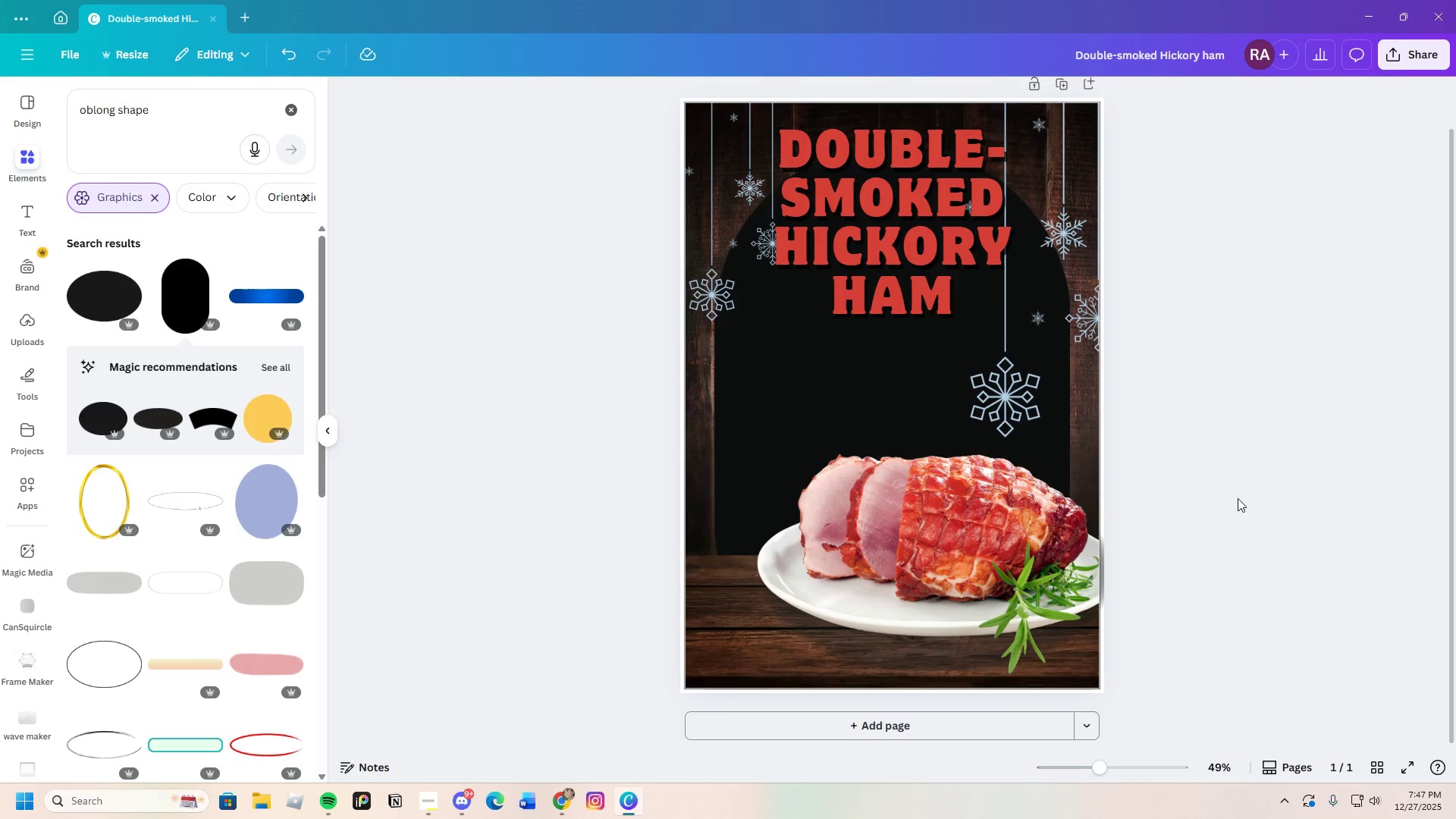 
scroll: coordinate [1238, 498], scroll_direction: down, amount: 1.0
 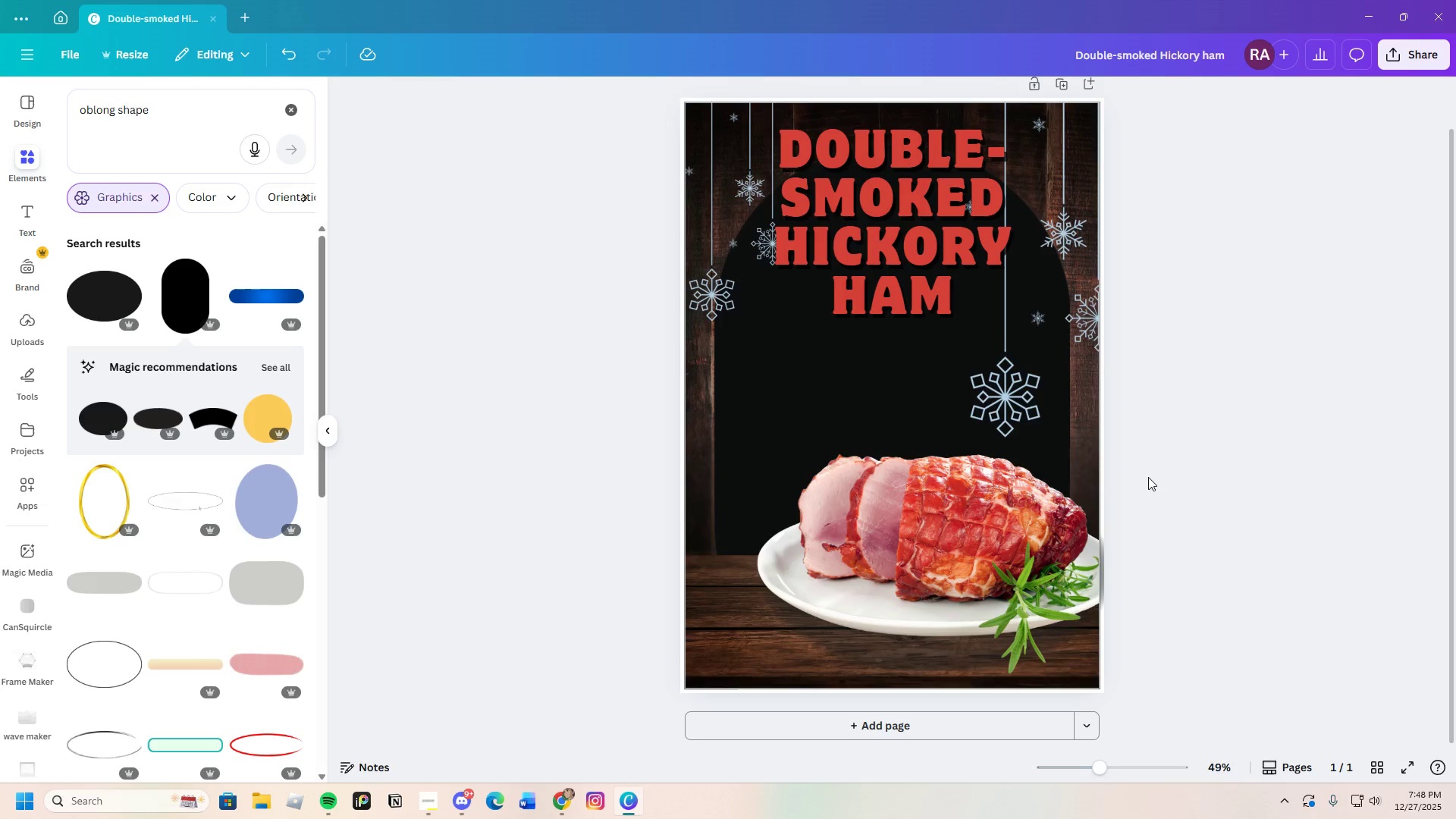 
wait(35.98)
 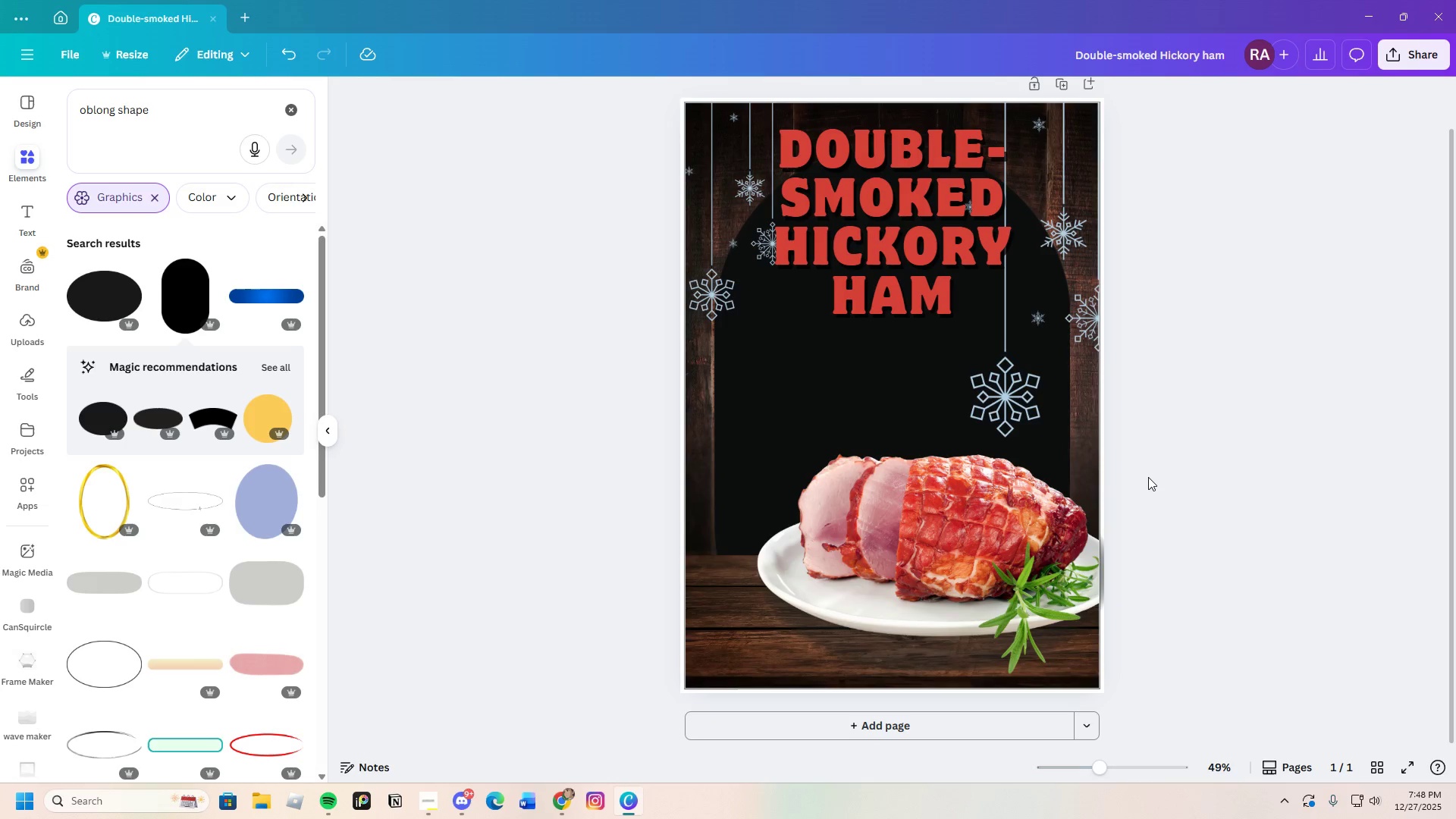 
left_click([21, 227])
 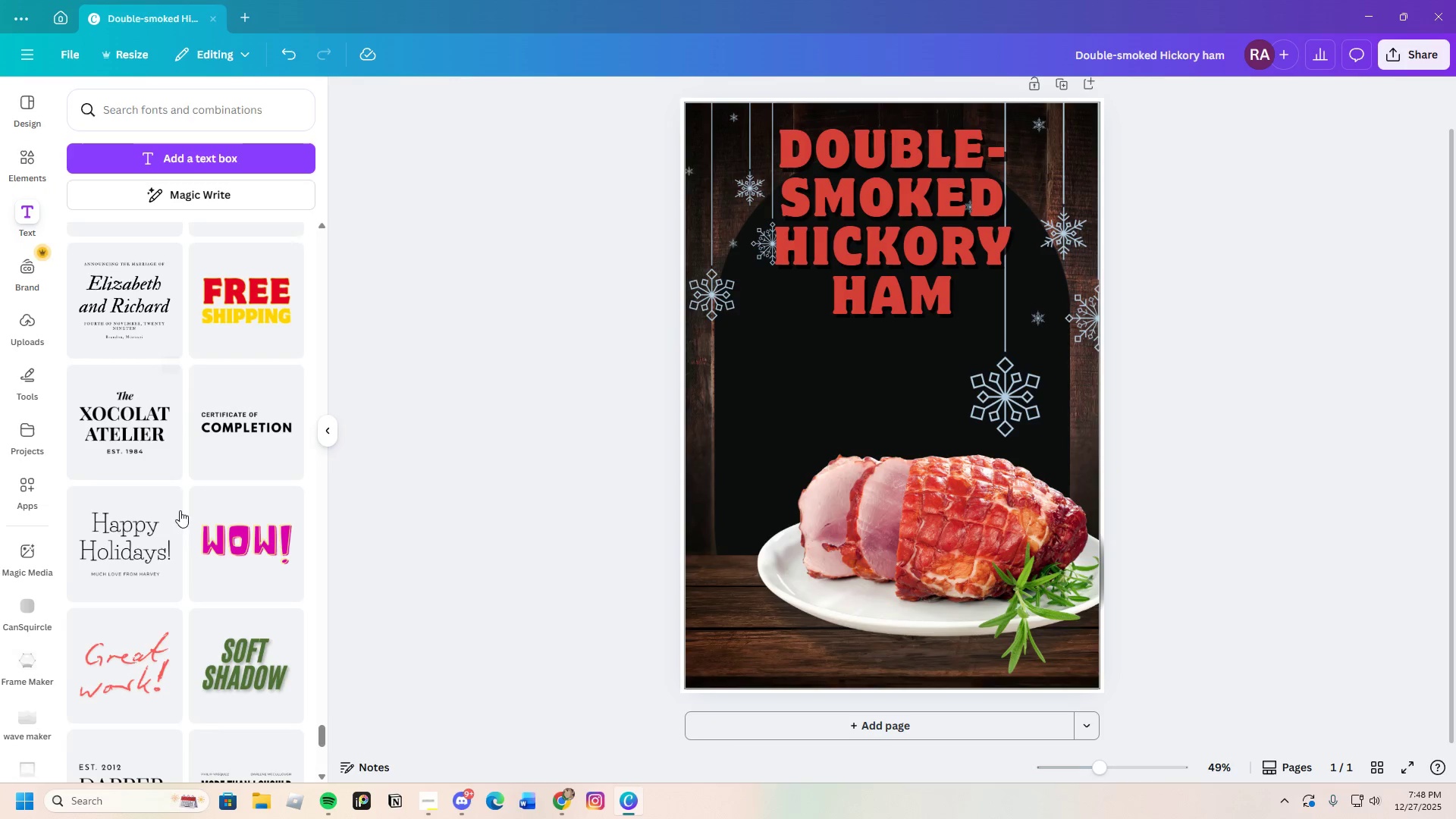 
scroll: coordinate [179, 519], scroll_direction: down, amount: 4.0
 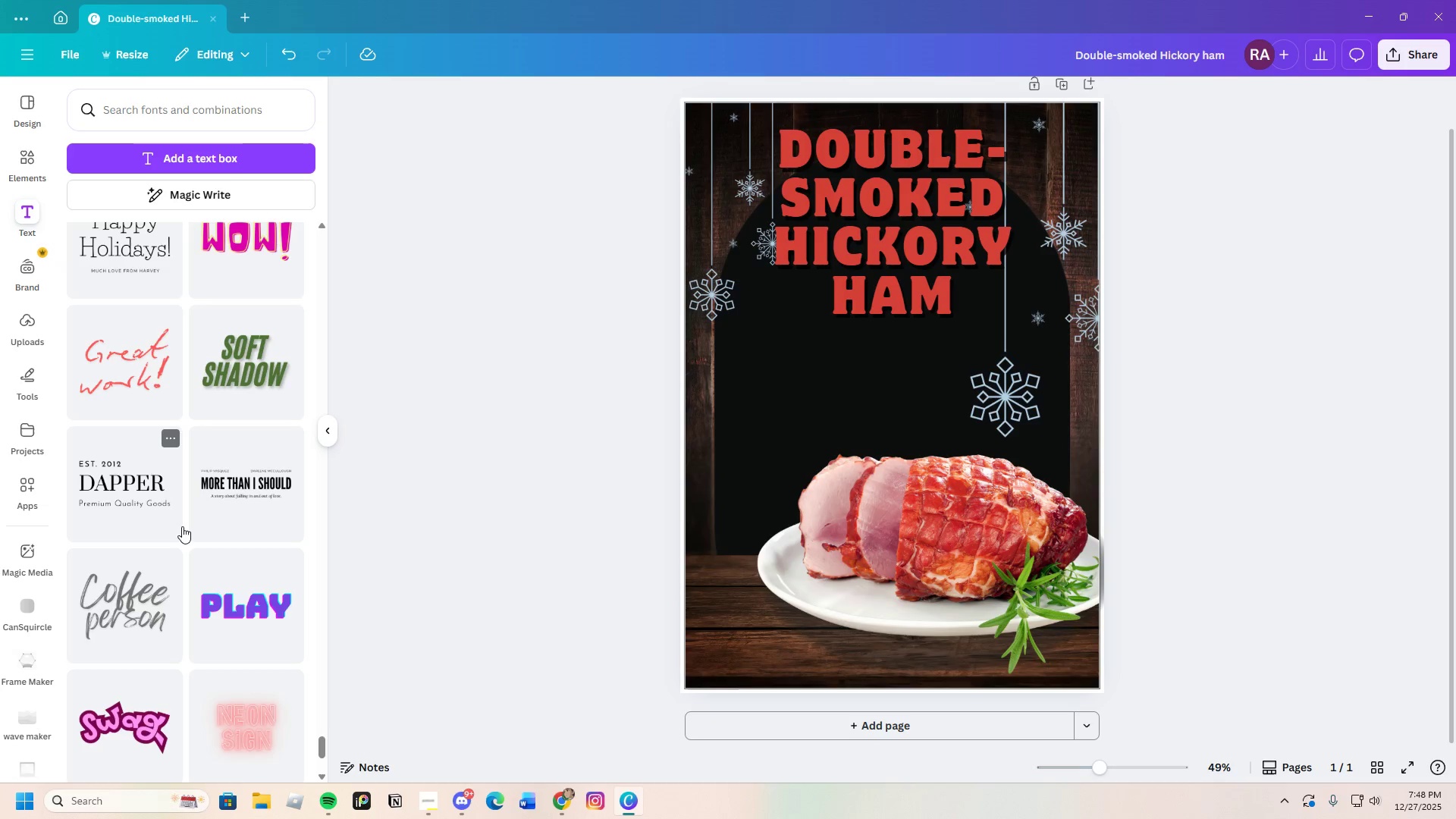 
wait(19.76)
 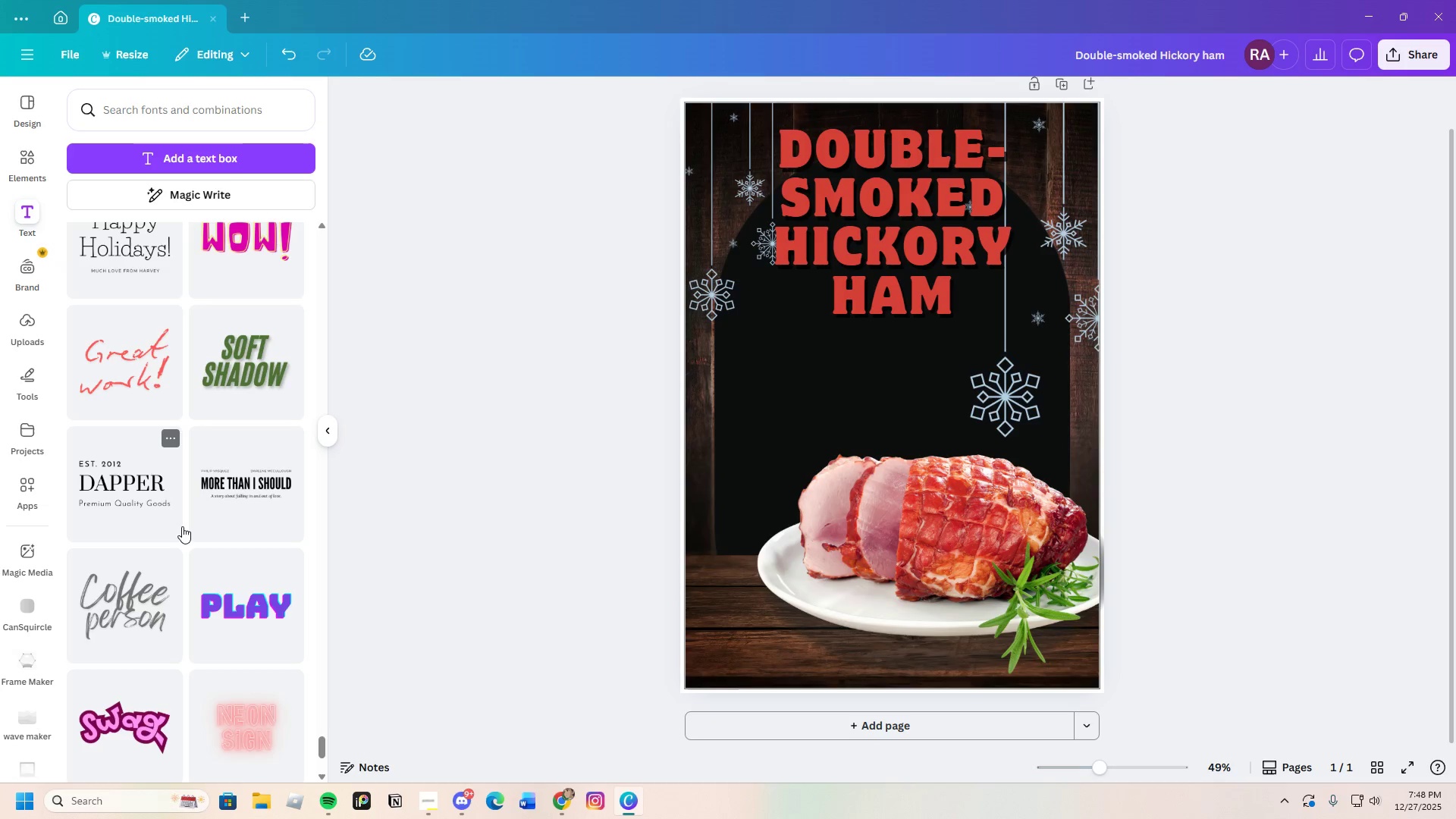 
left_click([717, 661])
 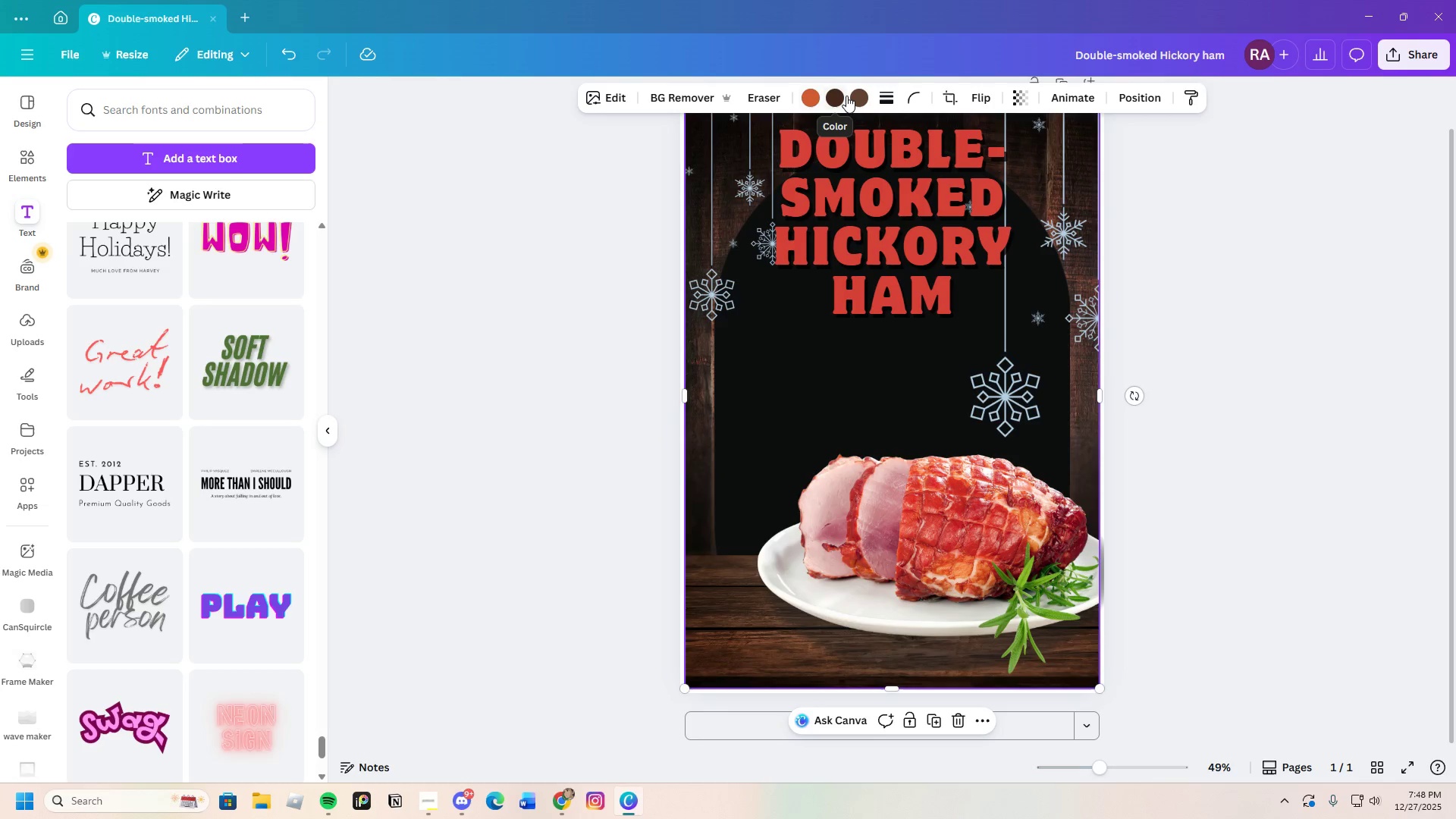 
left_click([838, 96])
 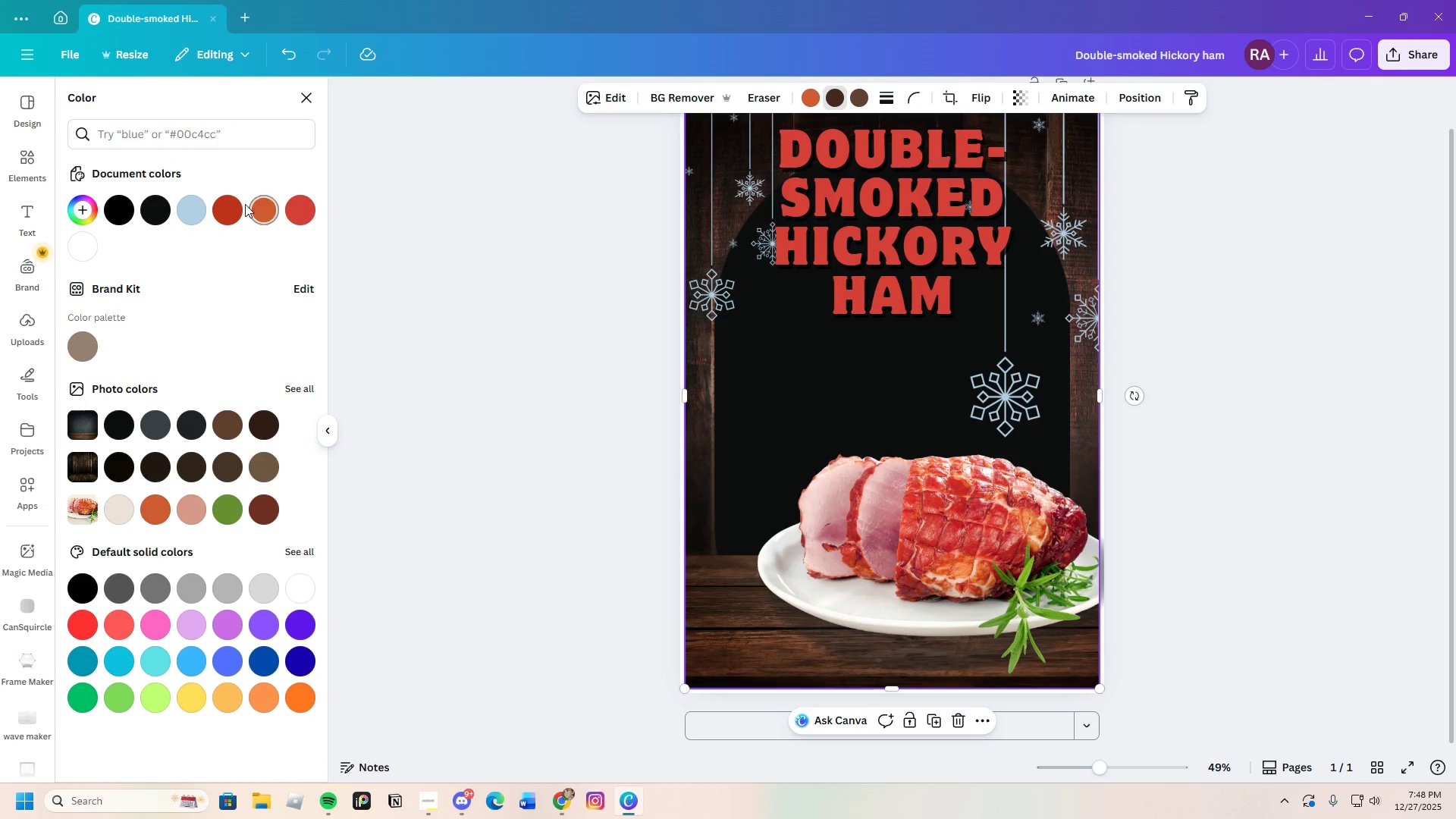 
left_click([240, 209])
 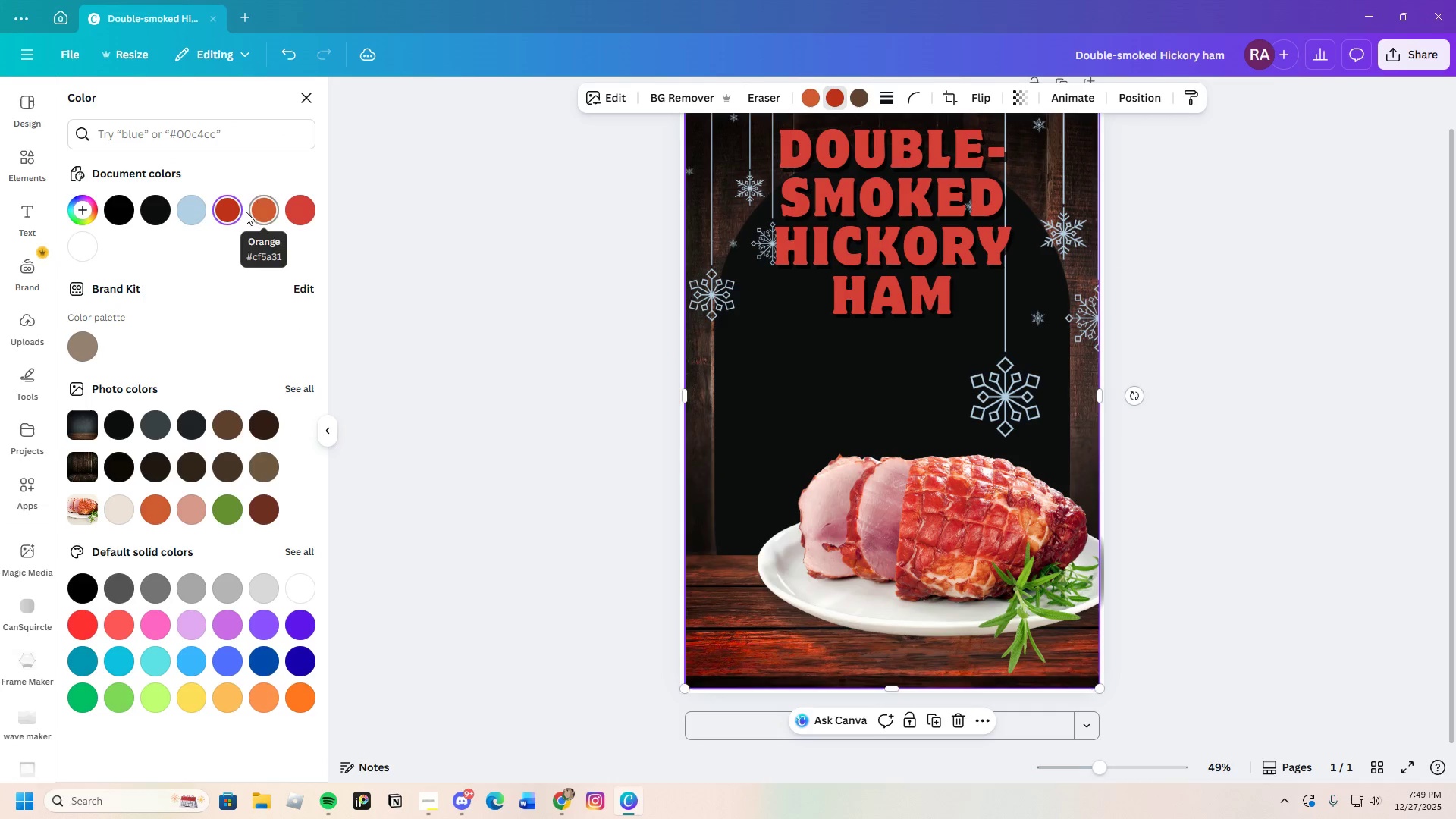 
left_click([83, 216])
 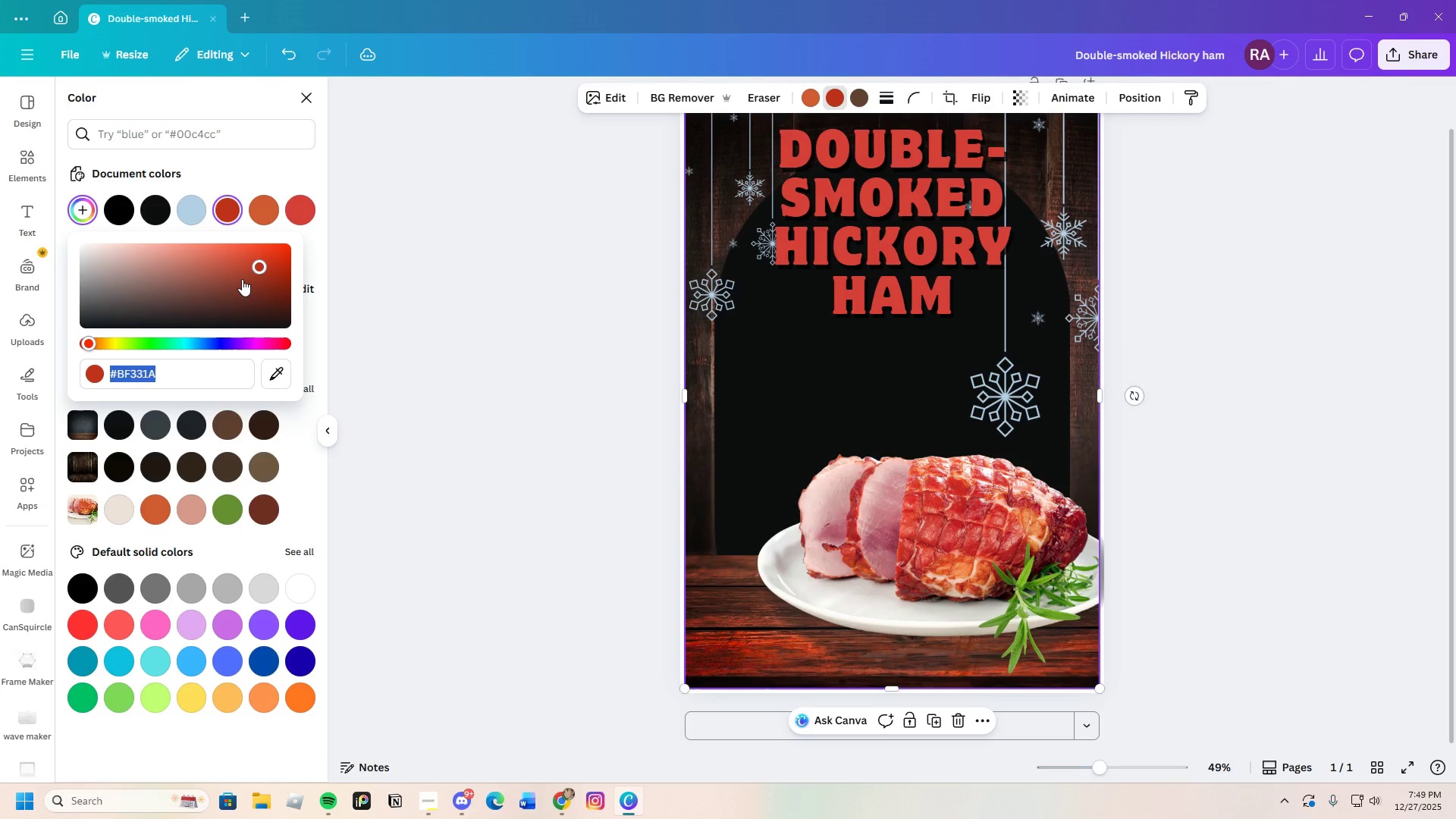 
left_click_drag(start_coordinate=[248, 274], to_coordinate=[213, 297])
 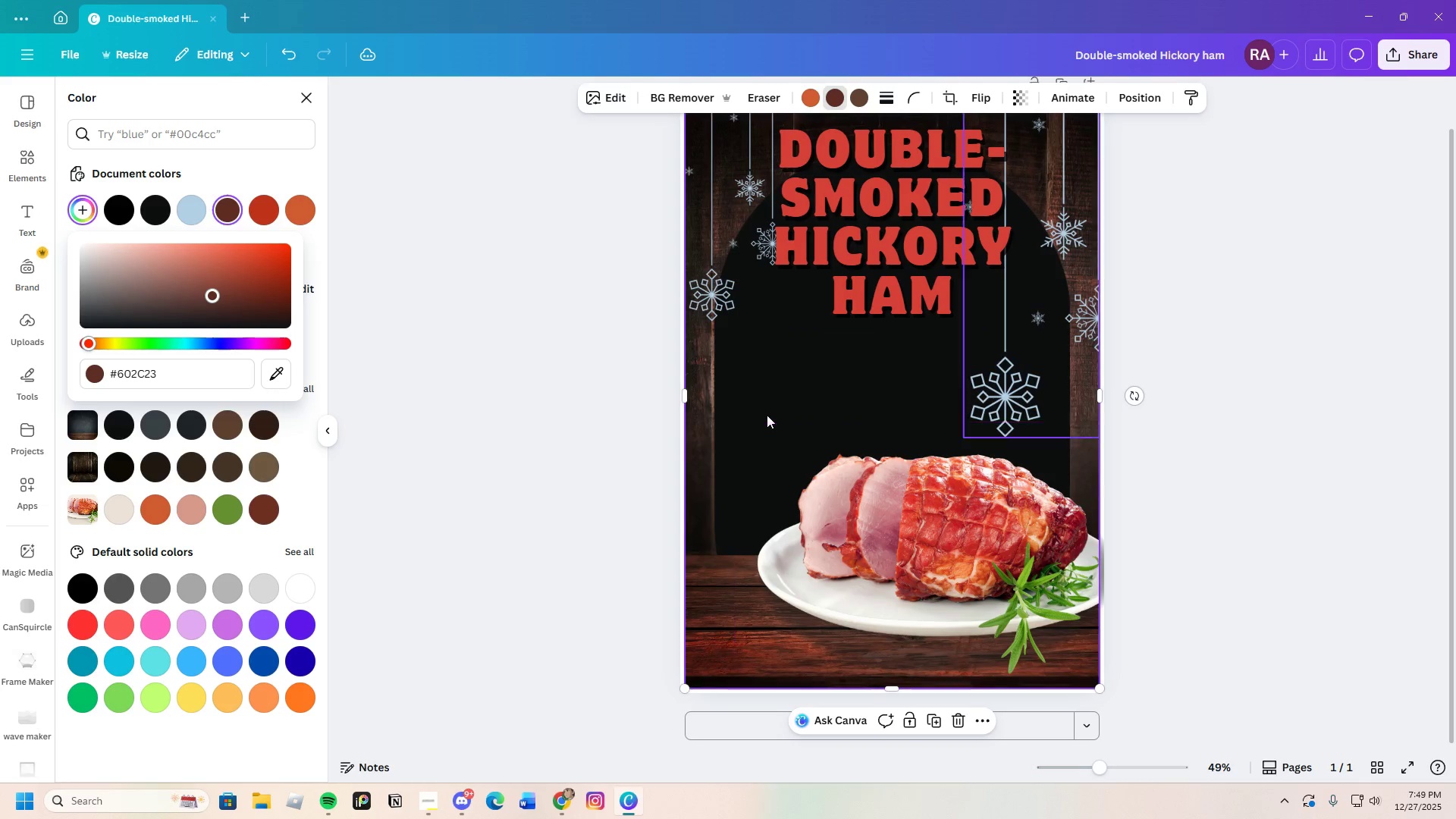 
left_click([694, 425])
 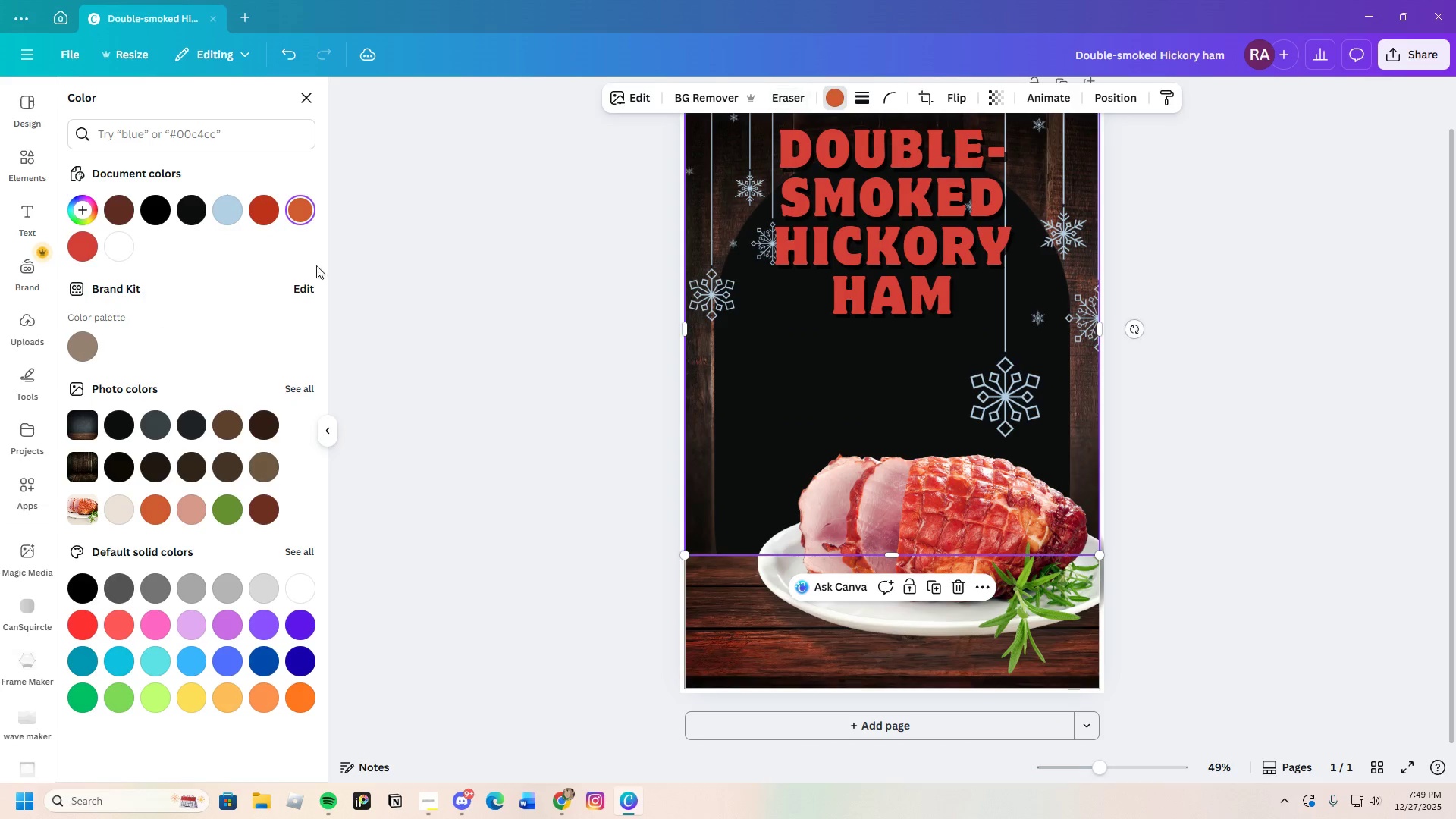 
left_click([263, 216])
 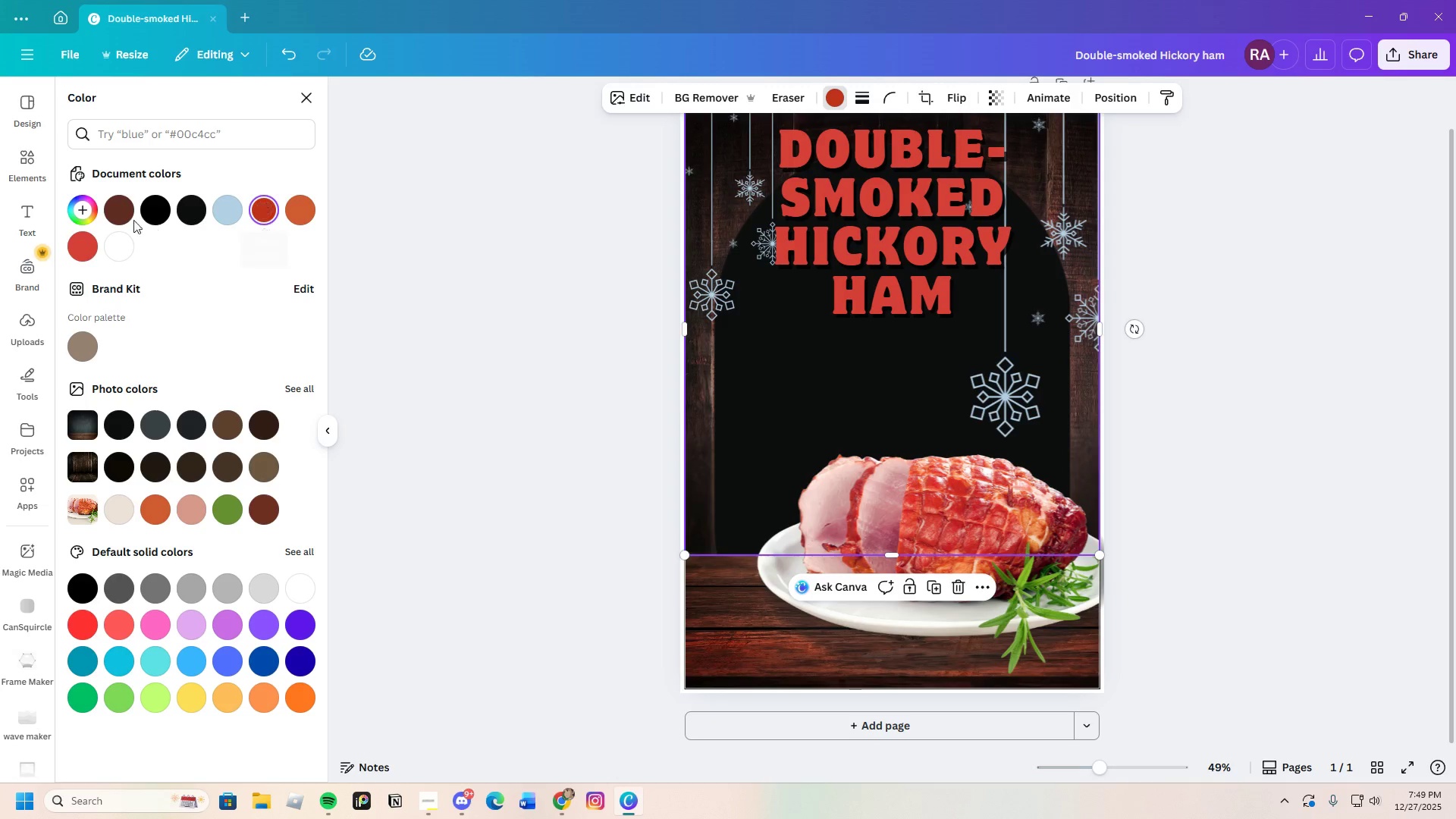 
left_click([83, 211])
 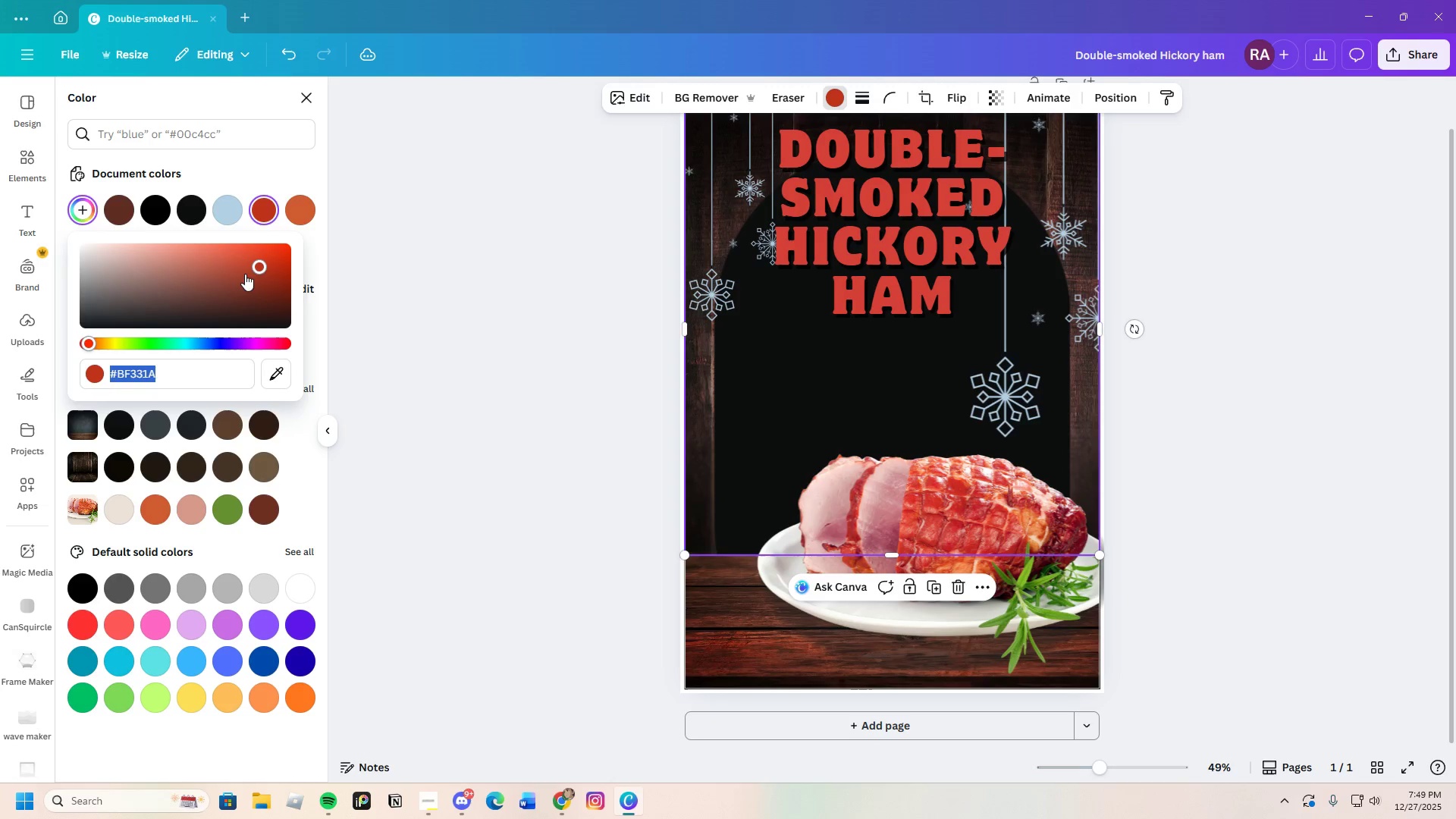 
left_click_drag(start_coordinate=[252, 269], to_coordinate=[291, 236])
 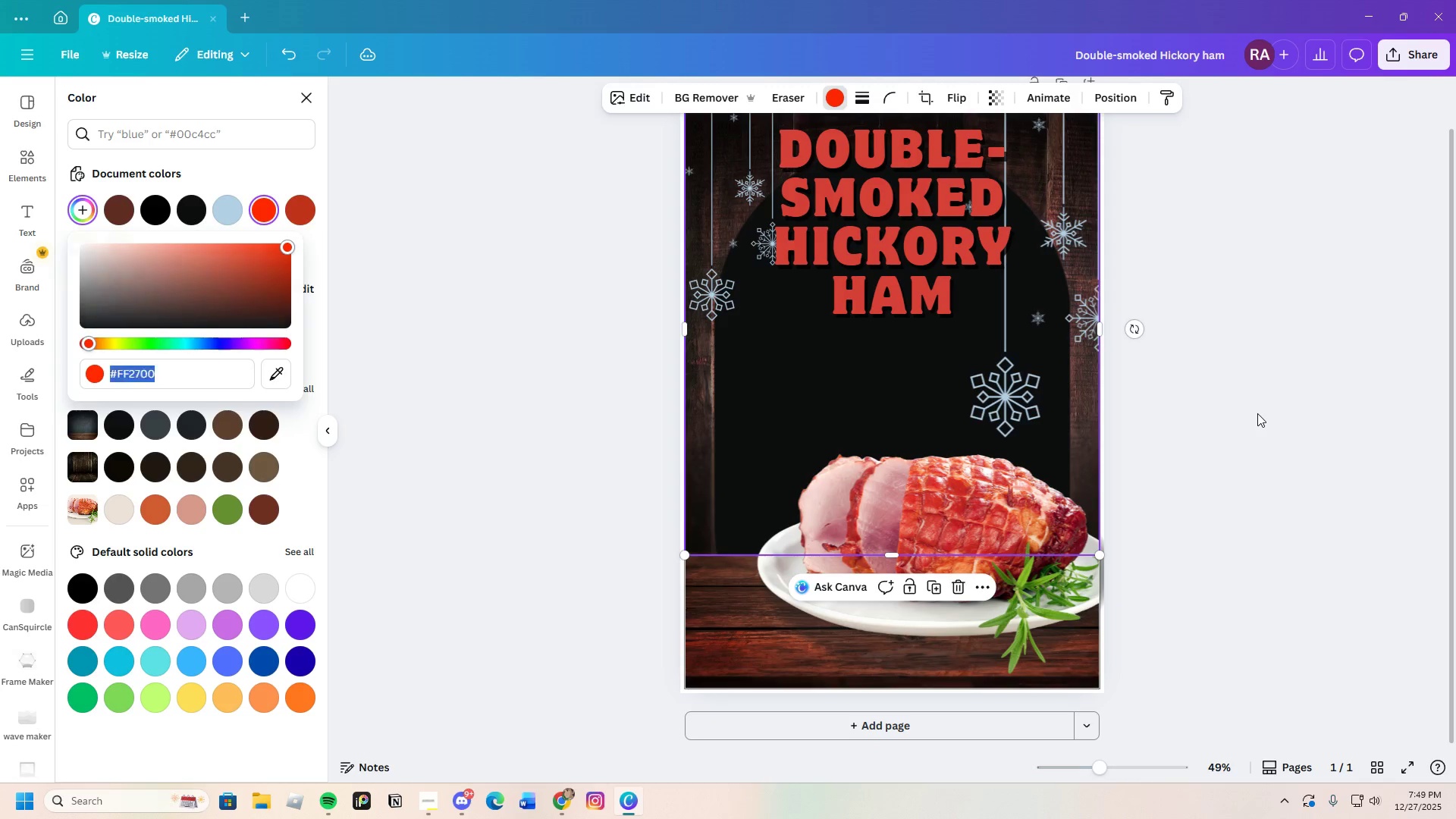 
double_click([1257, 413])
 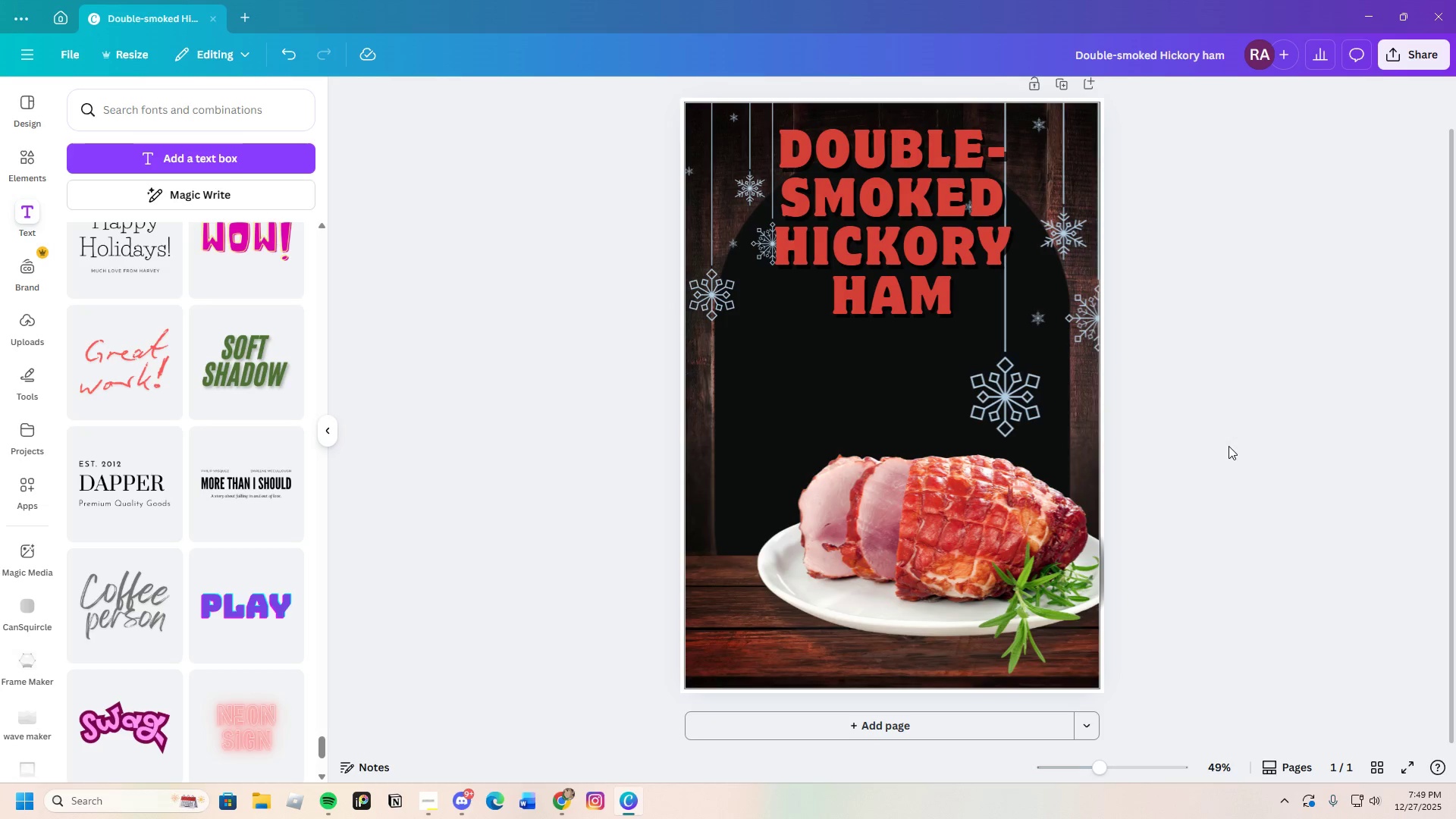 
wait(14.2)
 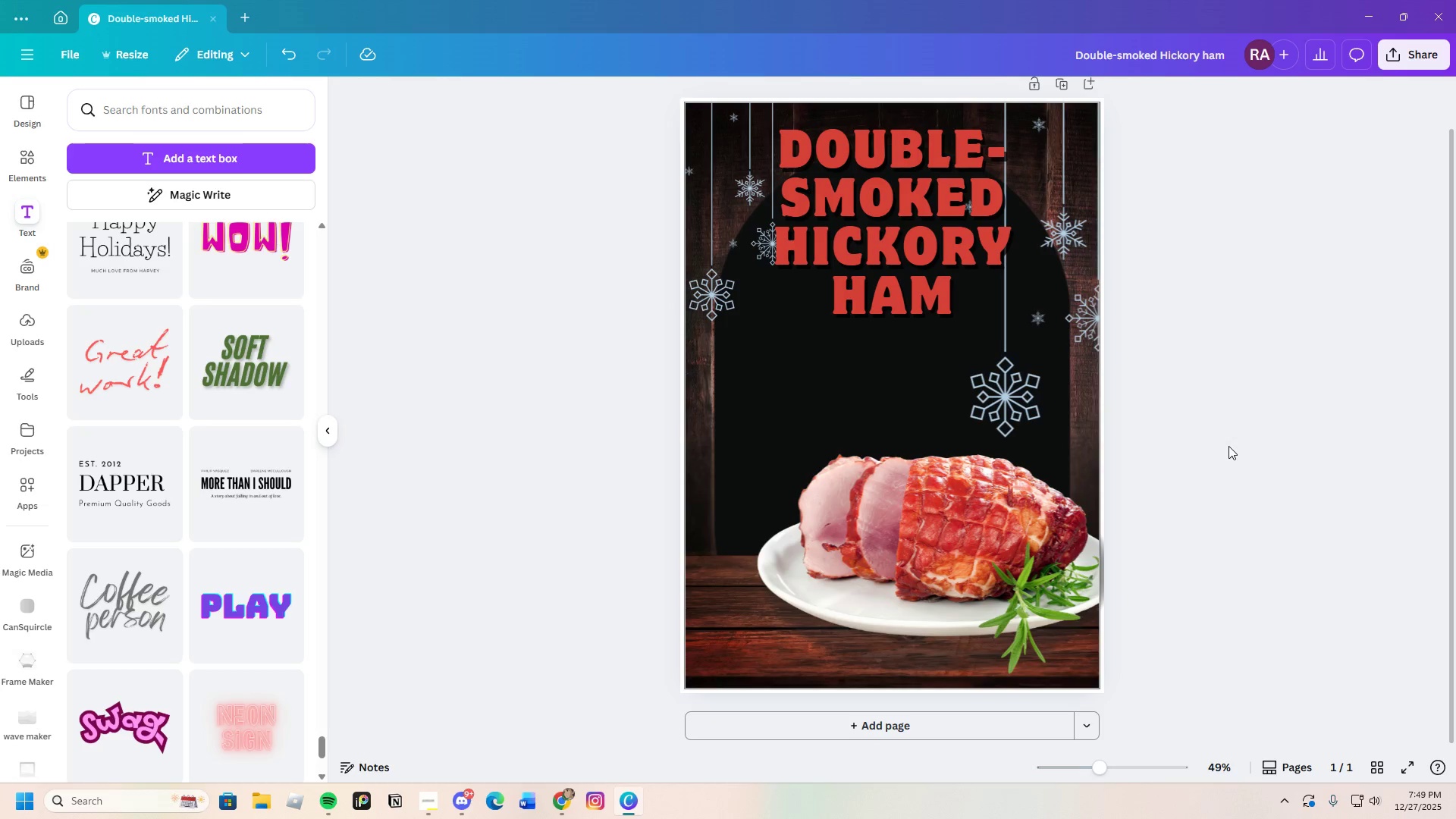 
left_click([578, 448])
 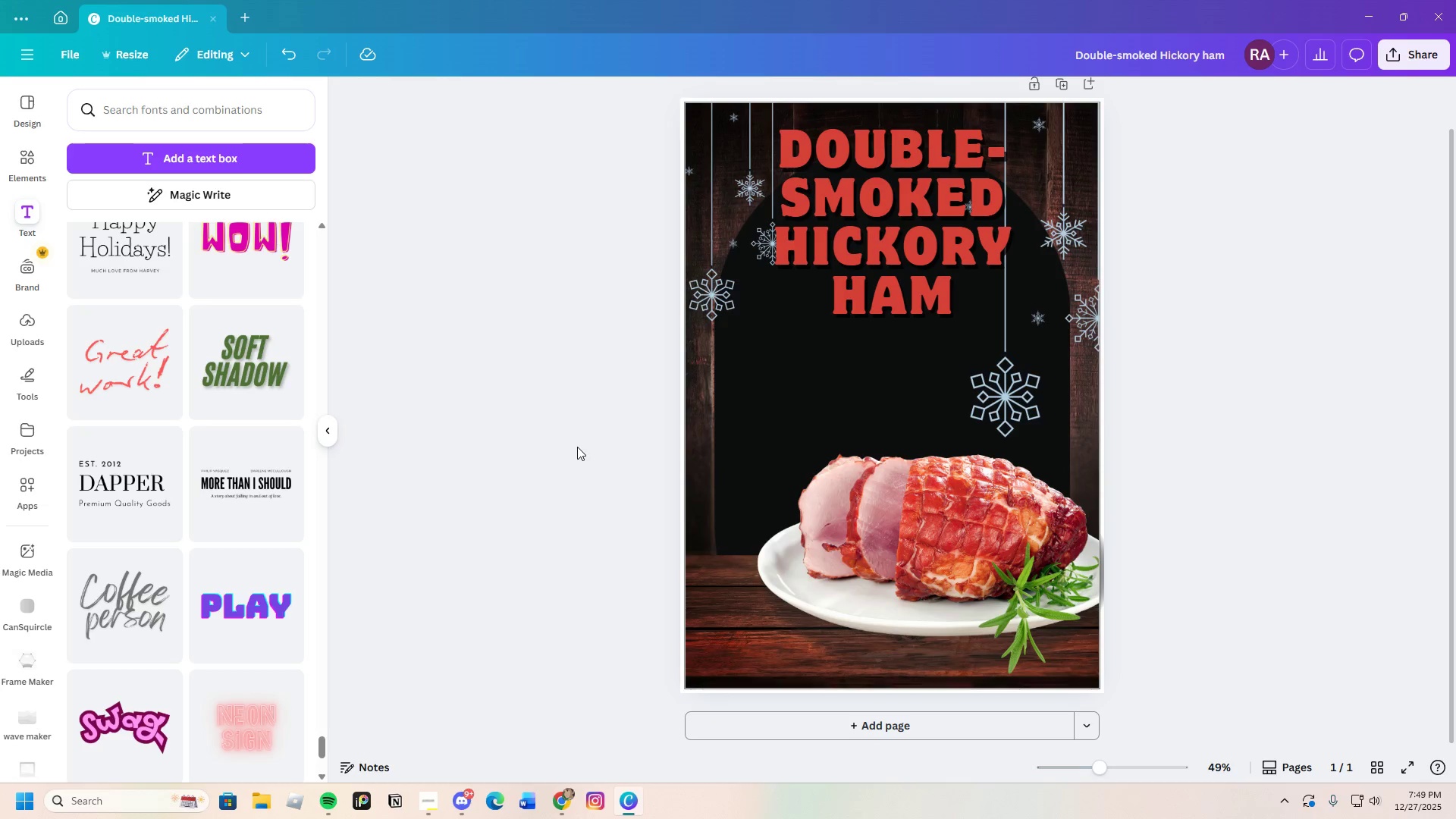 
scroll: coordinate [169, 580], scroll_direction: down, amount: 9.0
 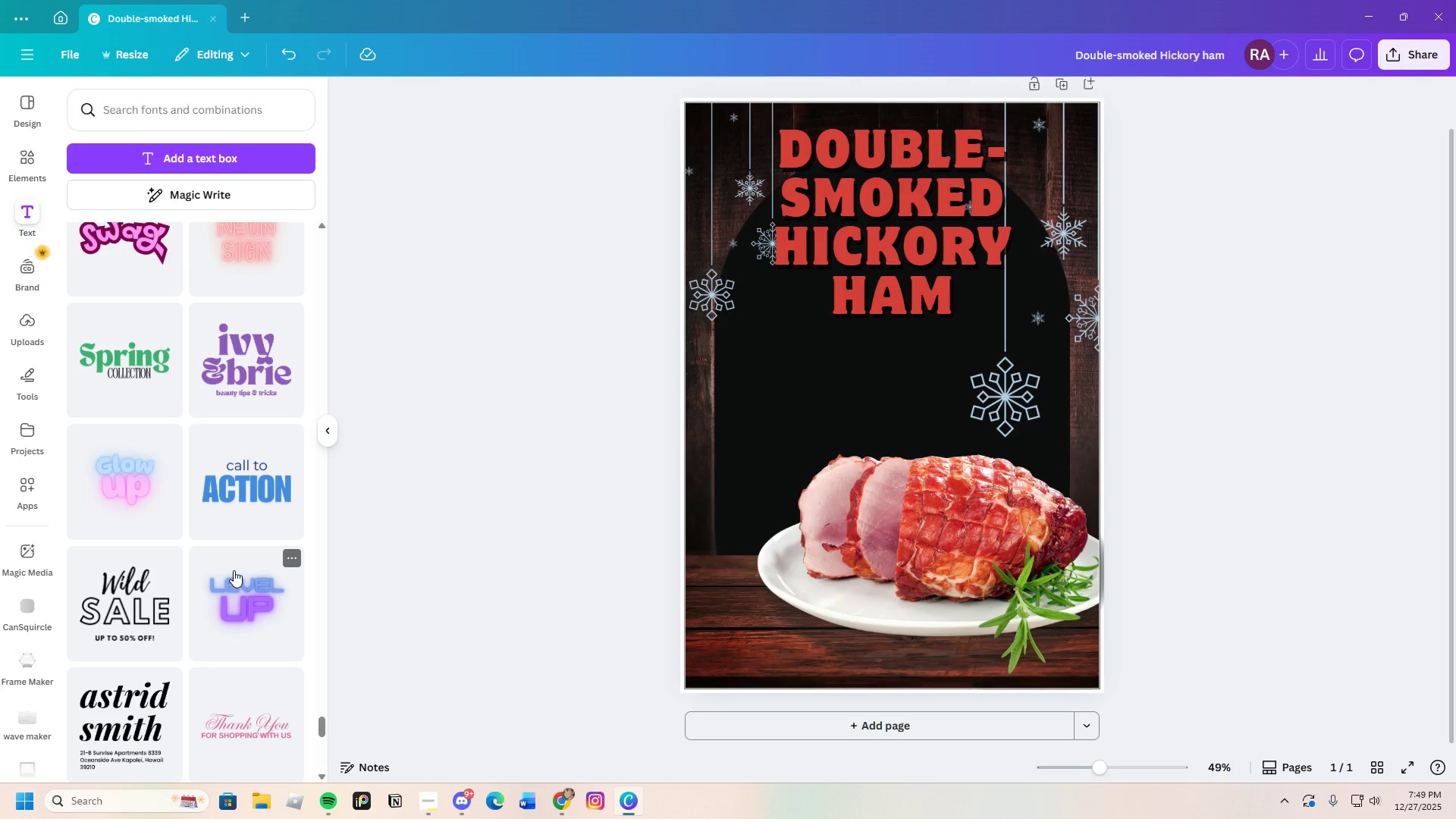 
wait(5.06)
 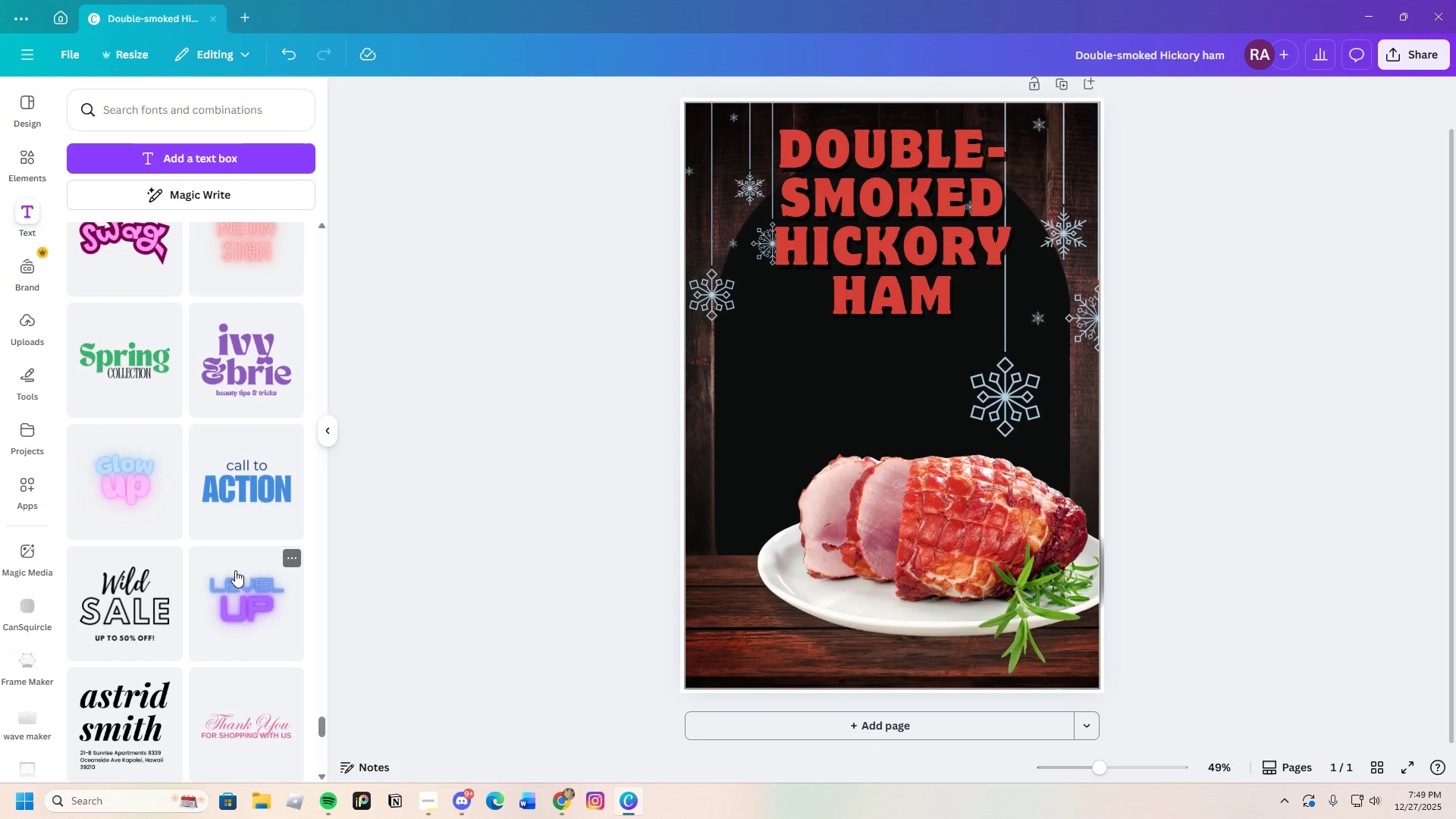 
scroll: coordinate [278, 588], scroll_direction: down, amount: 5.0
 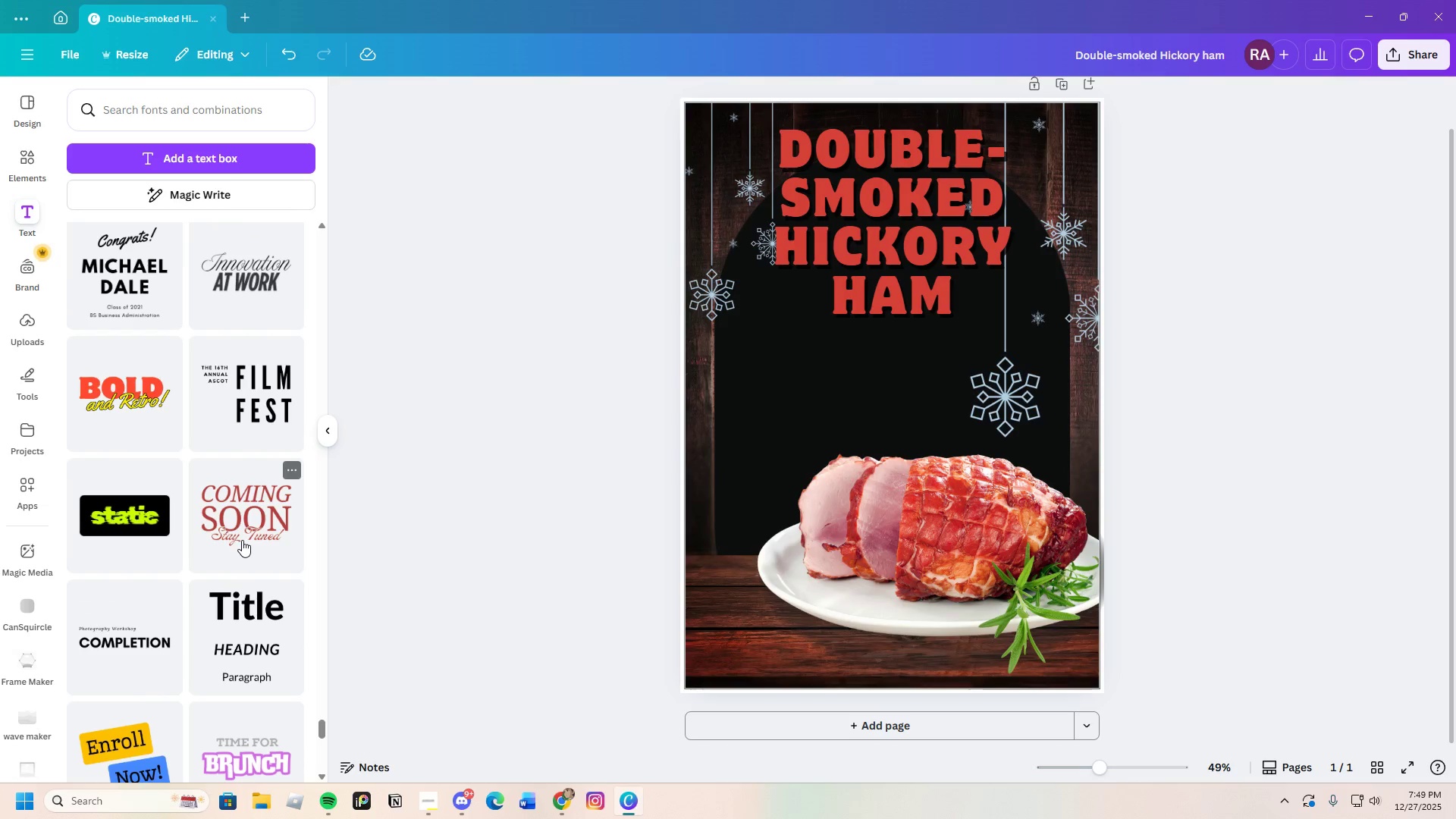 
left_click([243, 538])
 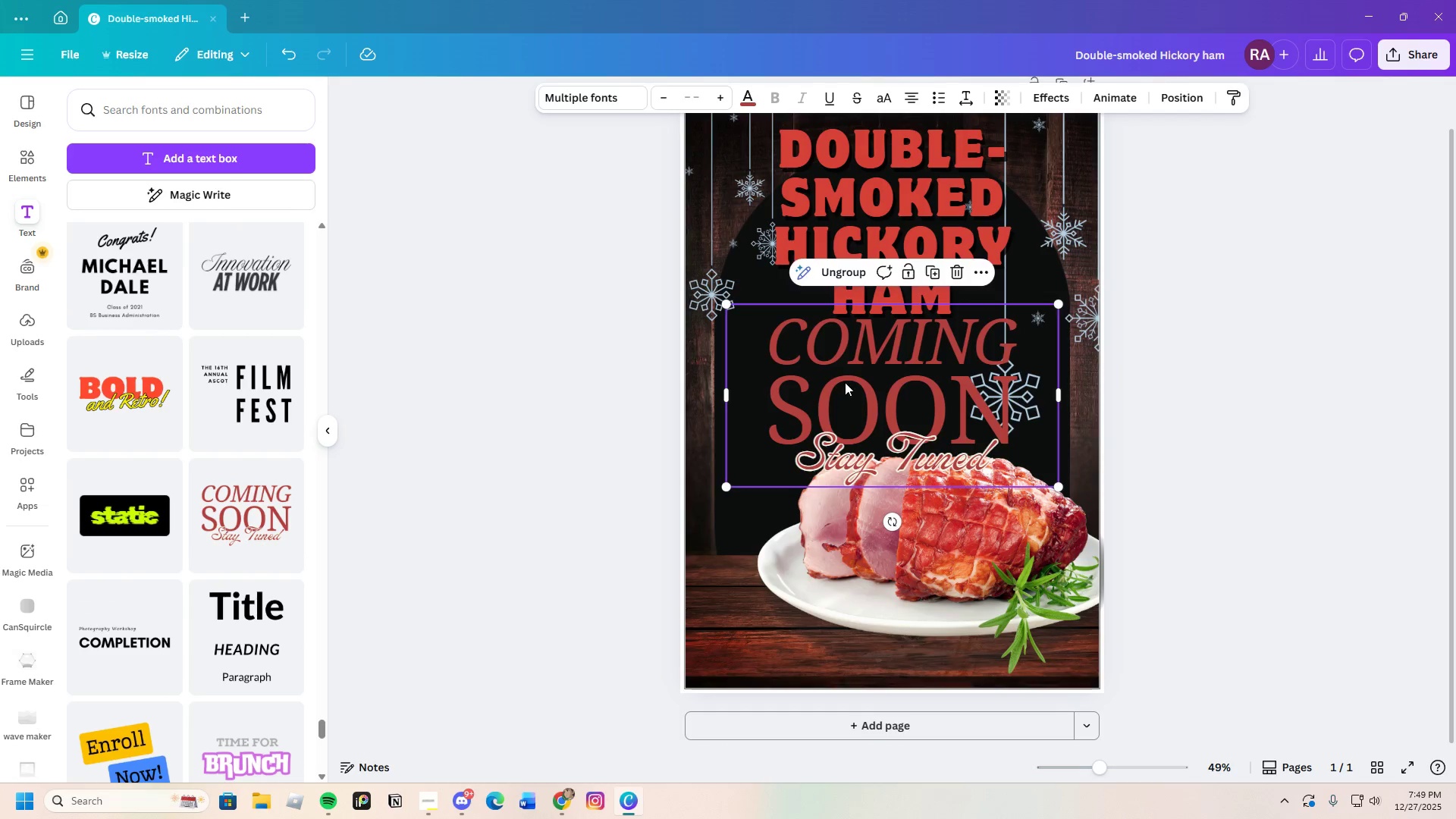 
left_click_drag(start_coordinate=[847, 379], to_coordinate=[849, 422])
 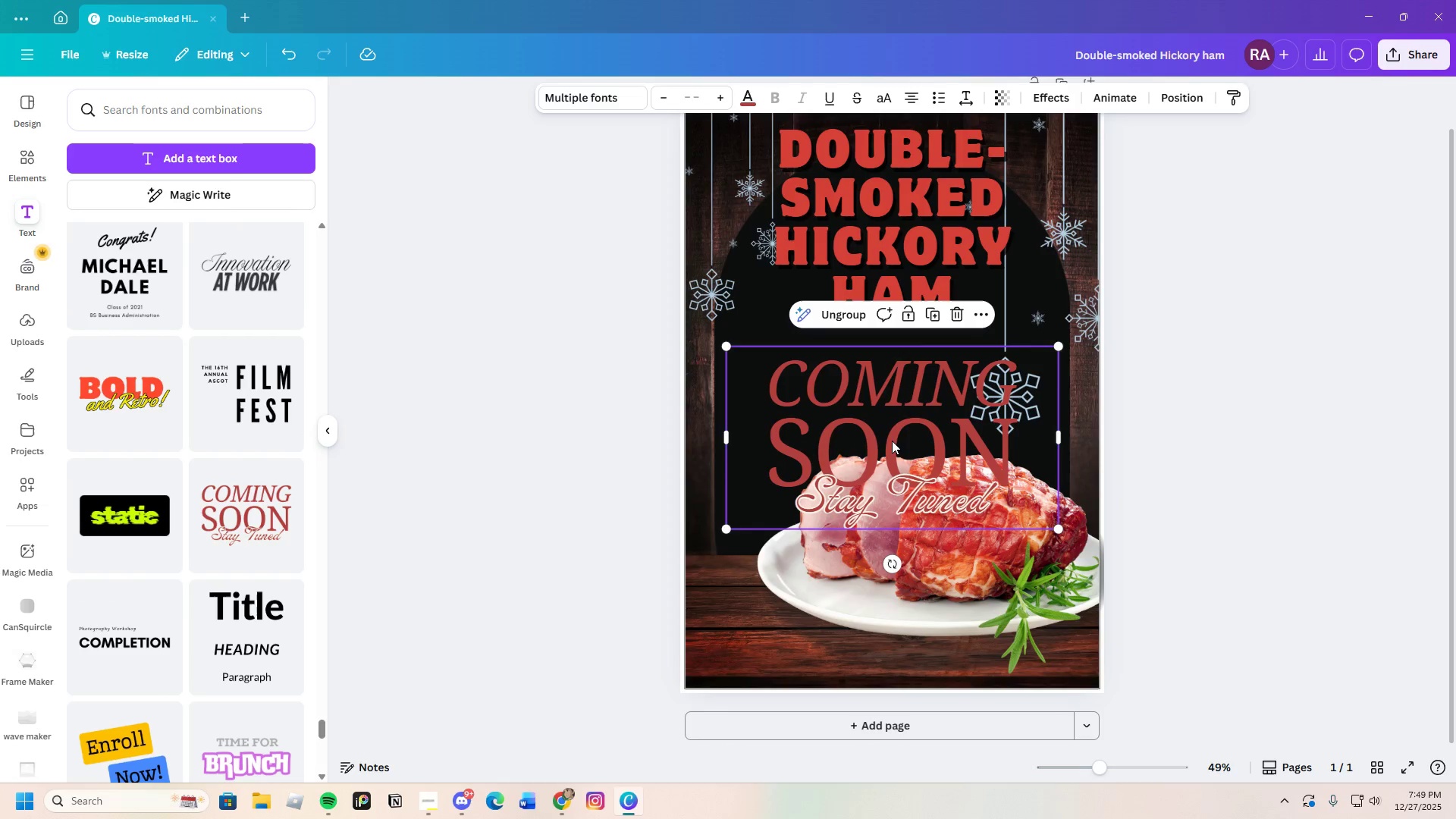 
left_click([893, 428])
 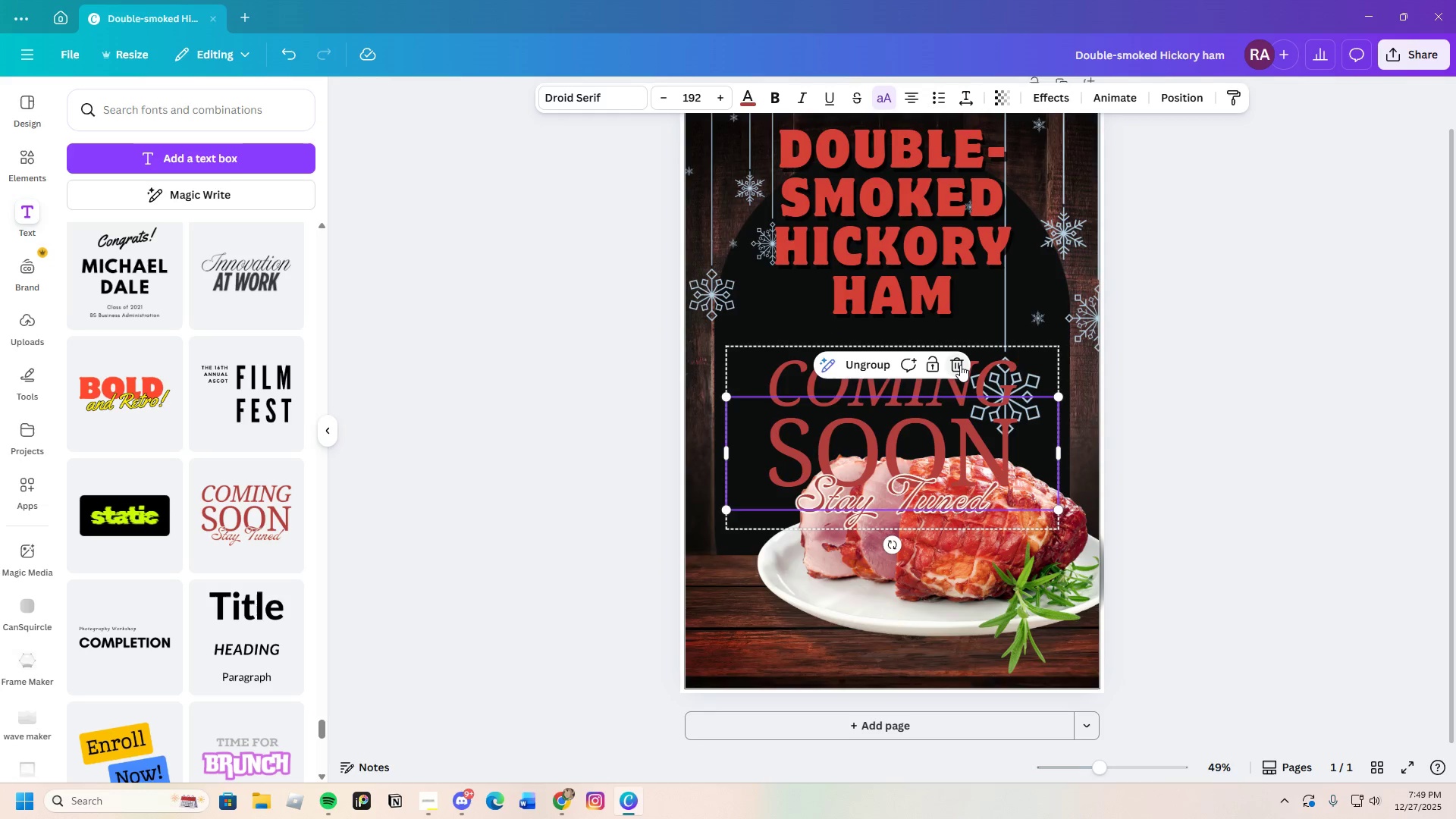 
left_click([958, 362])
 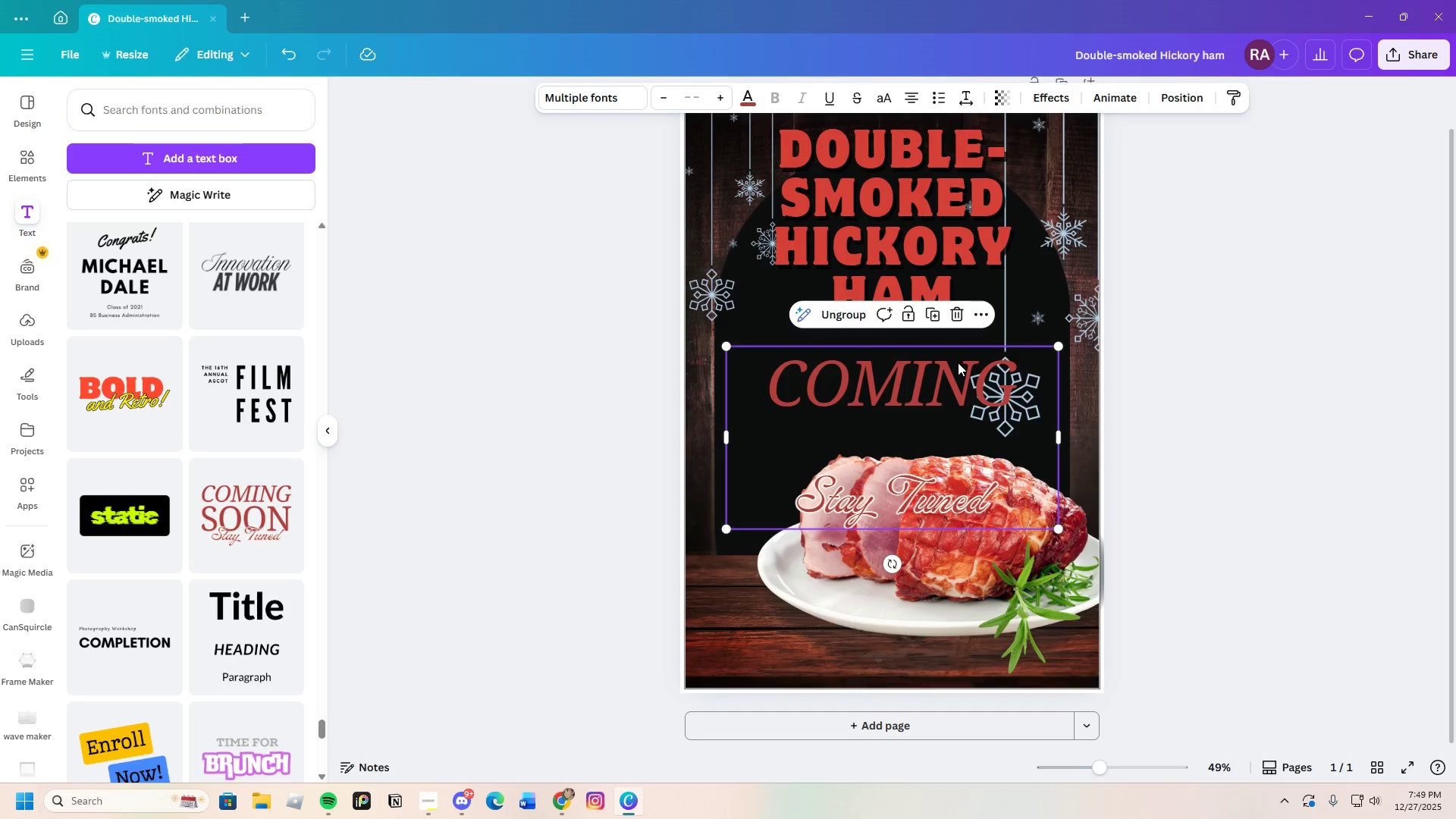 
left_click([934, 379])
 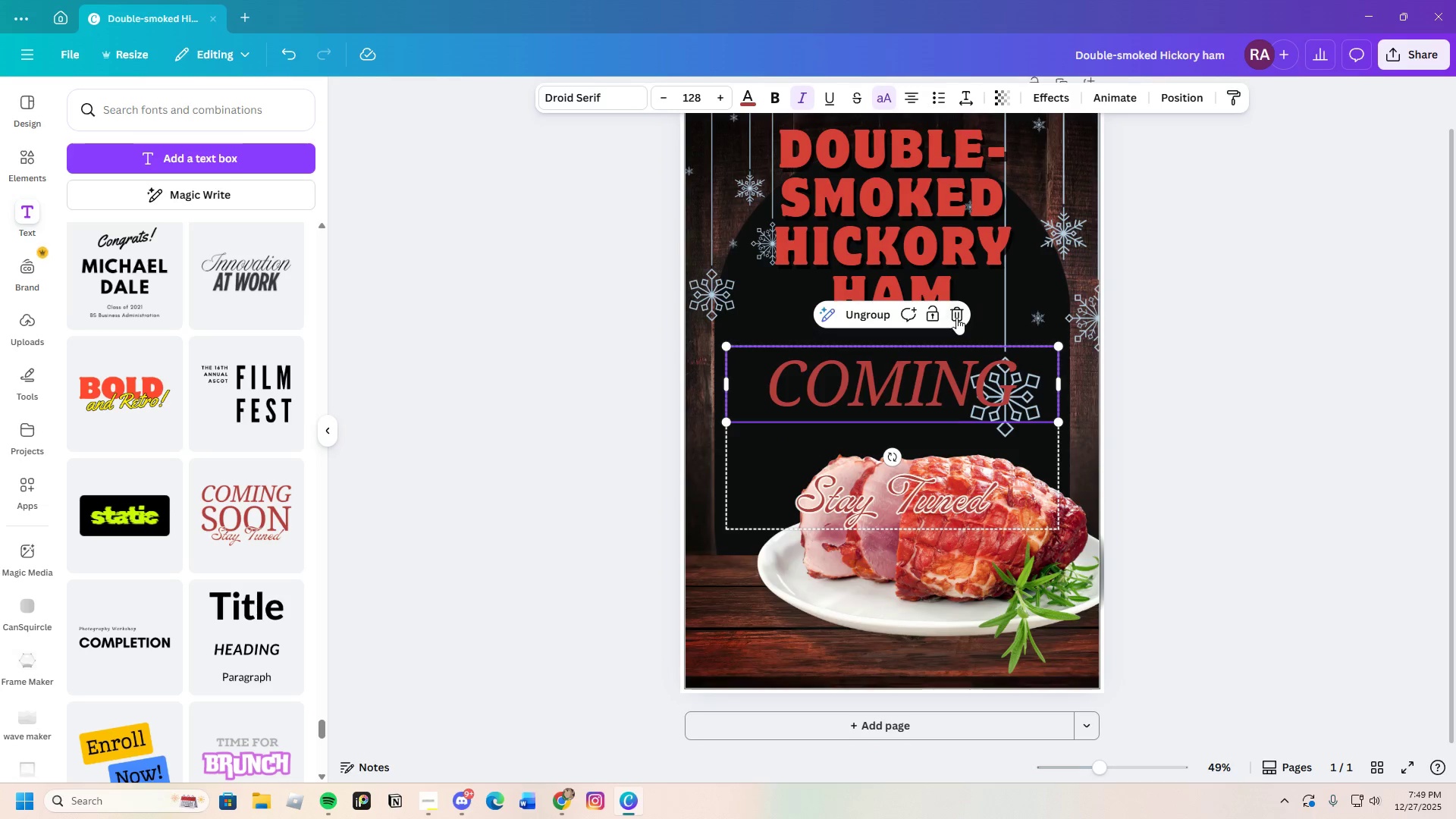 
left_click([956, 318])
 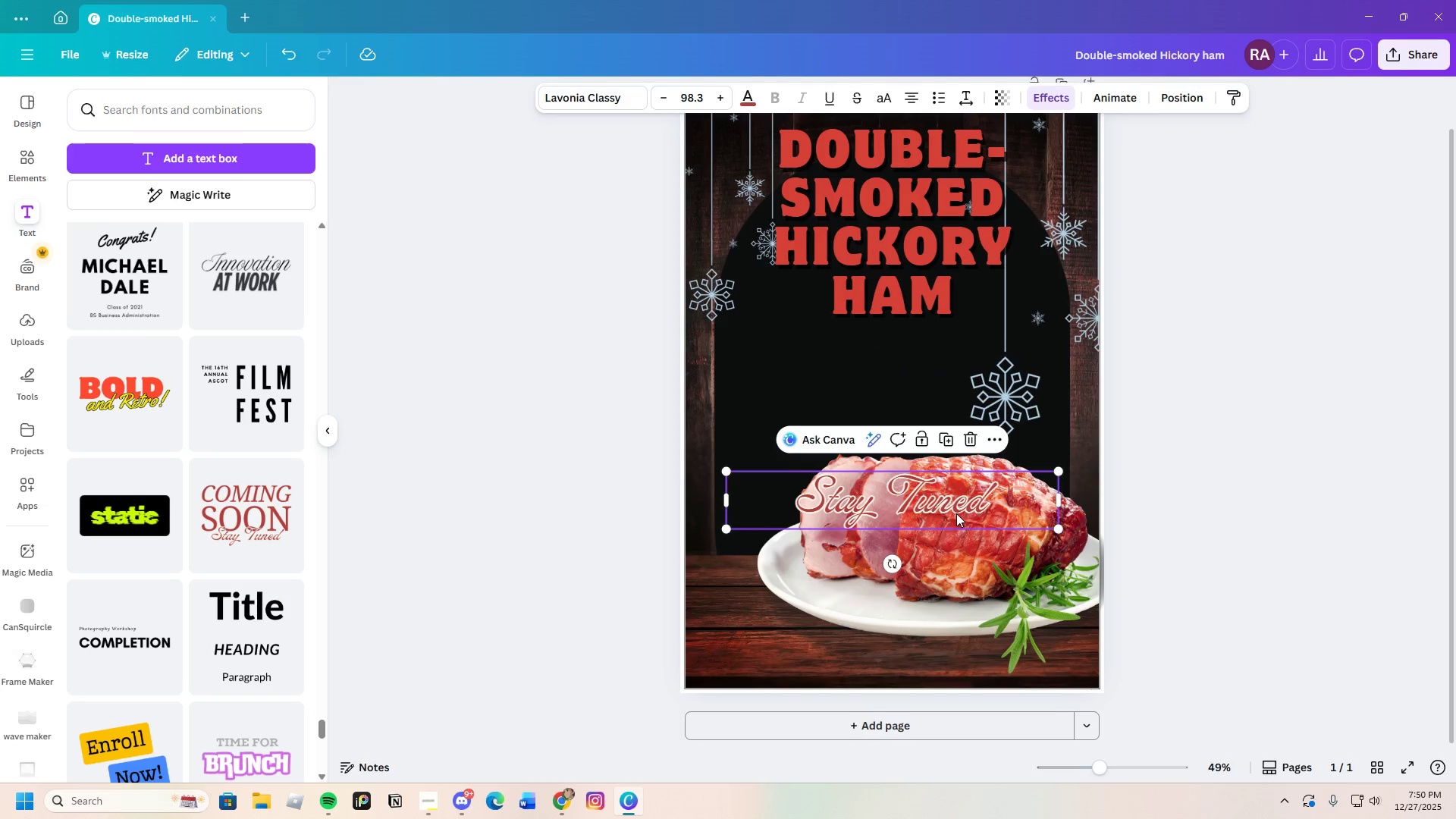 
double_click([956, 513])
 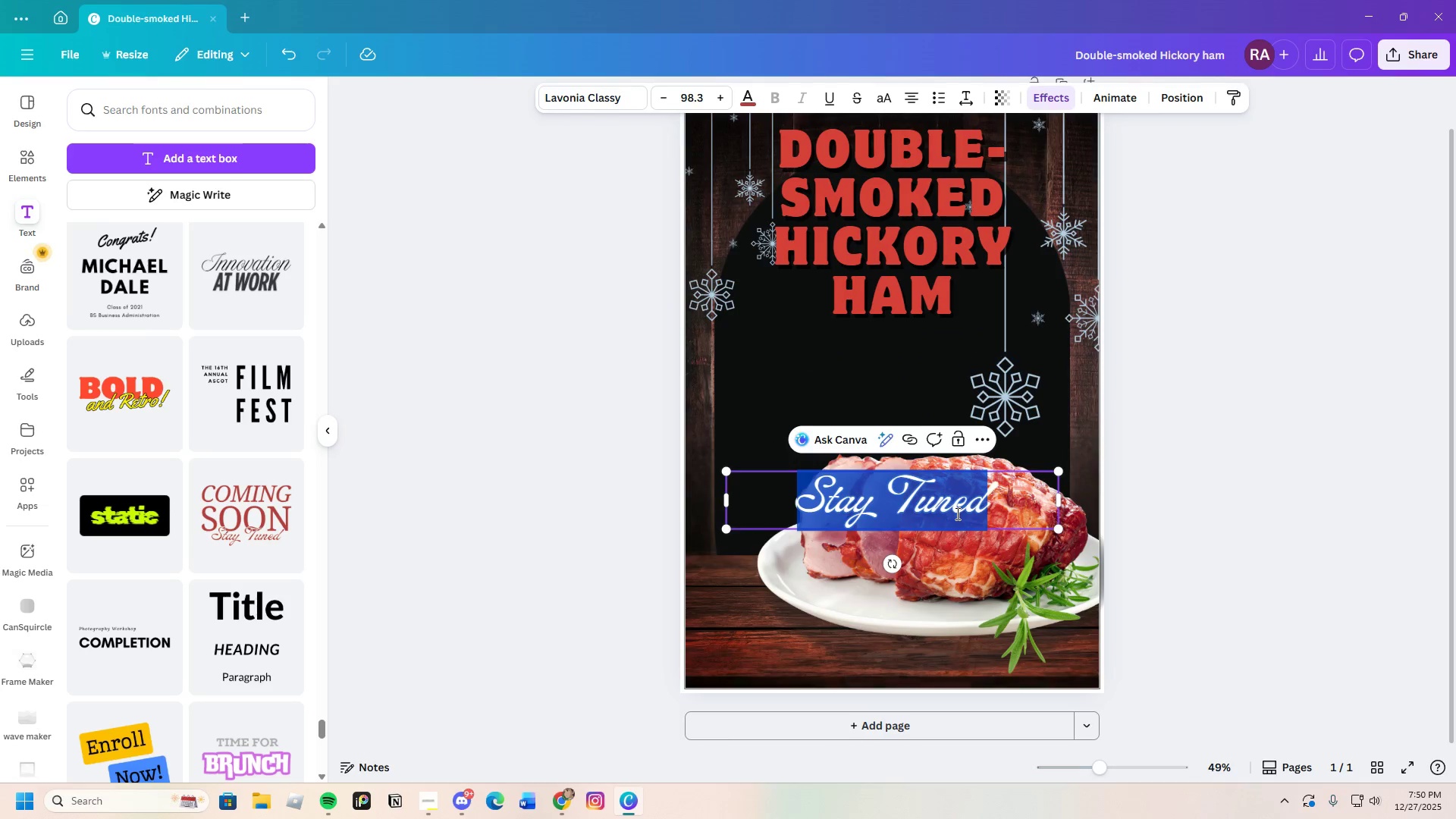 
wait(7.27)
 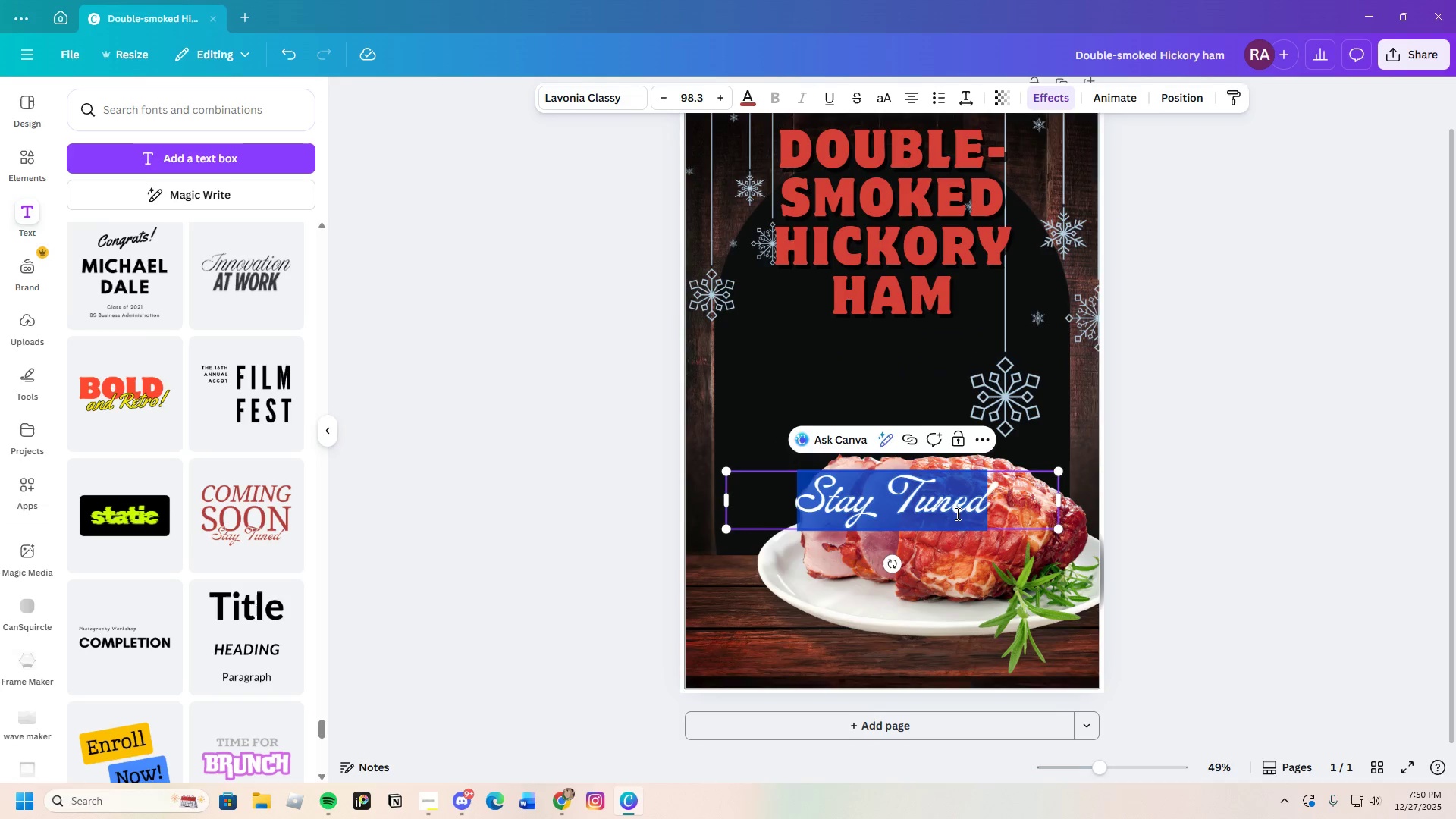 
key(Backspace)
type(Signature )
 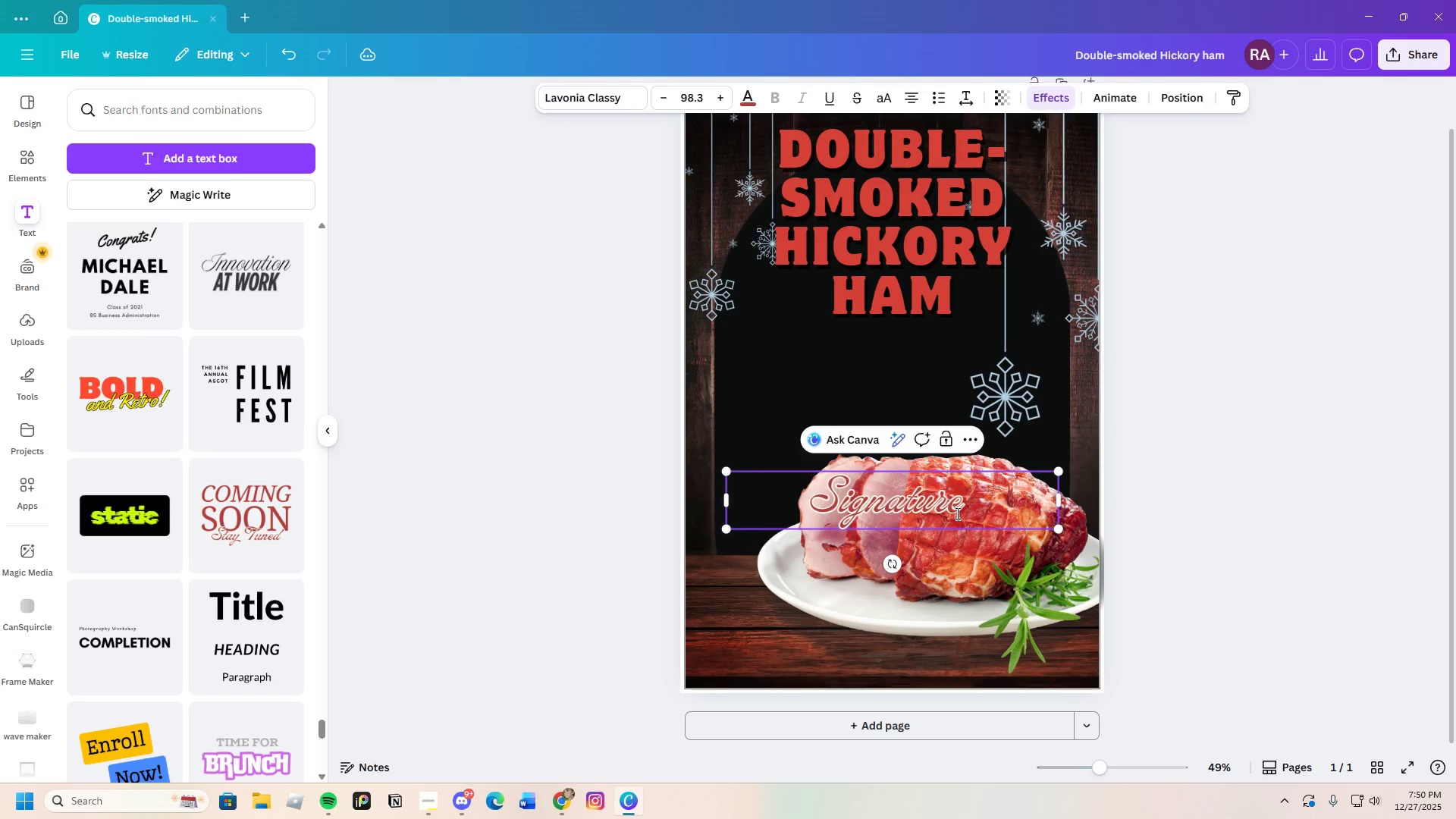 
type(Bour)
 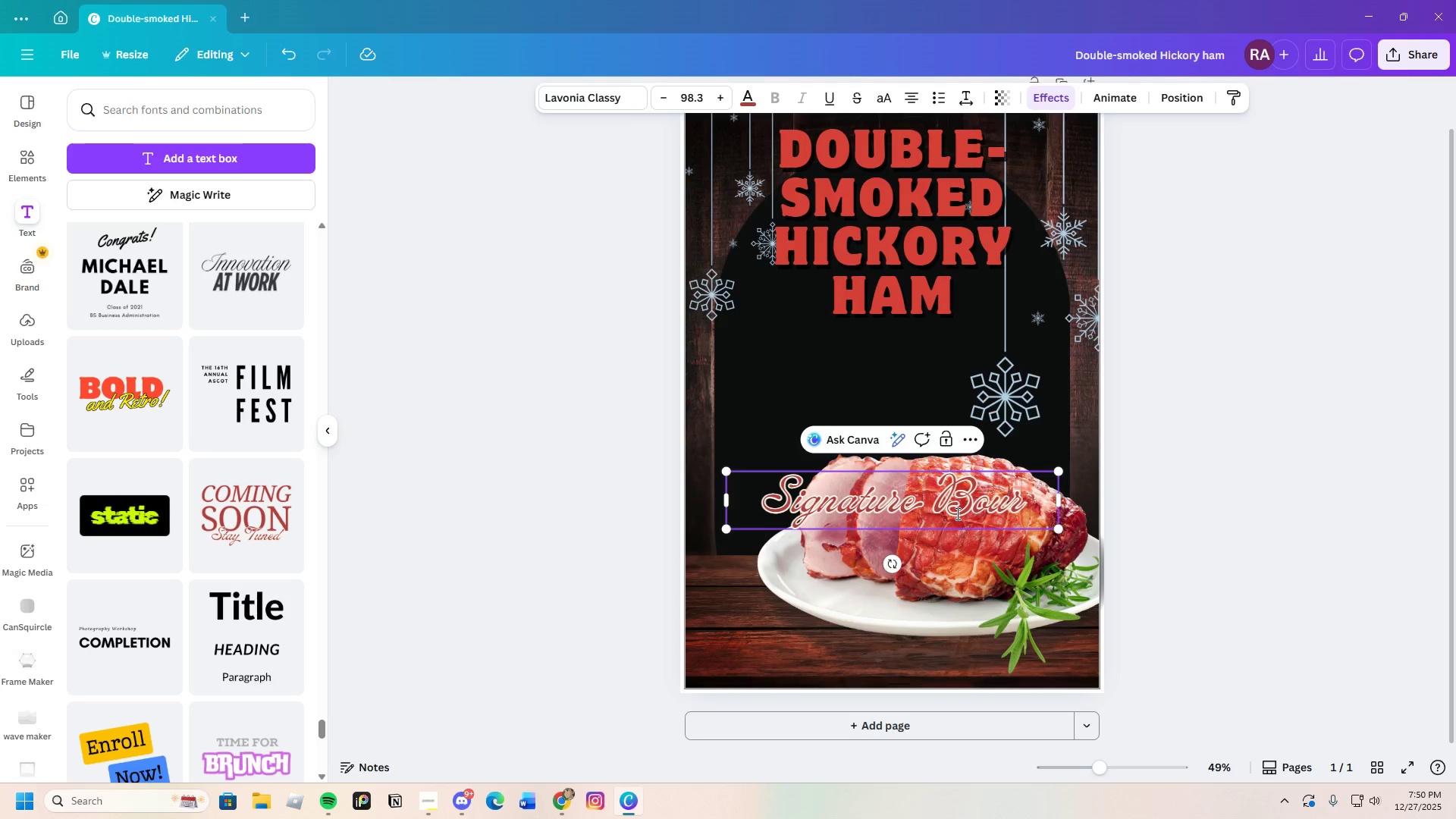 
type(bon-Maple Glaze)
 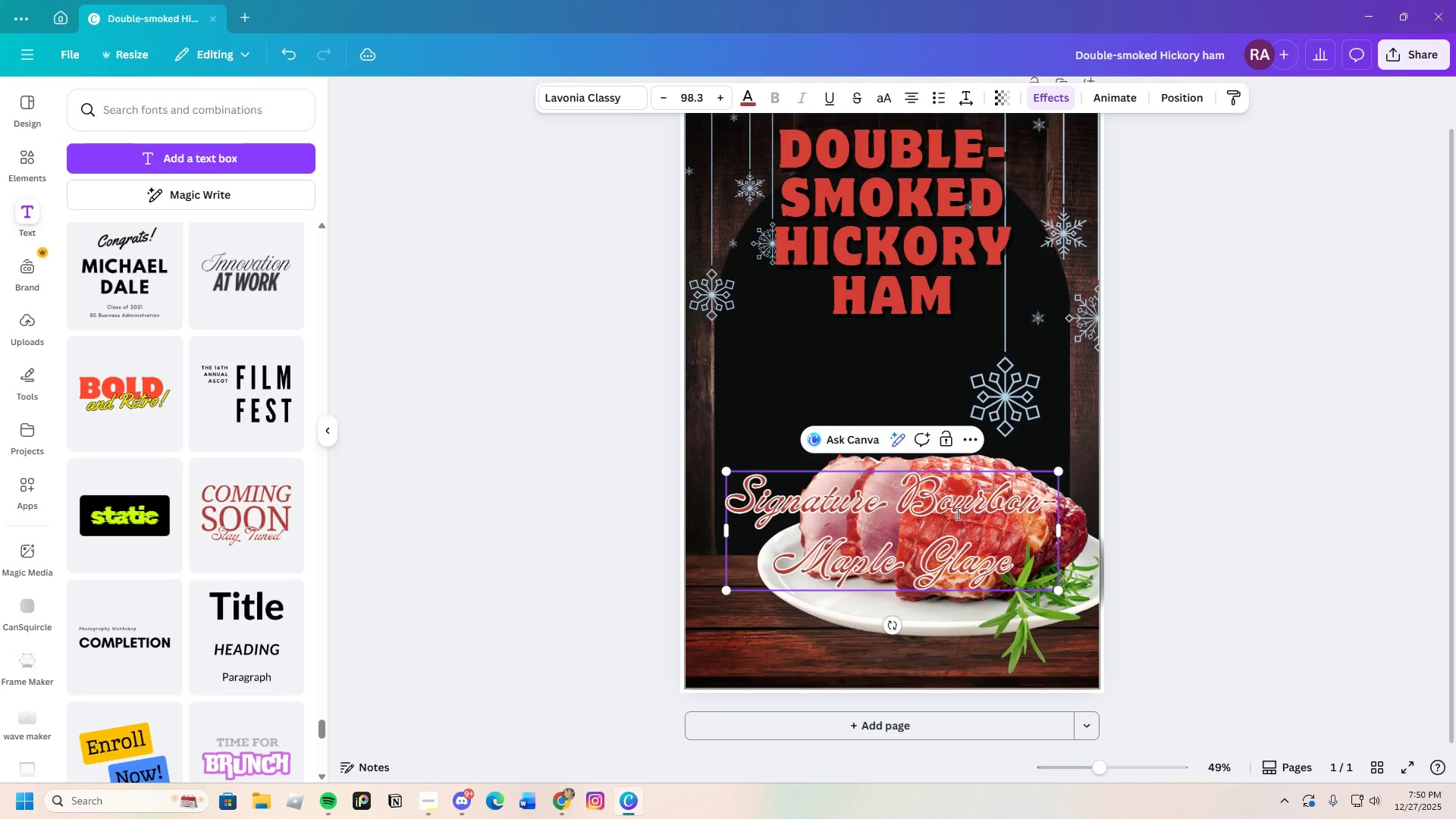 
left_click_drag(start_coordinate=[742, 494], to_coordinate=[1012, 575])
 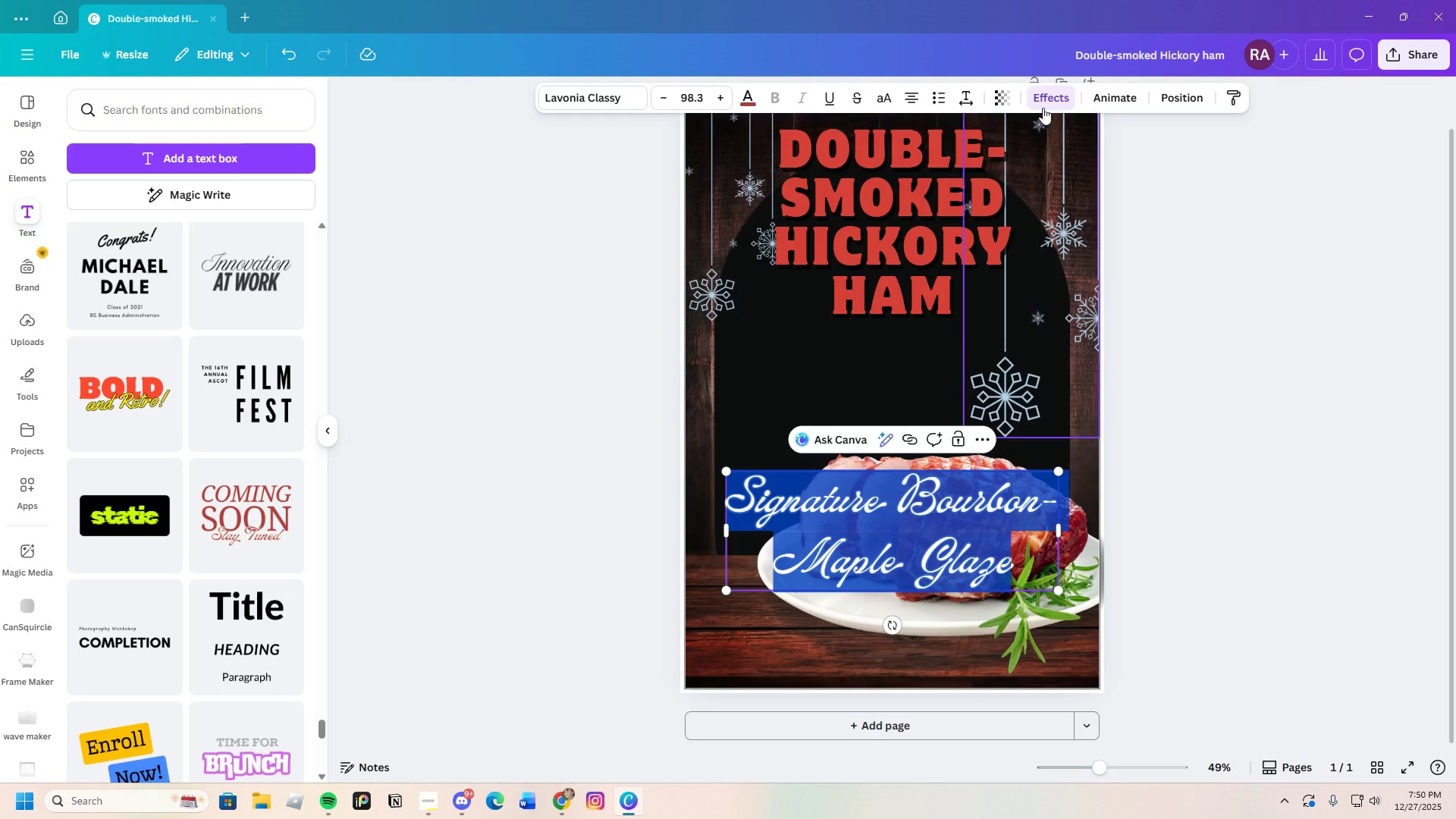 
left_click([1048, 97])
 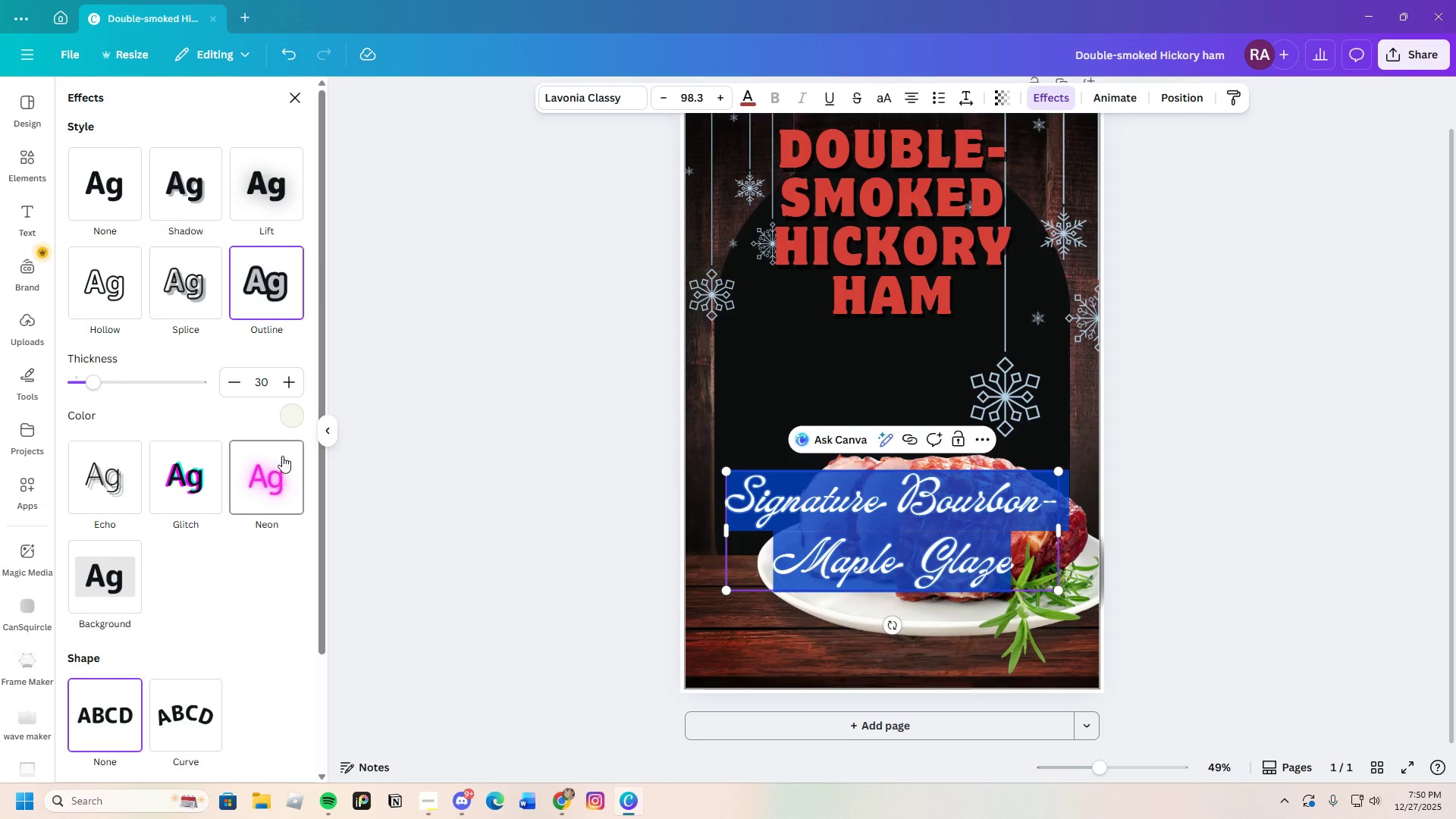 
left_click([289, 422])
 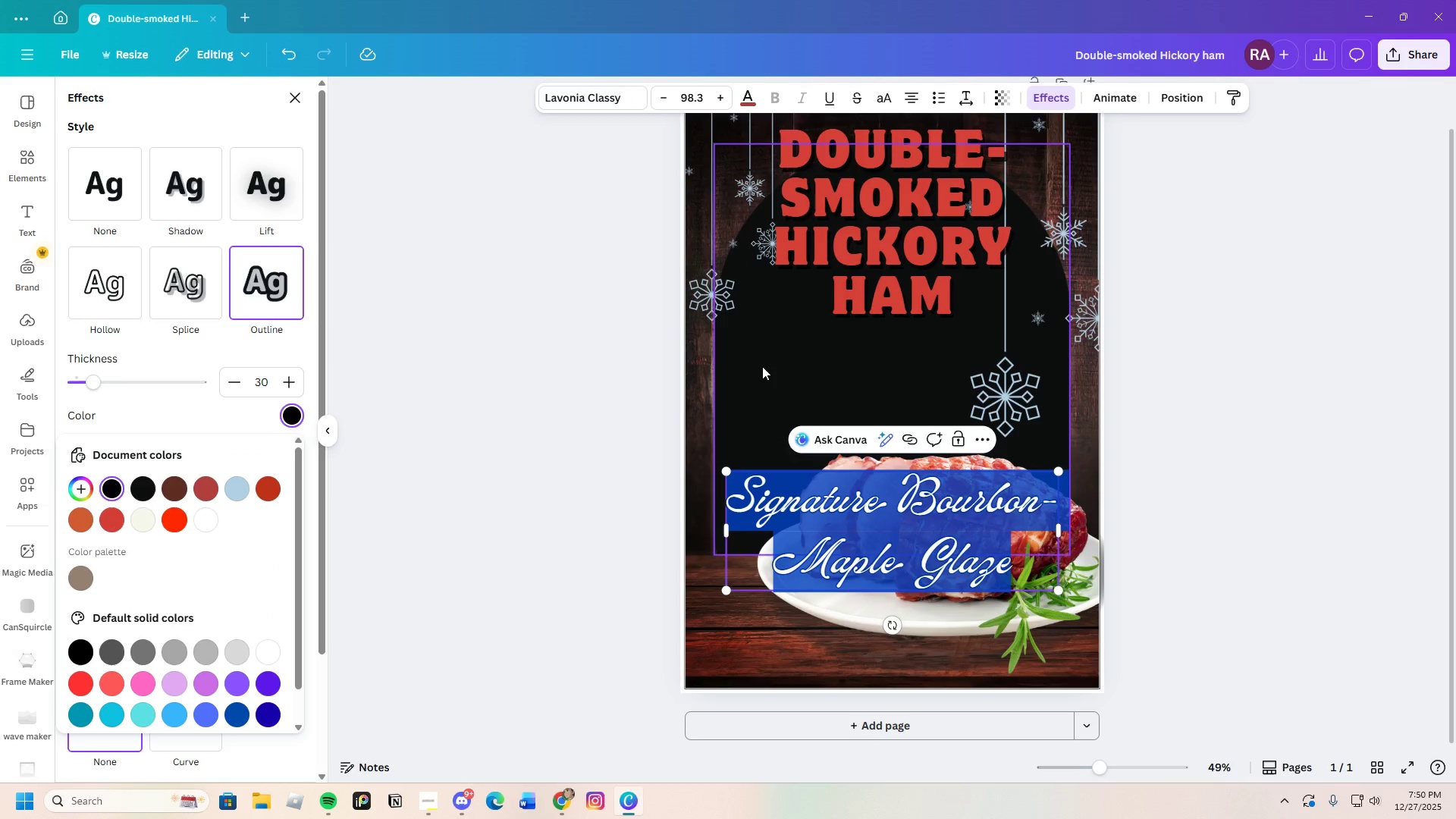 
left_click([747, 95])
 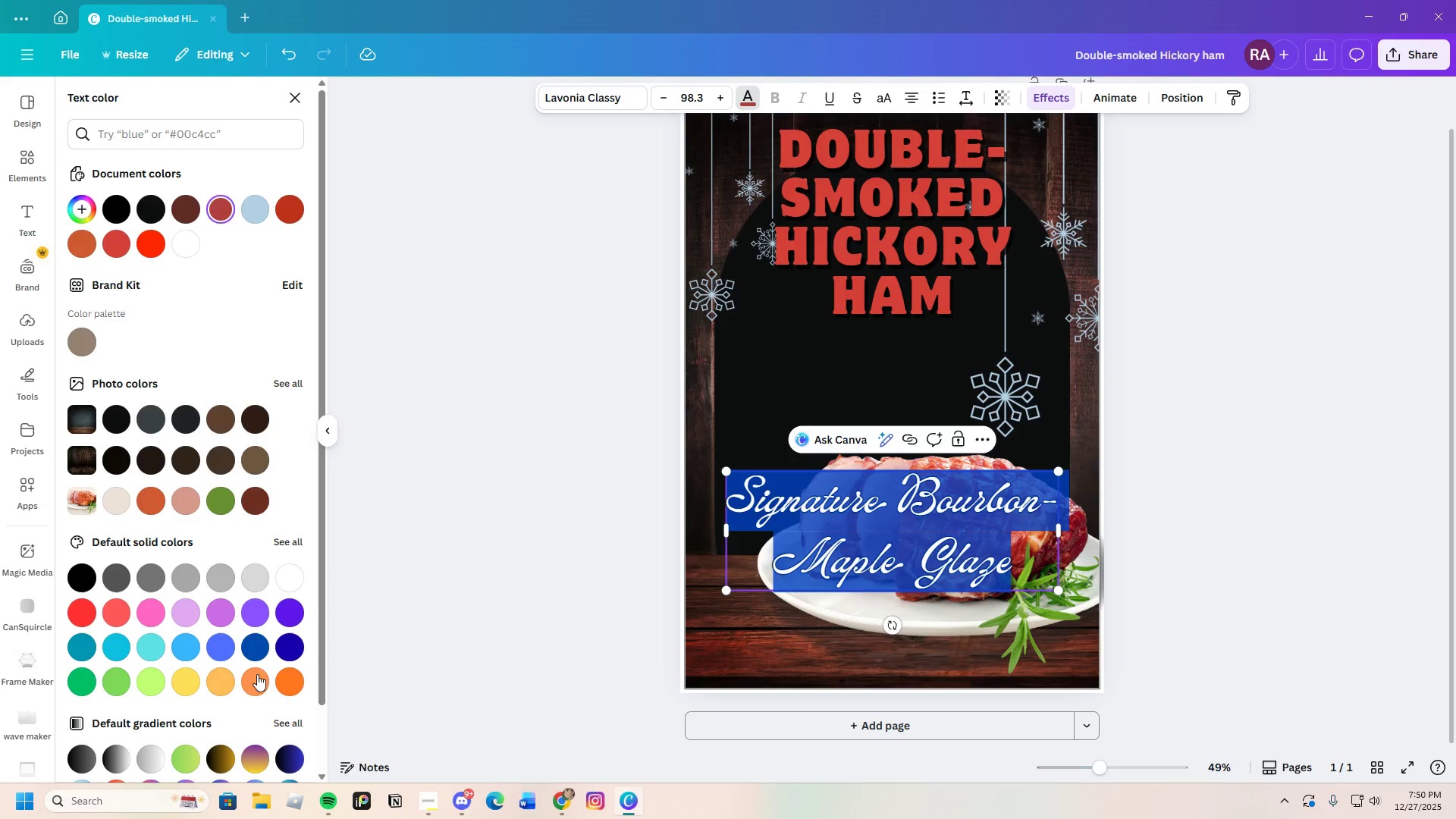 
left_click([217, 683])
 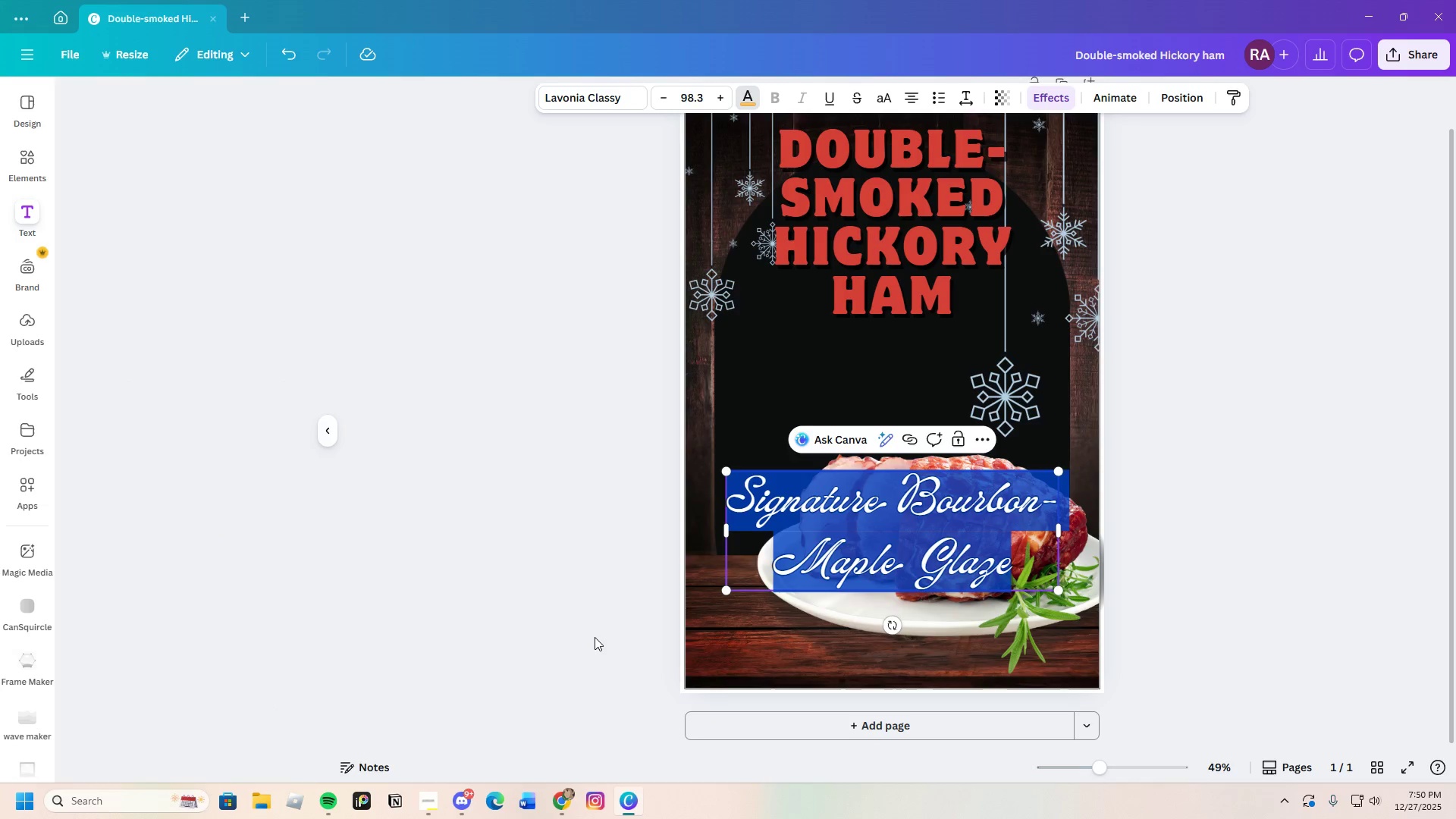 
double_click([595, 637])
 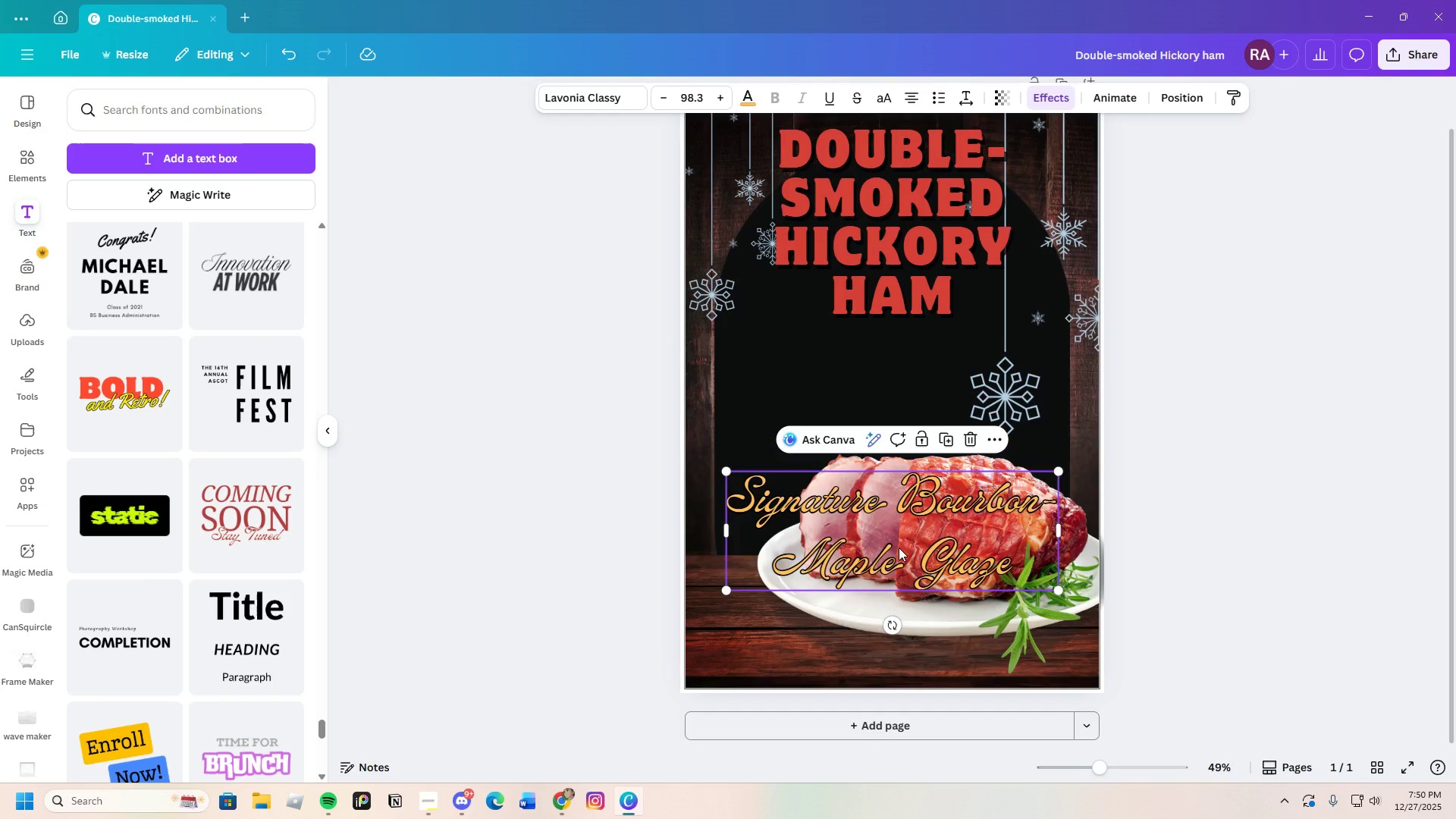 
left_click_drag(start_coordinate=[880, 528], to_coordinate=[836, 440])
 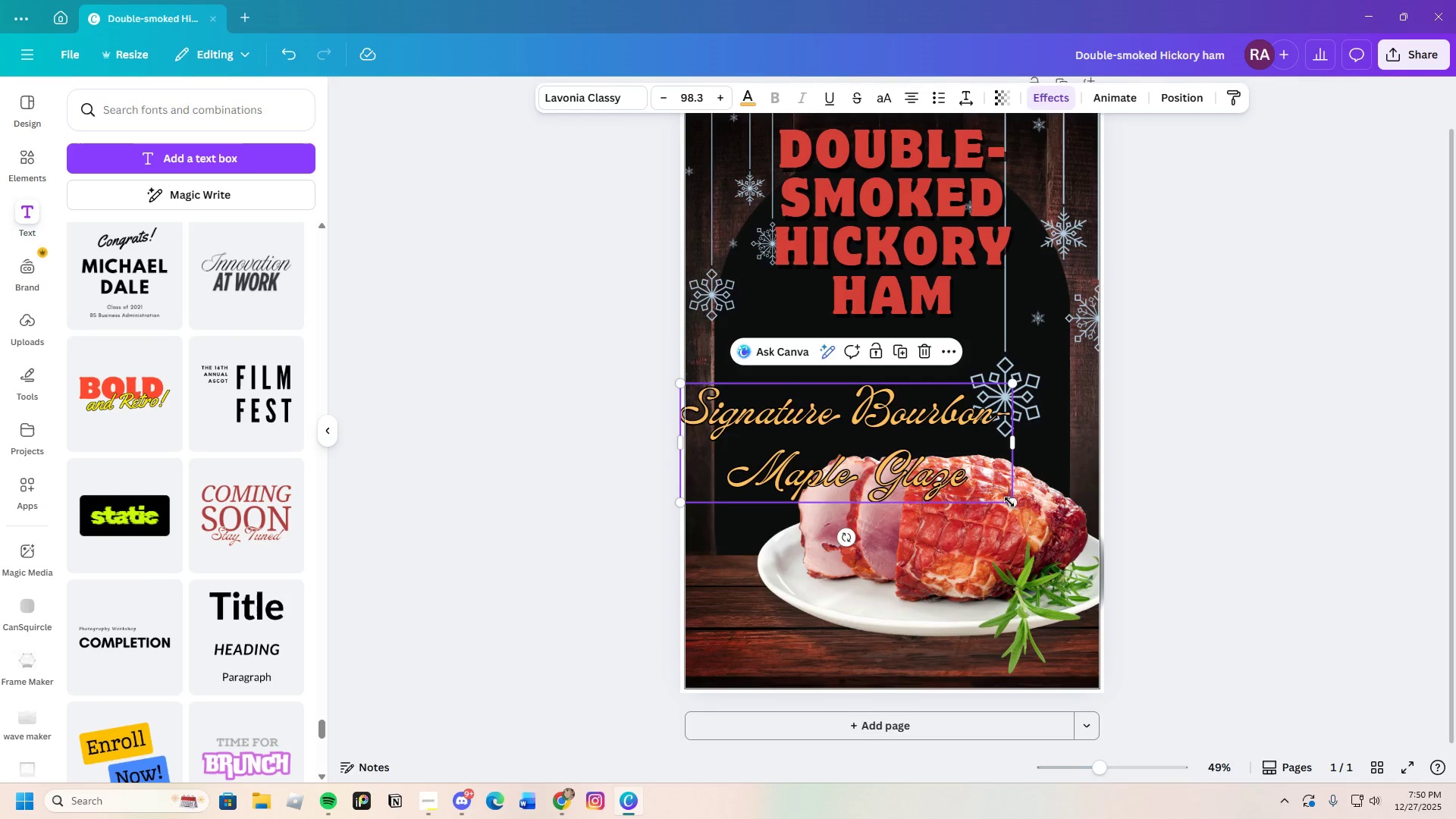 
left_click_drag(start_coordinate=[1015, 504], to_coordinate=[925, 451])
 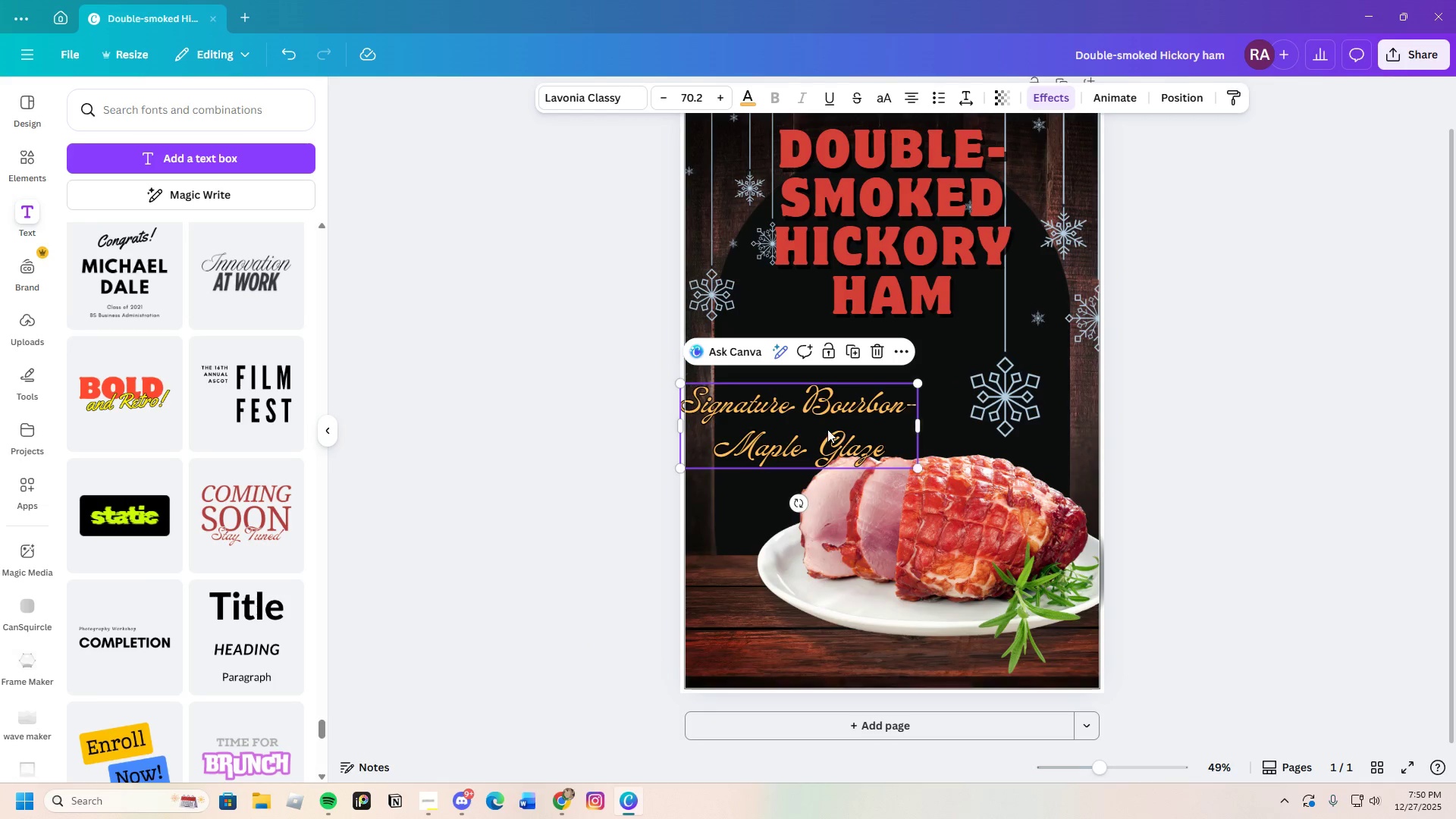 
left_click_drag(start_coordinate=[827, 429], to_coordinate=[842, 406])
 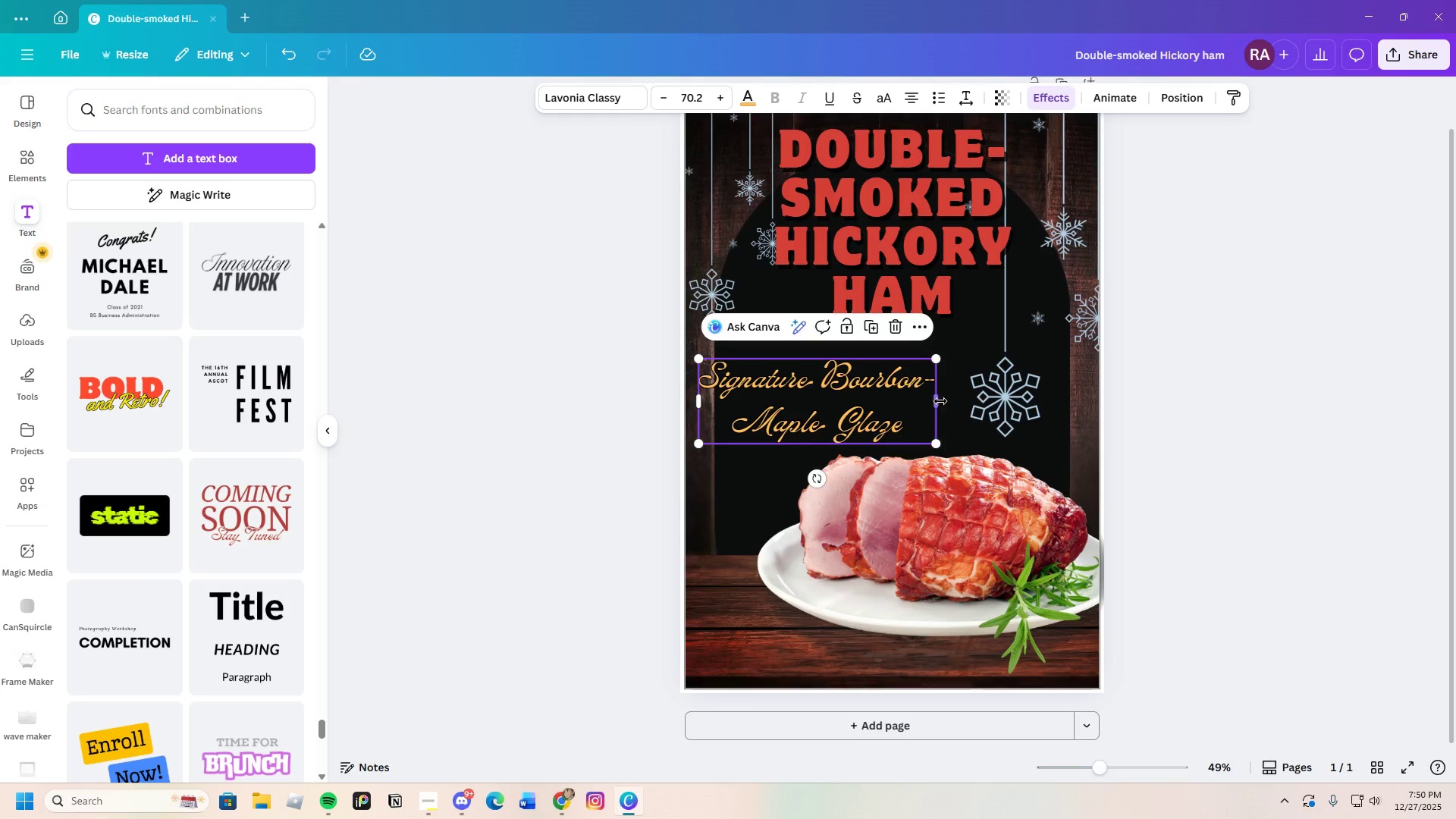 
left_click([1139, 455])
 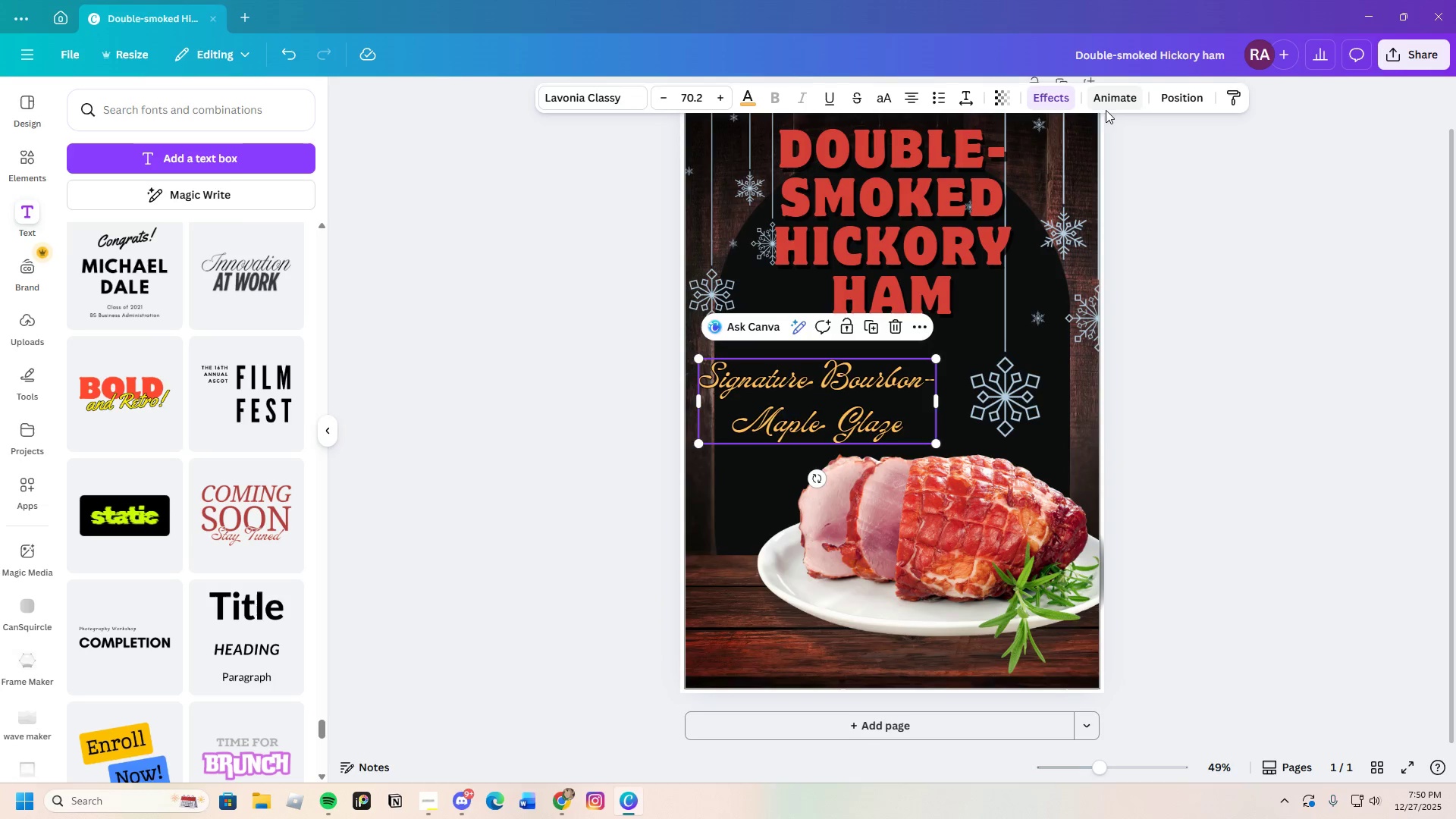 
left_click([1040, 100])
 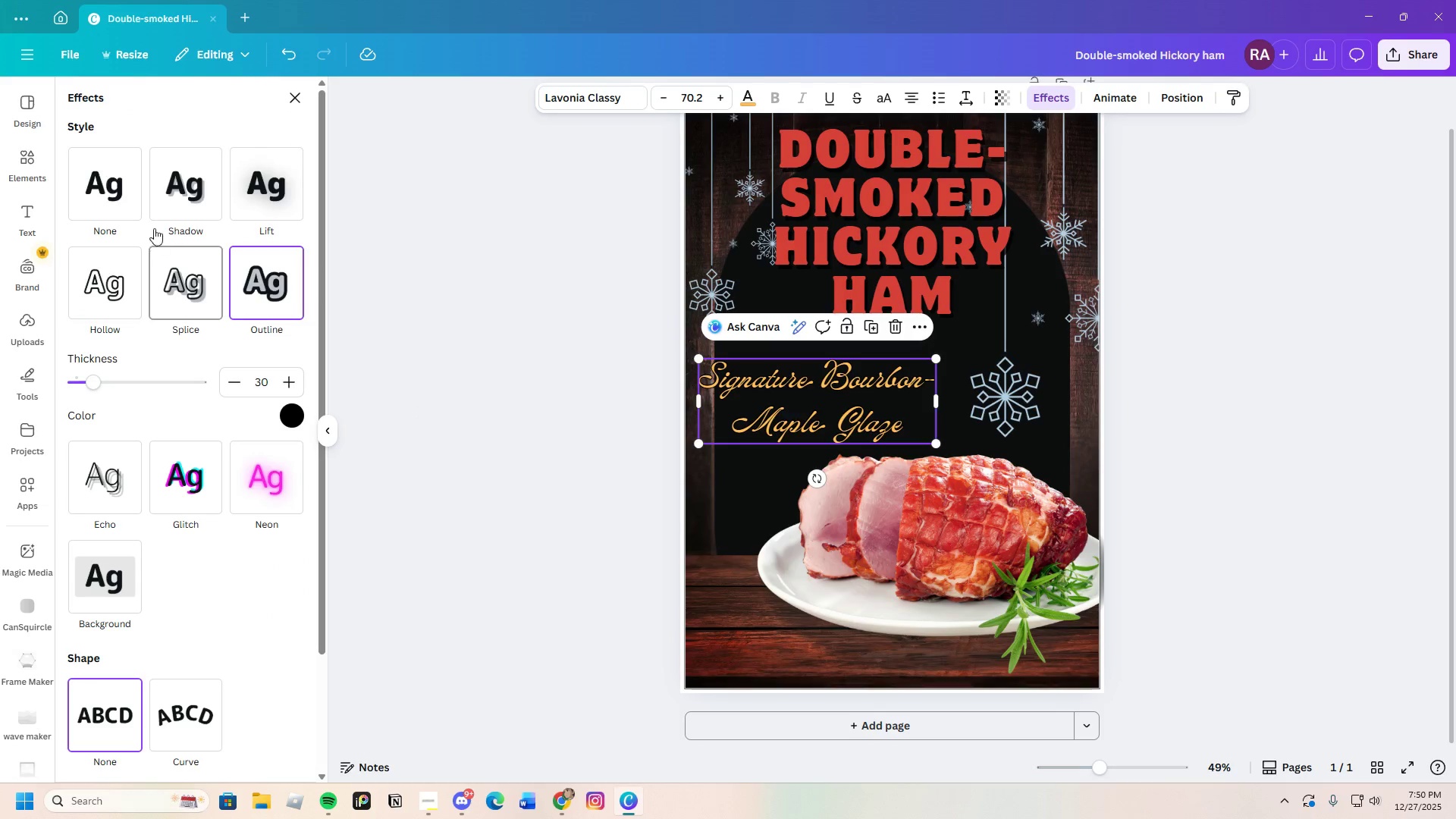 
left_click([196, 197])
 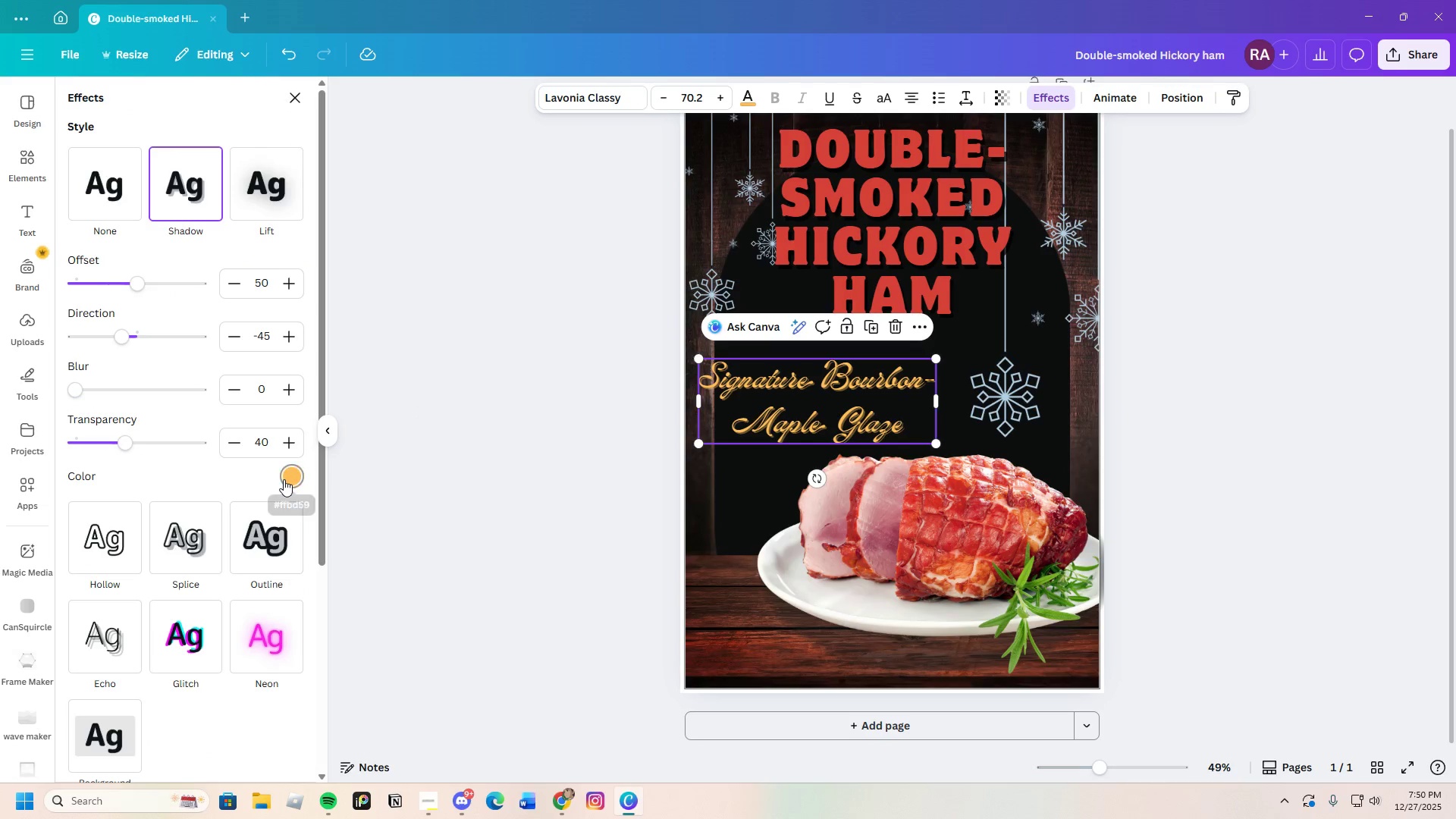 
left_click([84, 382])
 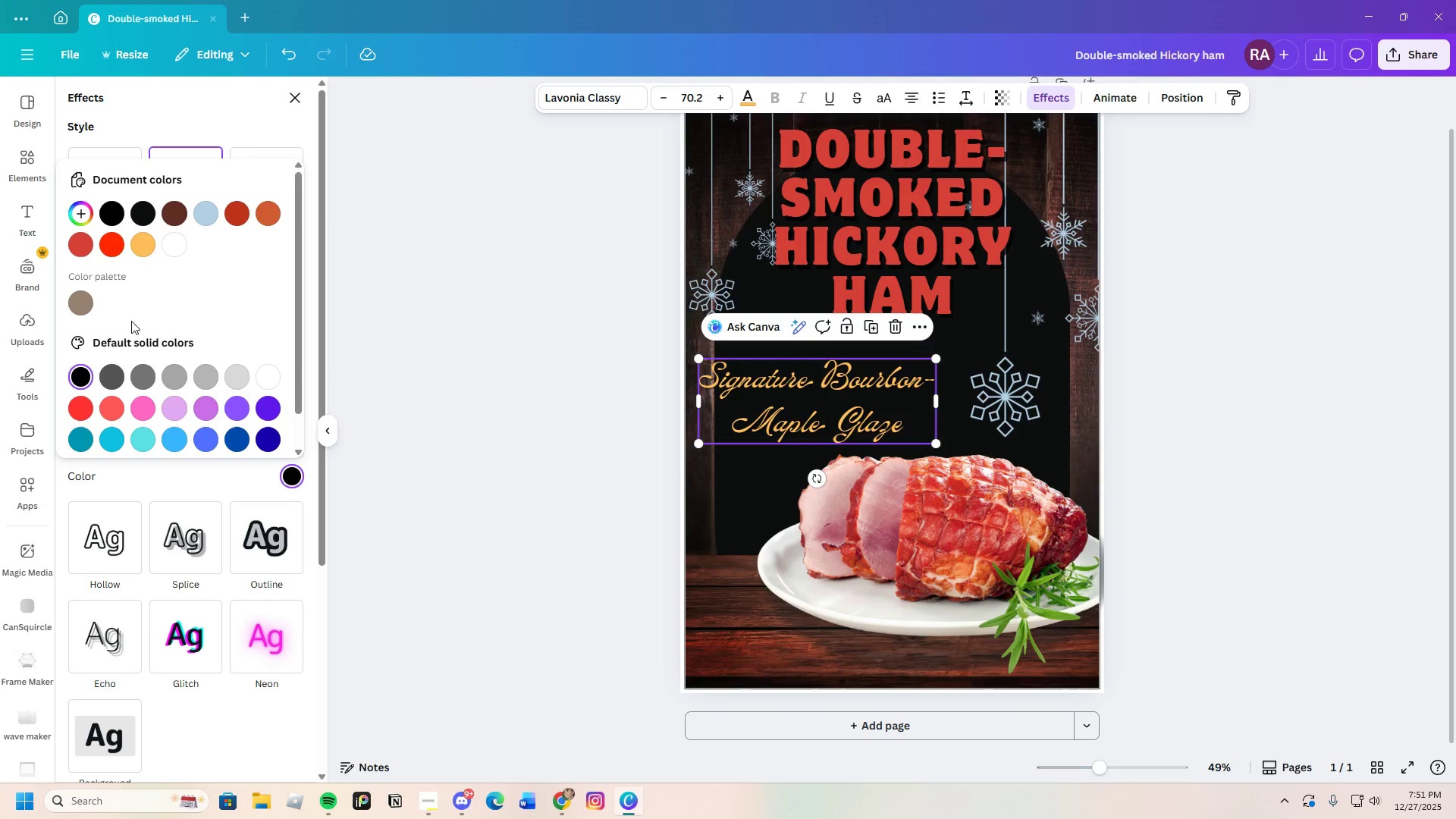 
left_click([174, 246])
 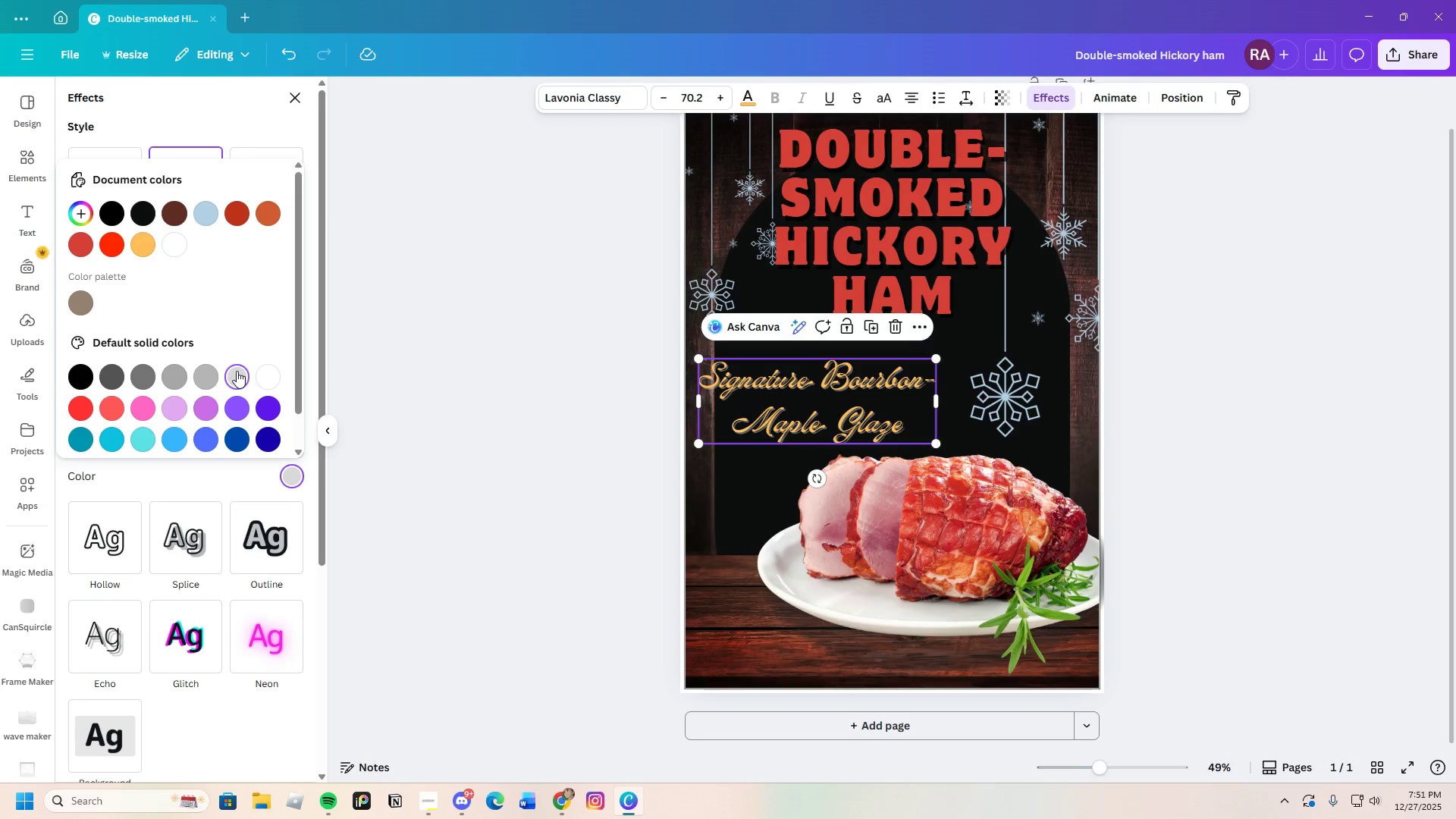 
left_click([80, 376])
 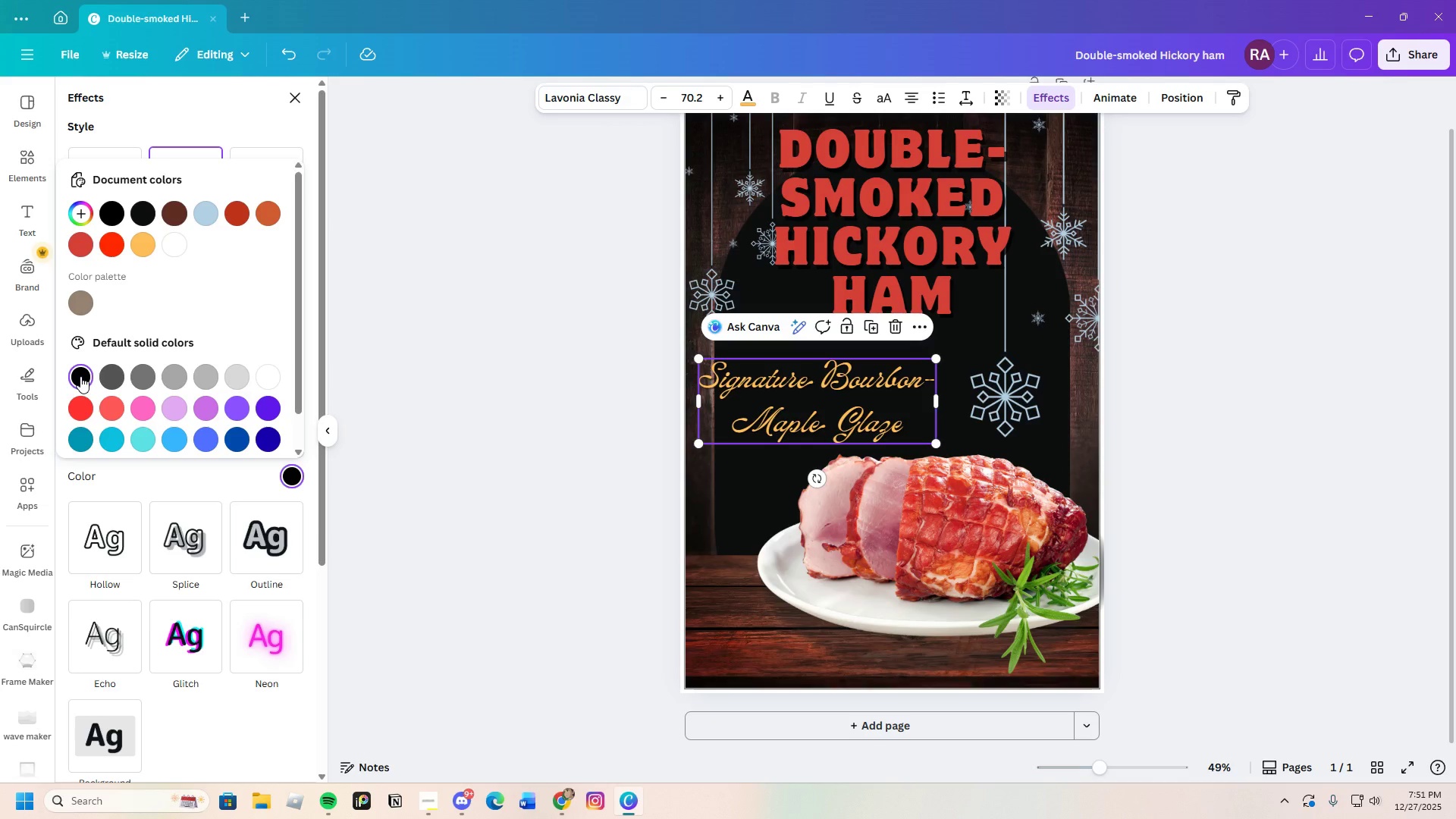 
wait(5.14)
 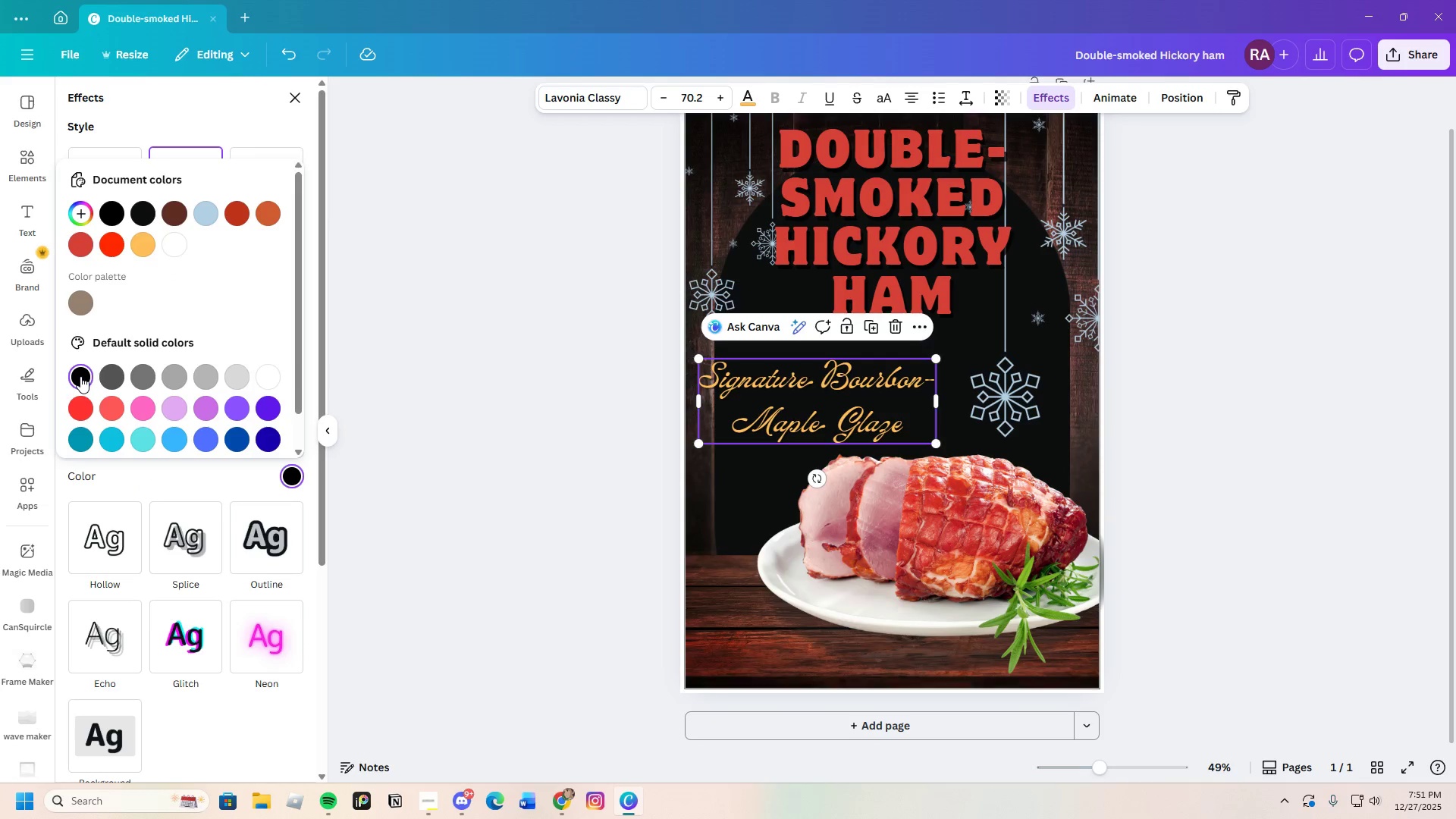 
left_click([895, 328])
 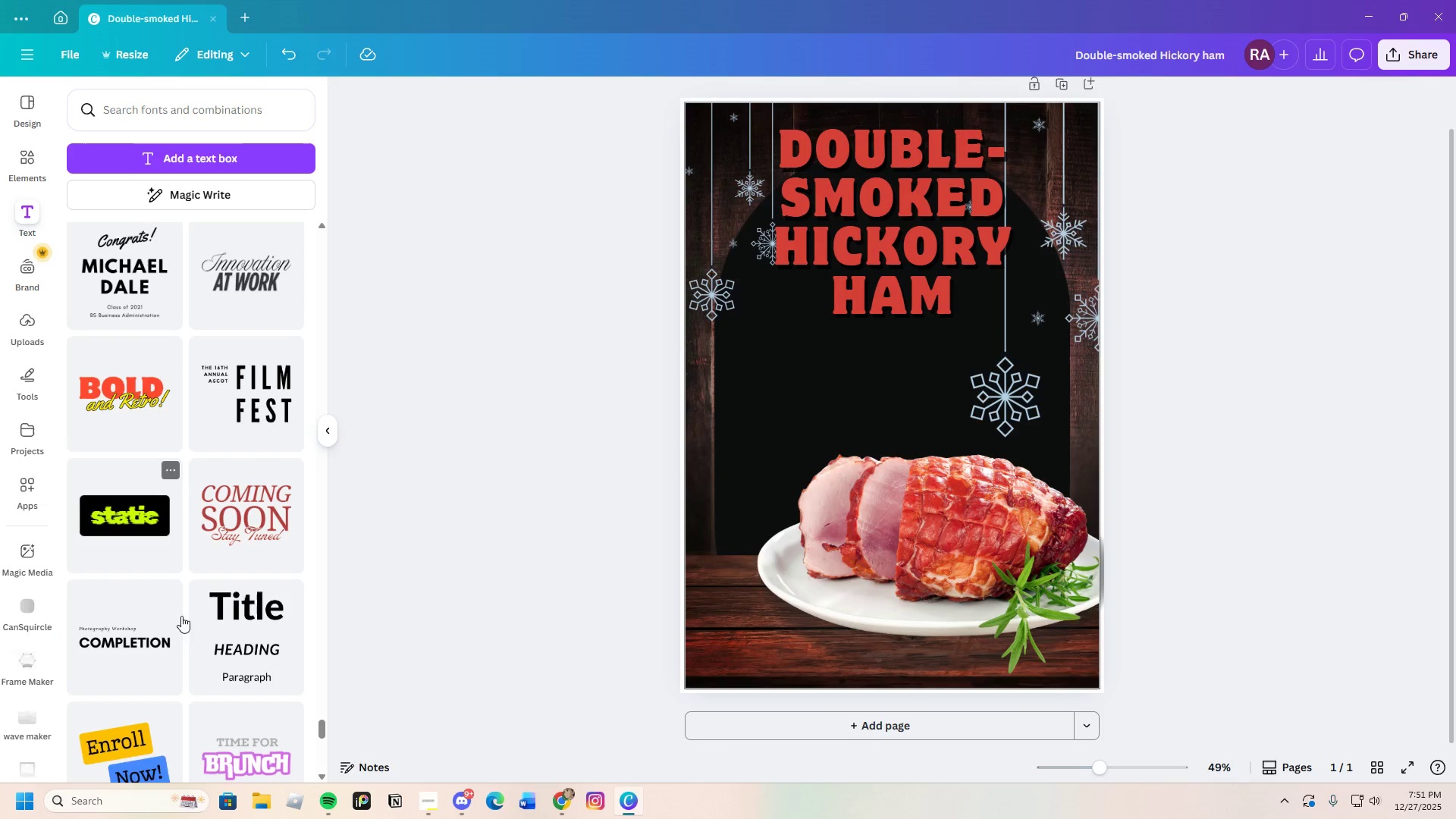 
scroll: coordinate [185, 607], scroll_direction: down, amount: 15.0
 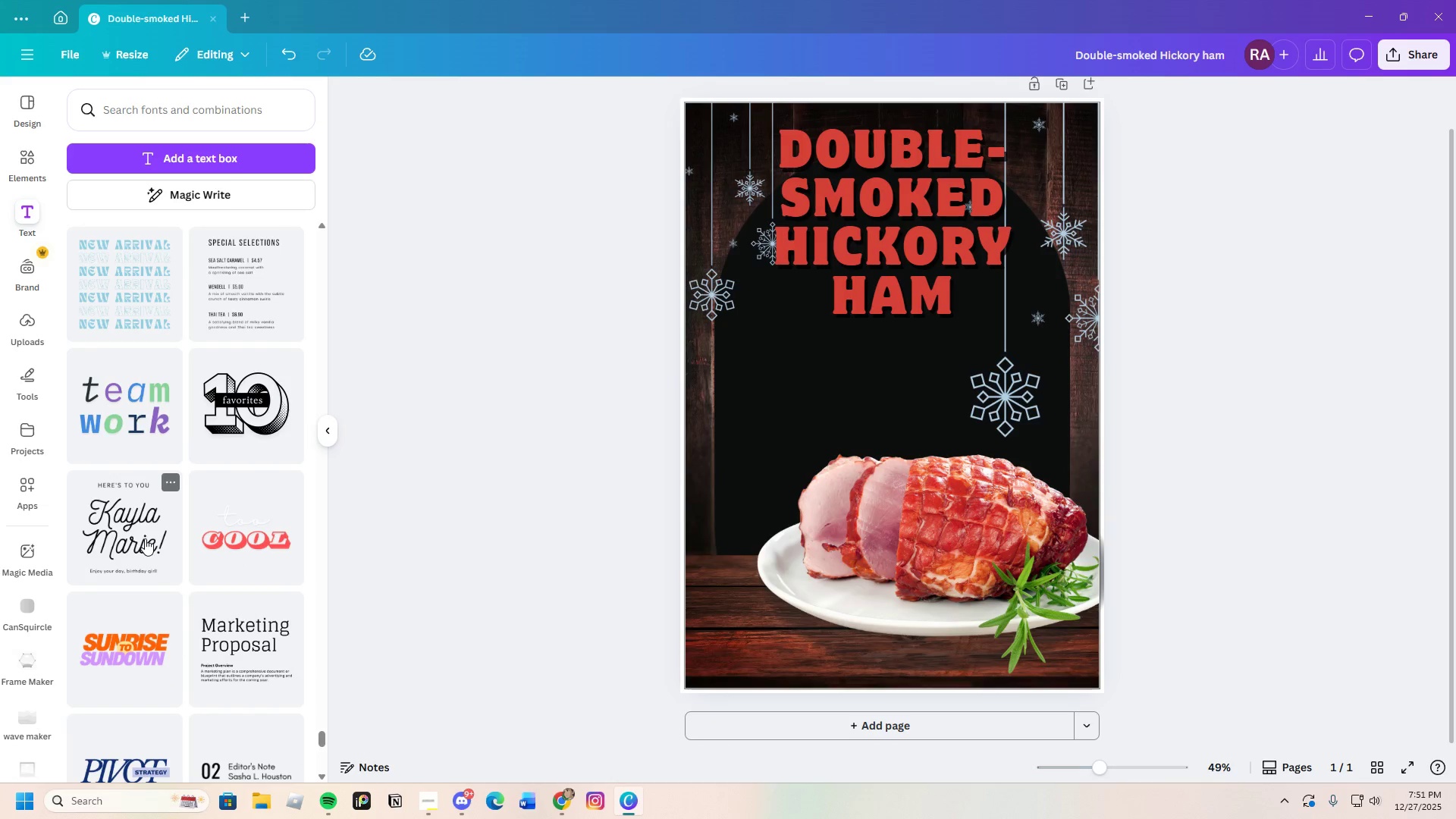 
left_click([145, 538])
 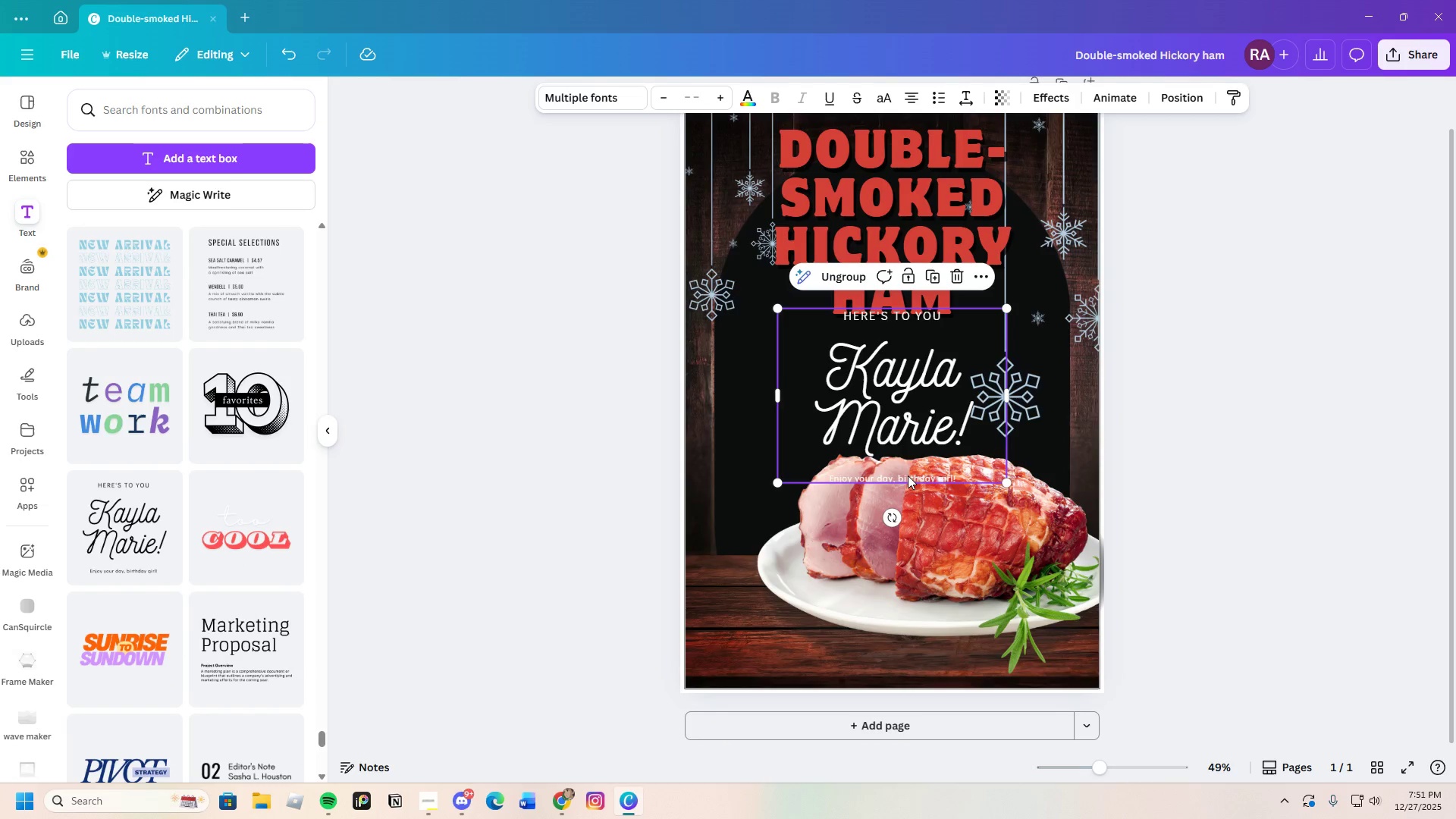 
left_click([924, 482])
 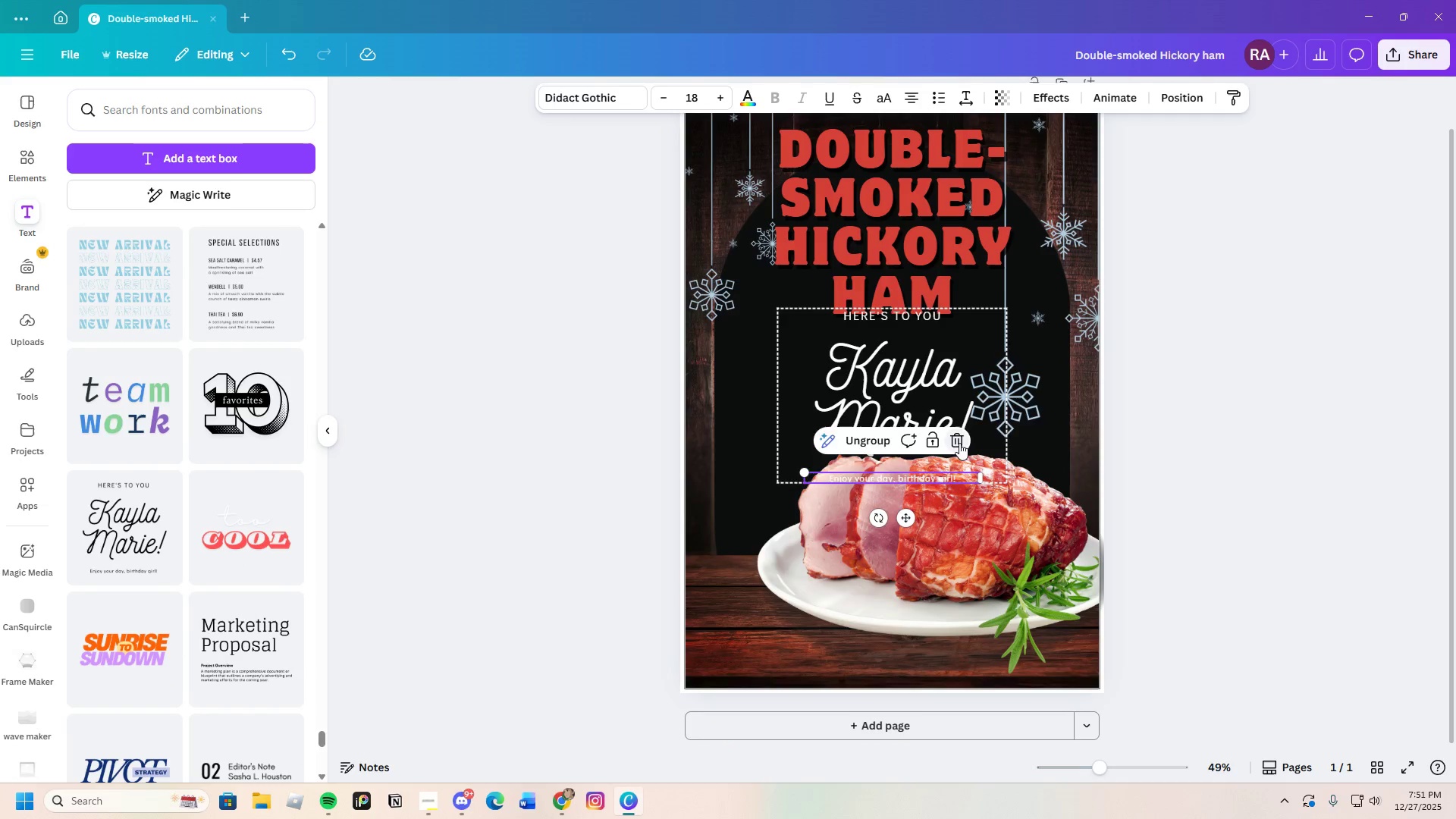 
double_click([908, 414])
 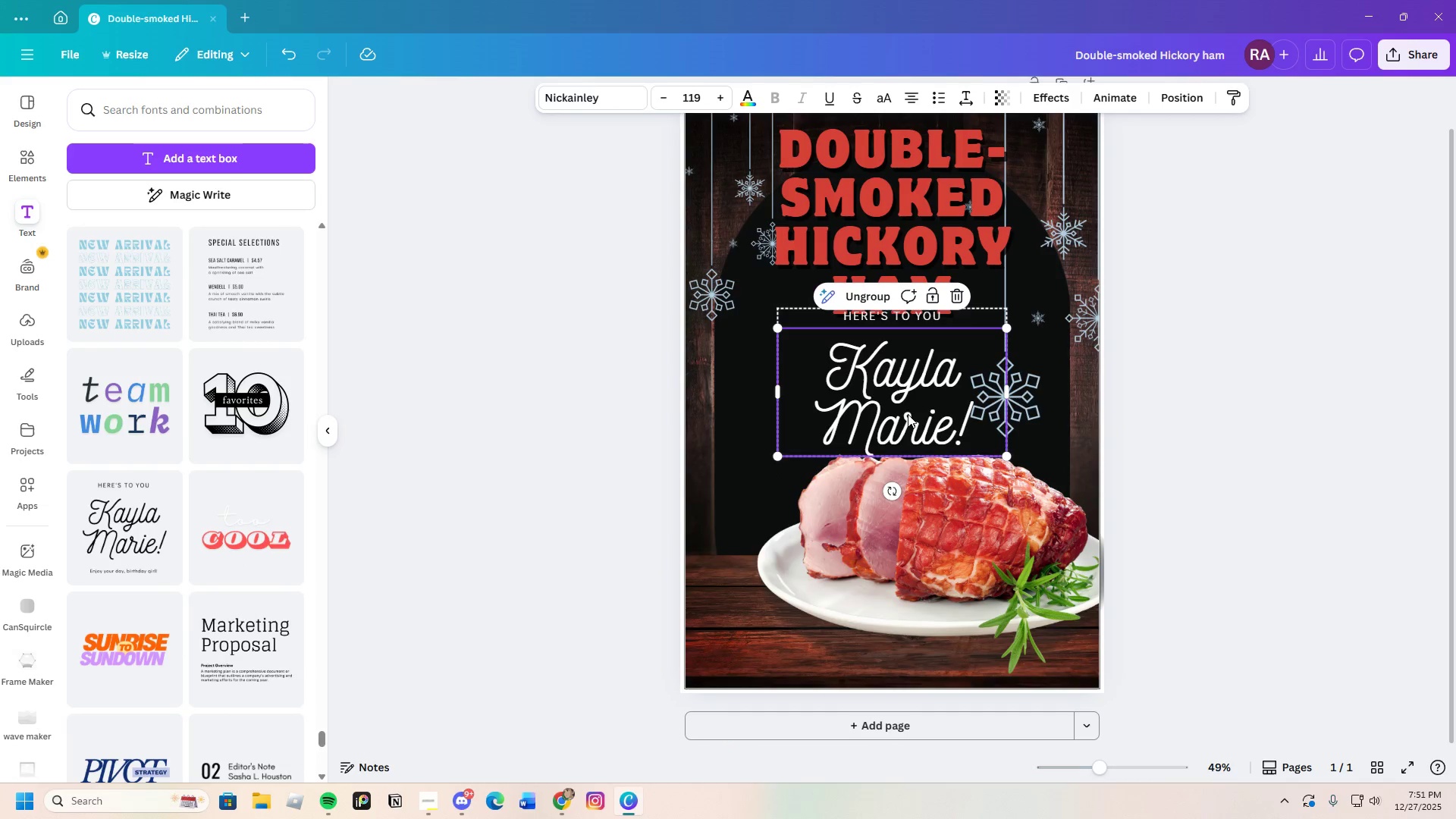 
triple_click([908, 414])
 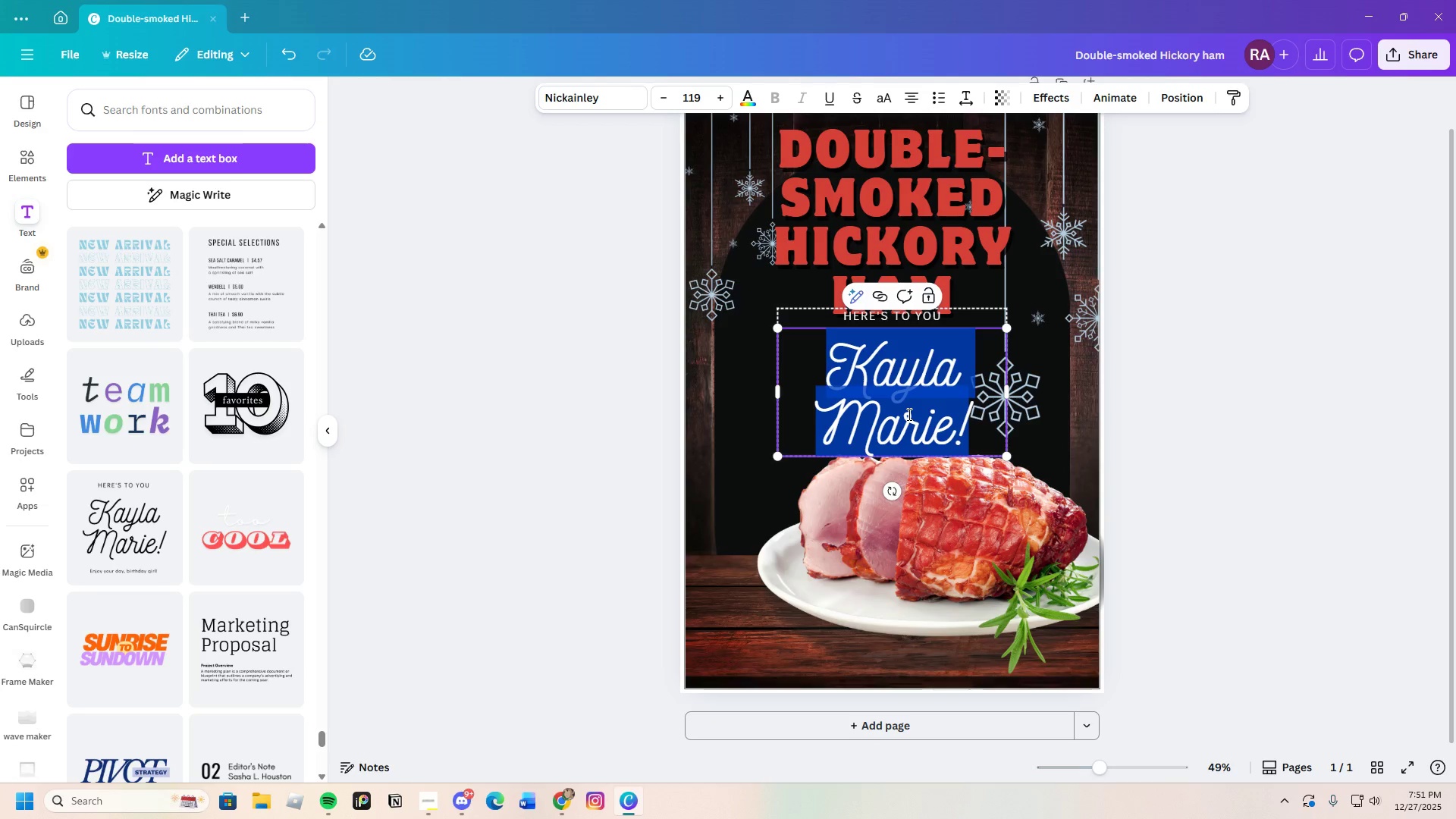 
key(Backspace)
type(Si)
key(Backspace)
key(Backspace)
key(Backspace)
 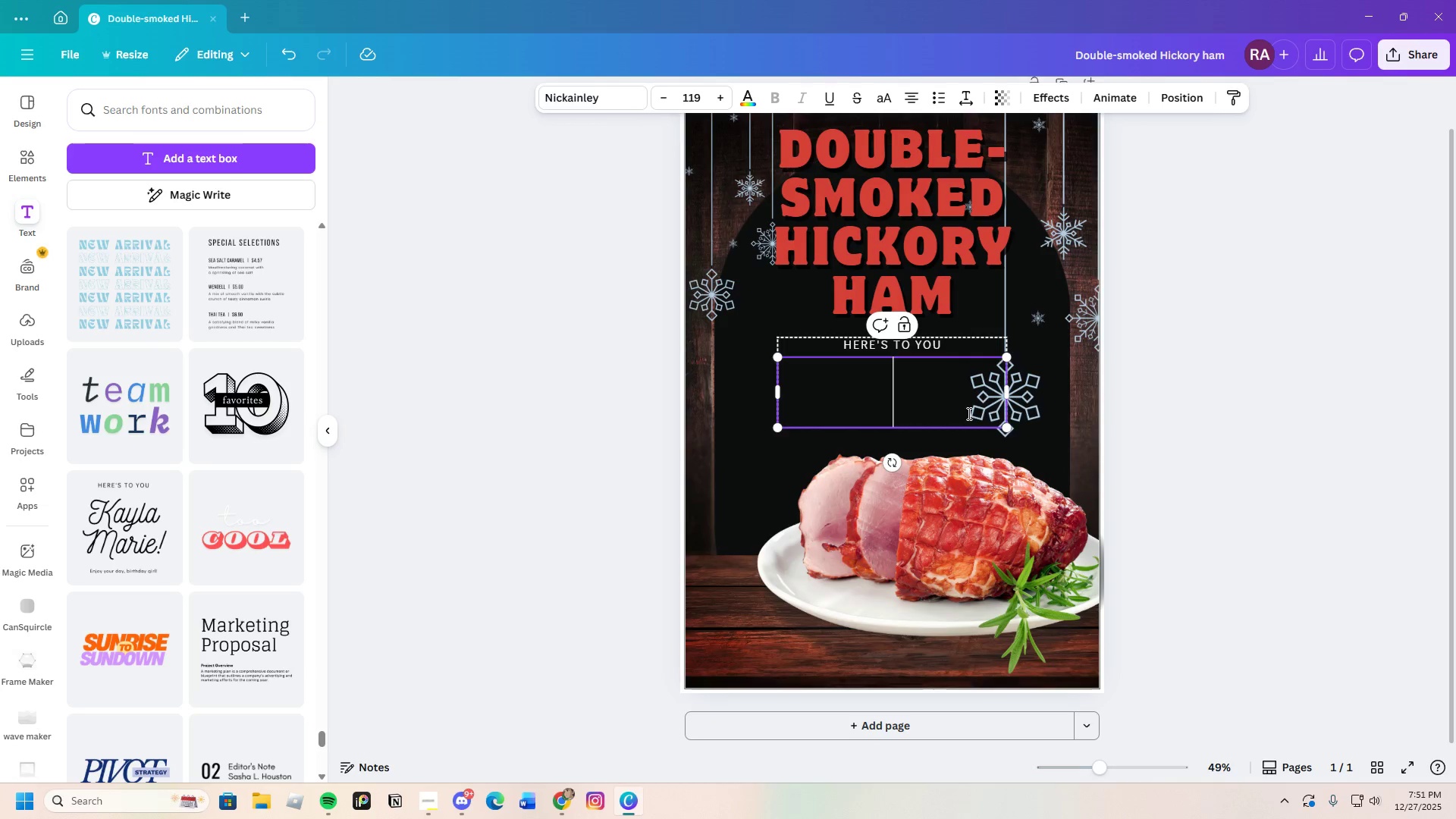 
left_click([1135, 404])
 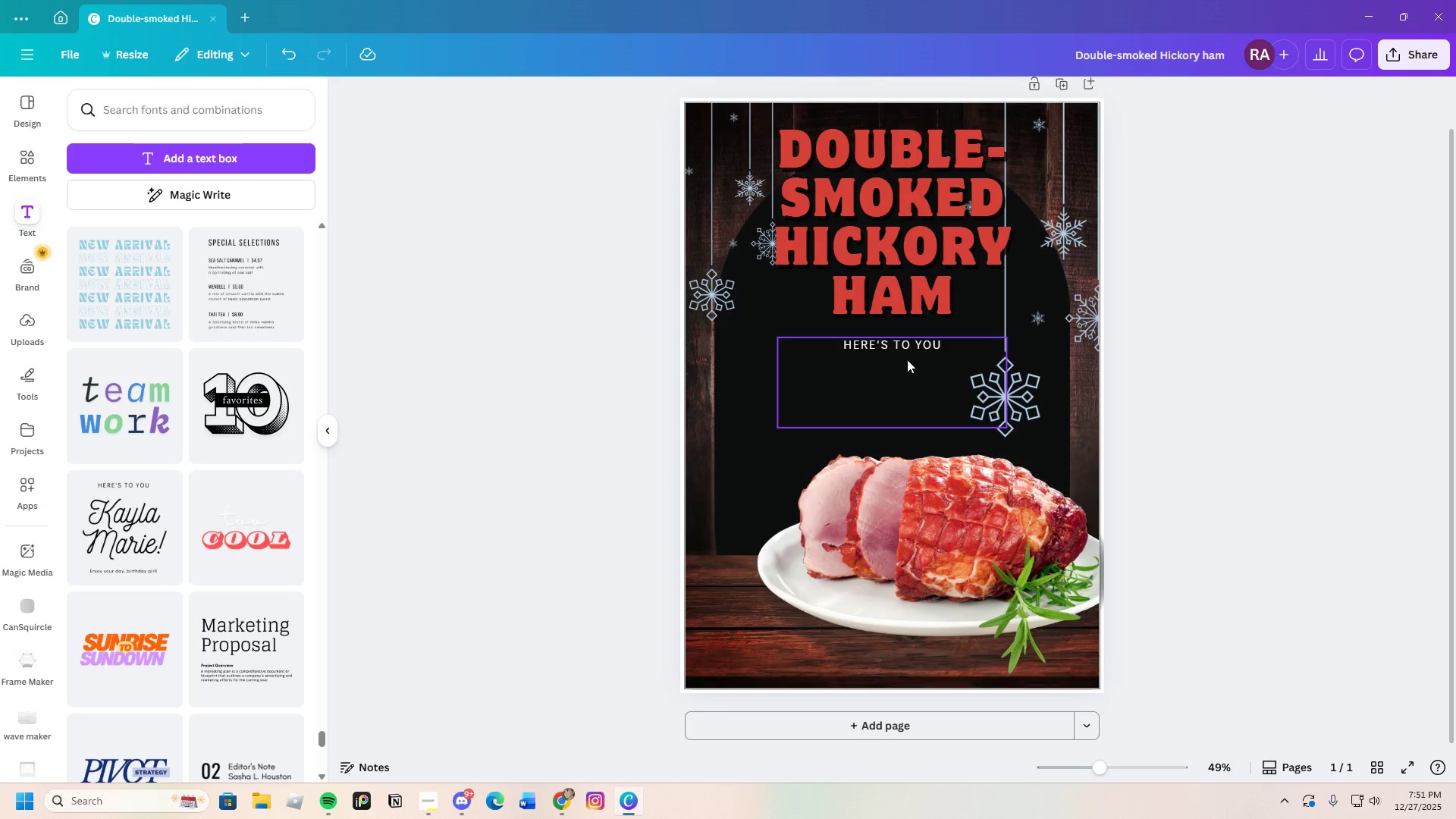 
left_click([907, 353])
 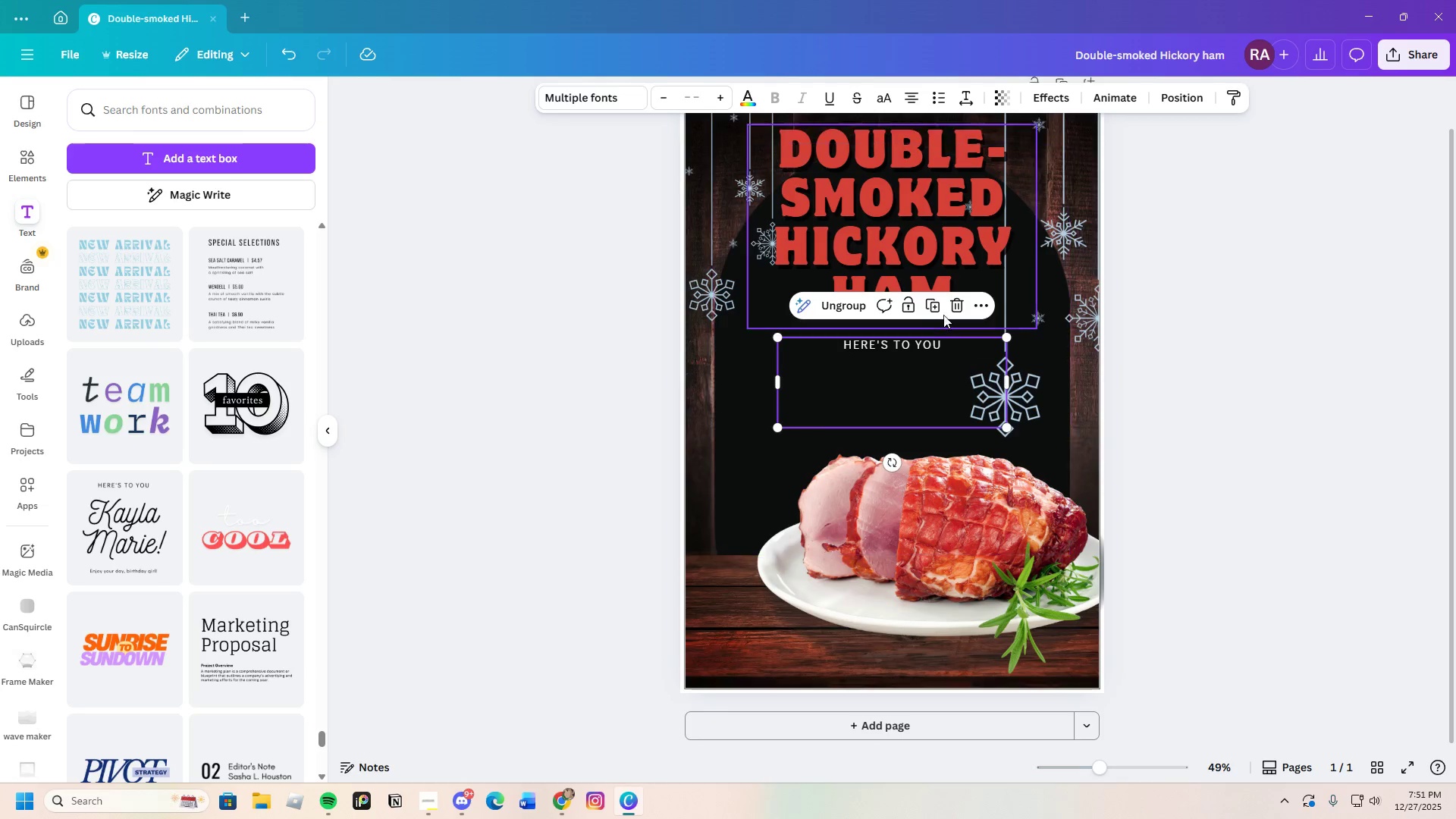 
left_click([949, 309])
 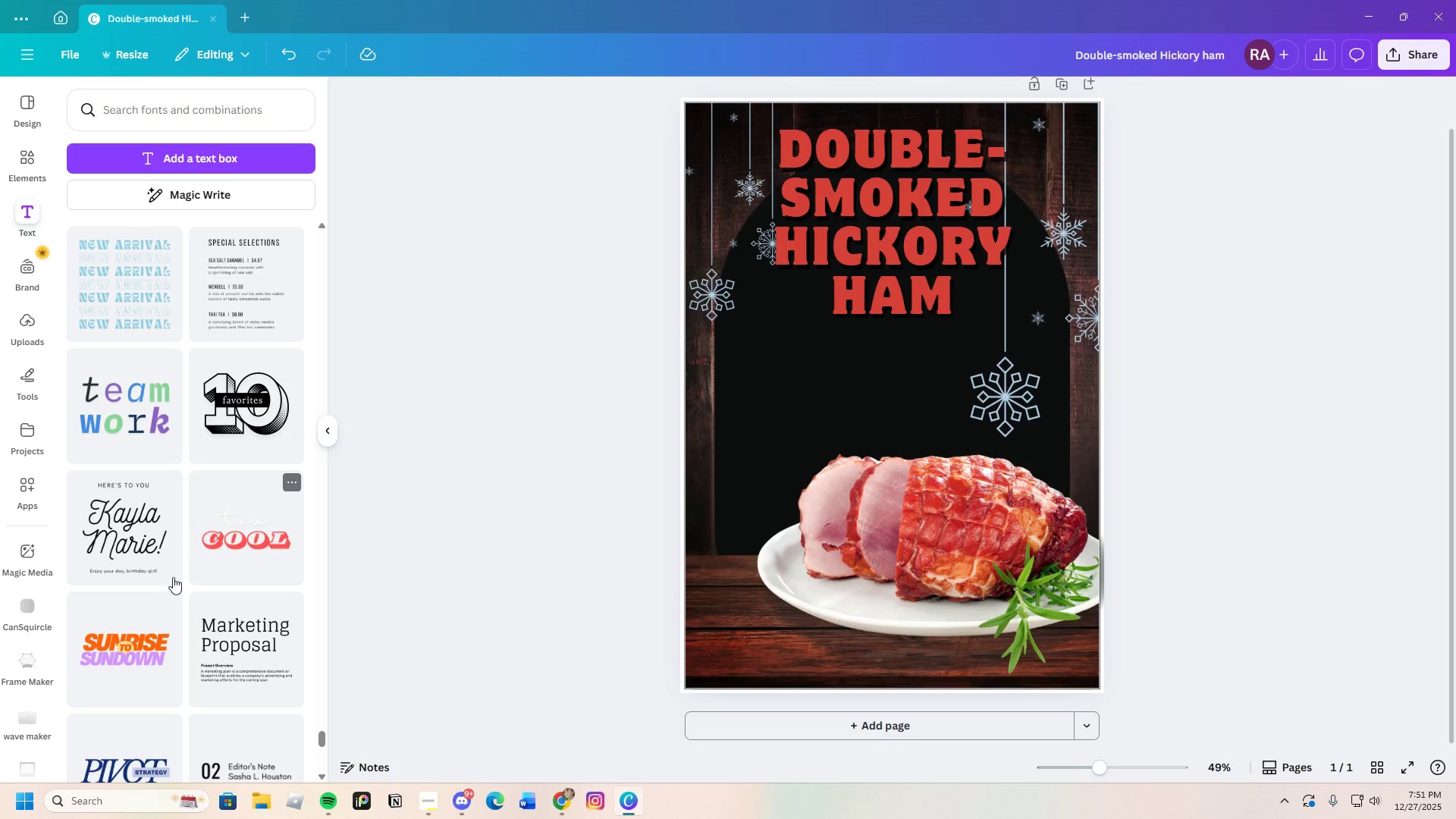 
scroll: coordinate [174, 714], scroll_direction: down, amount: 13.0
 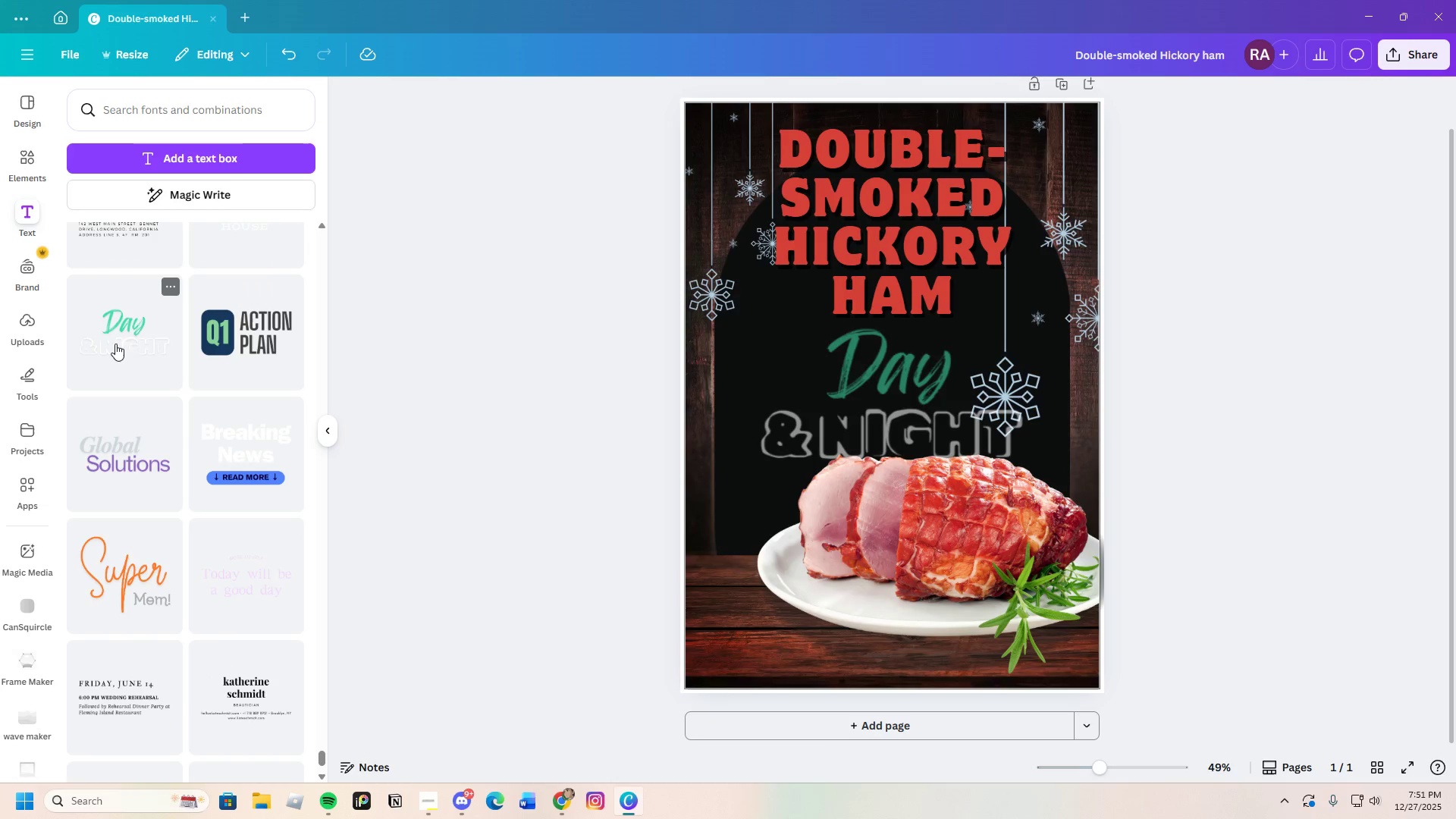 
left_click([886, 439])
 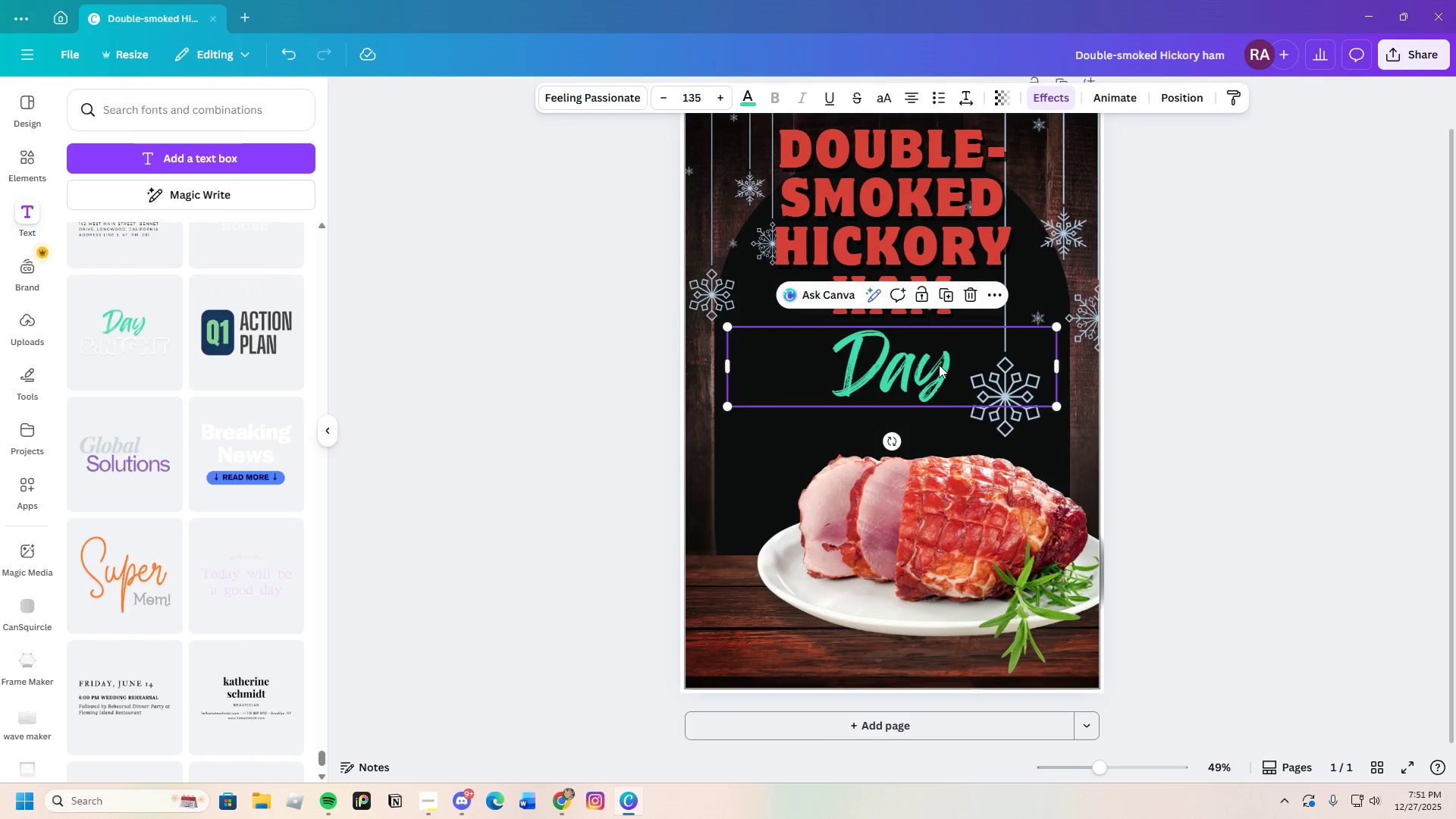 
left_click([939, 365])
 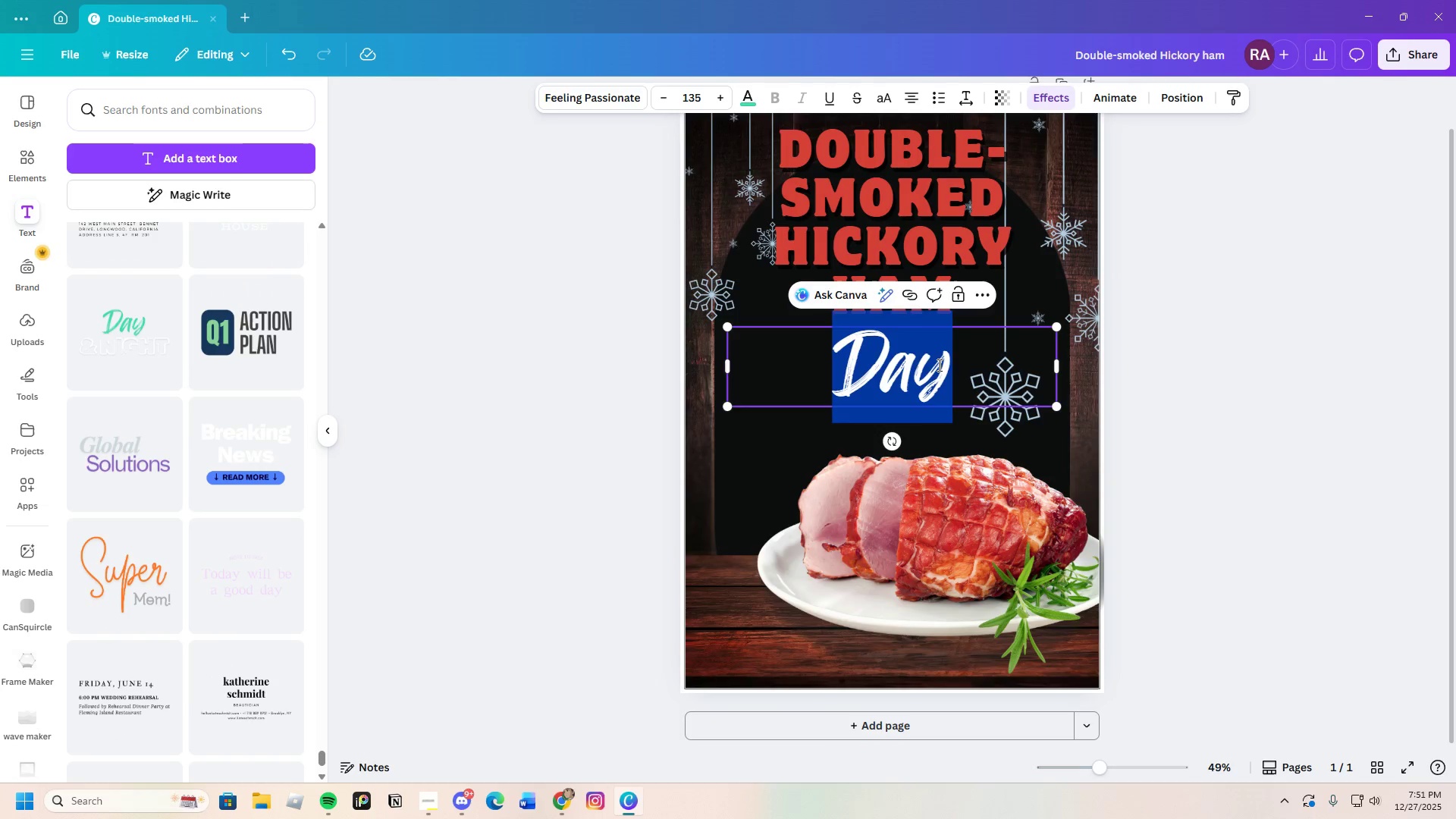 
key(Backspace)
type(Signature )
 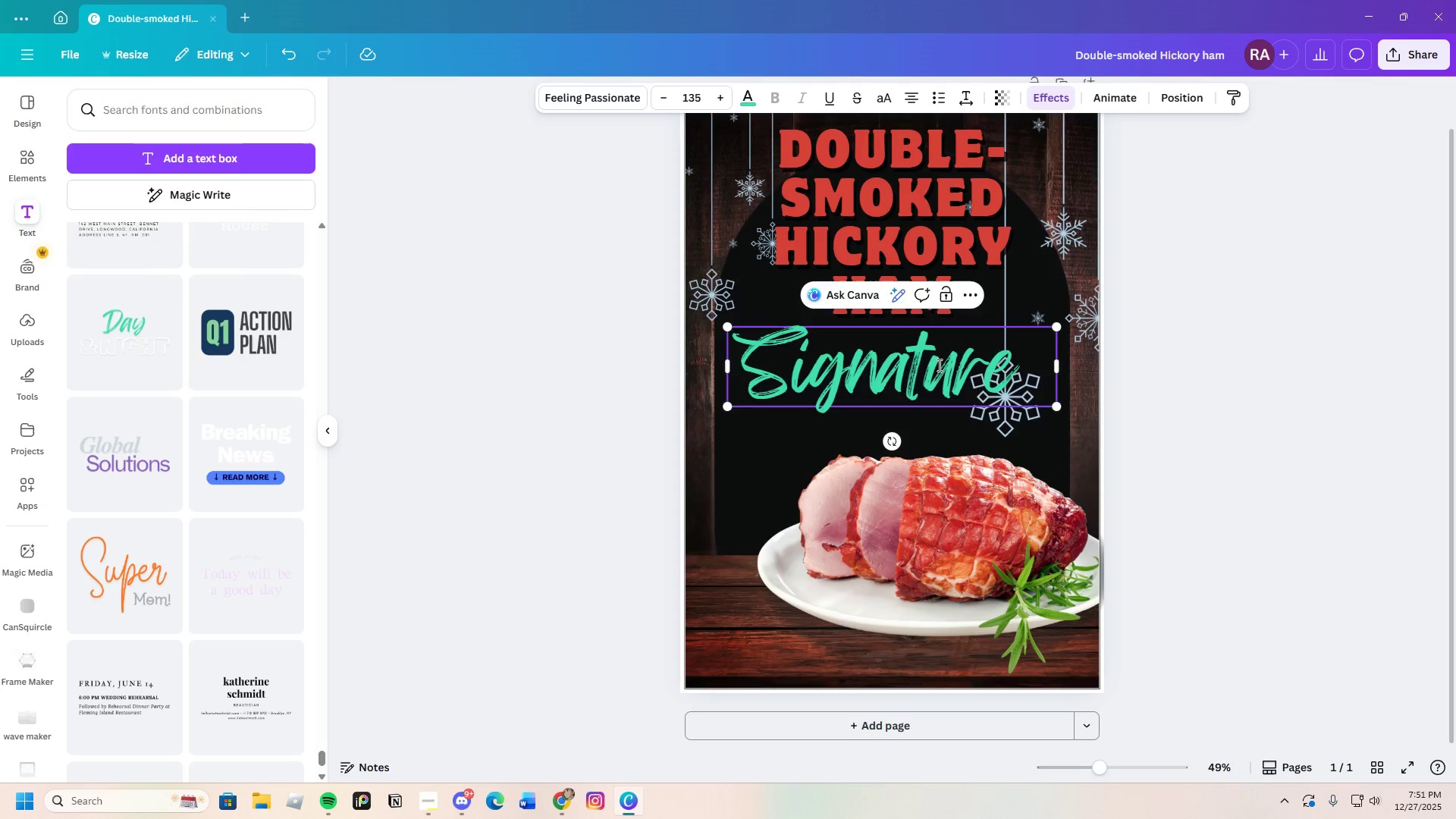 
type(Bourbob-)
 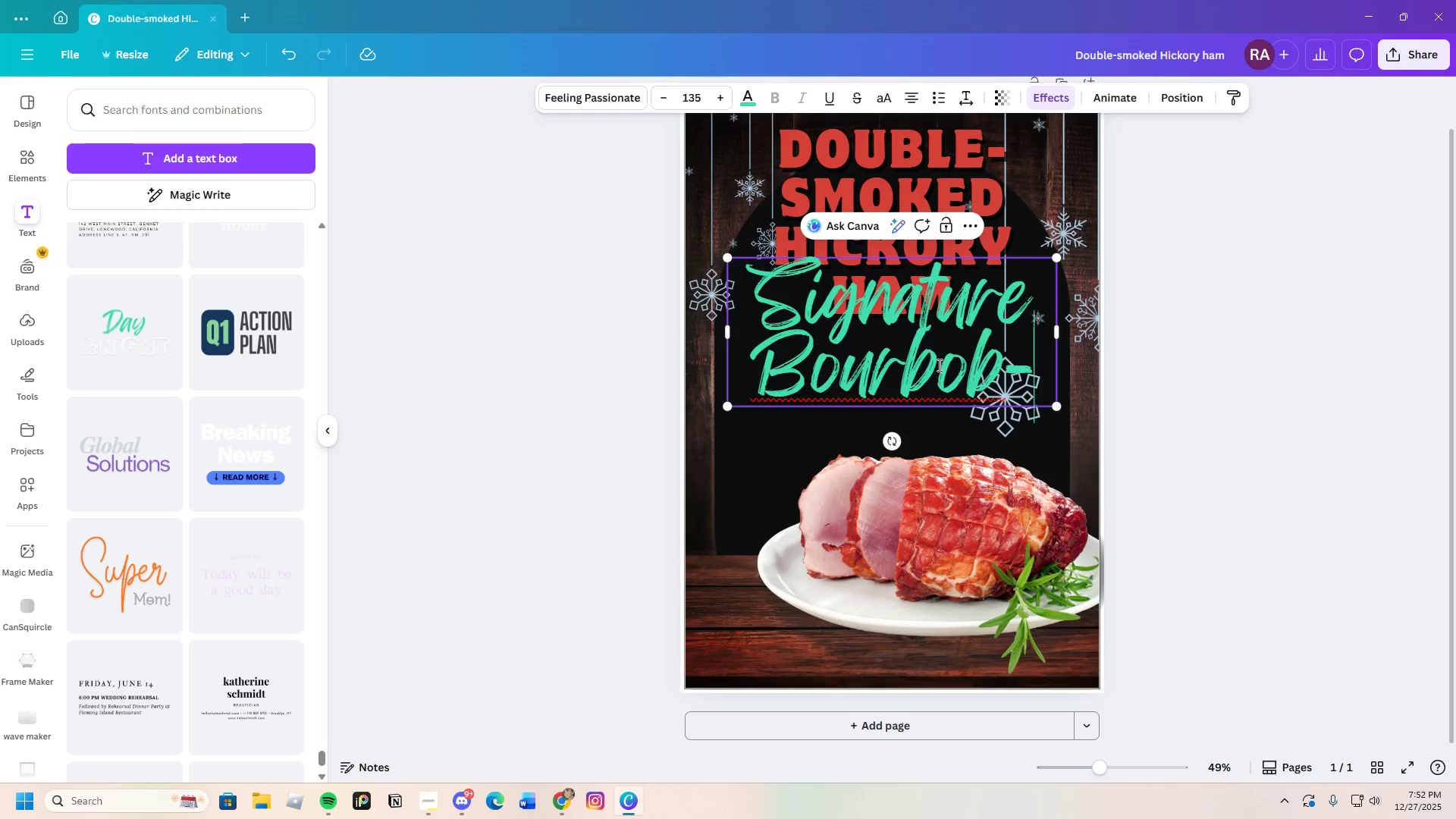 
type(Ma)
 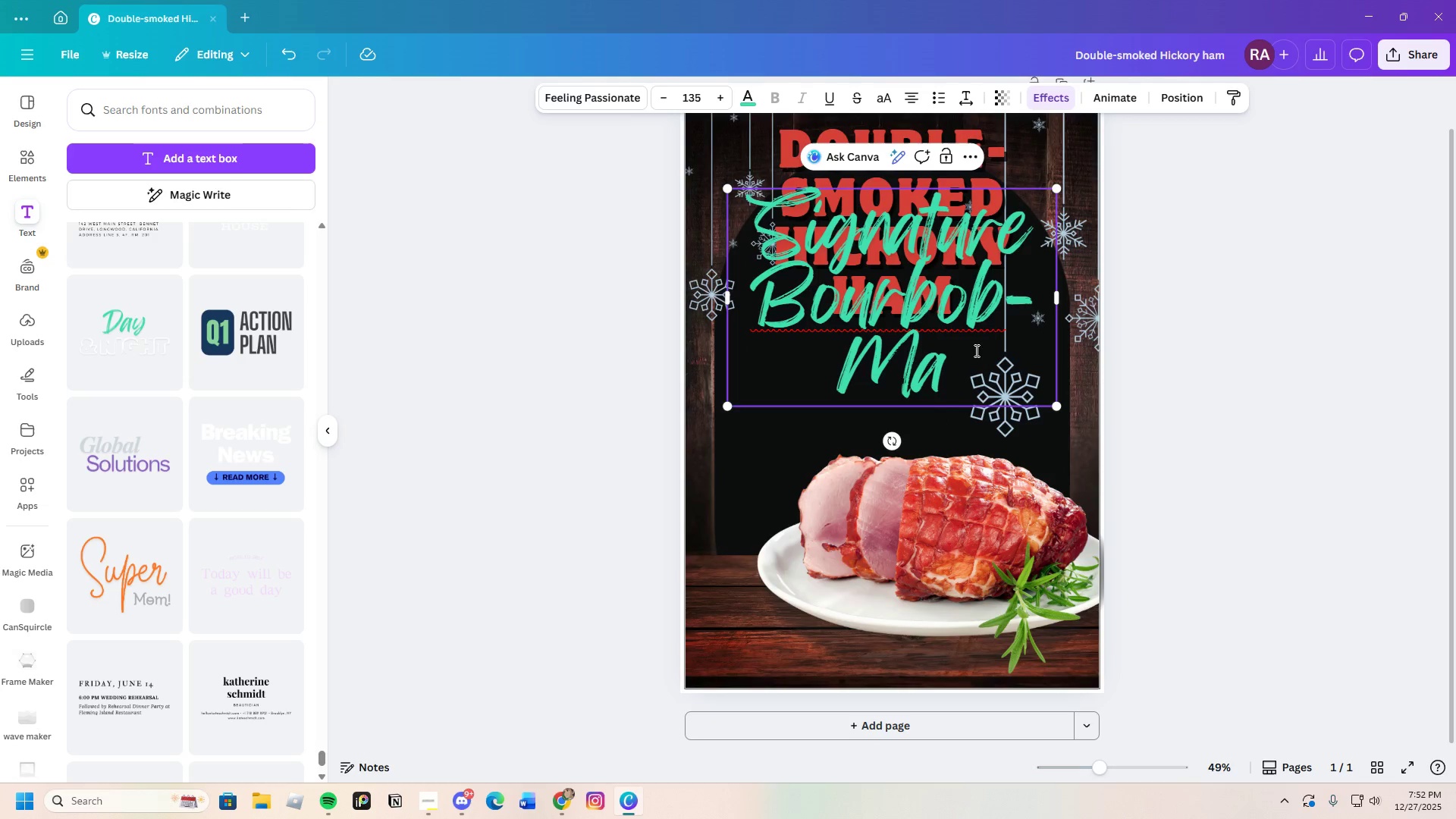 
double_click([997, 317])
 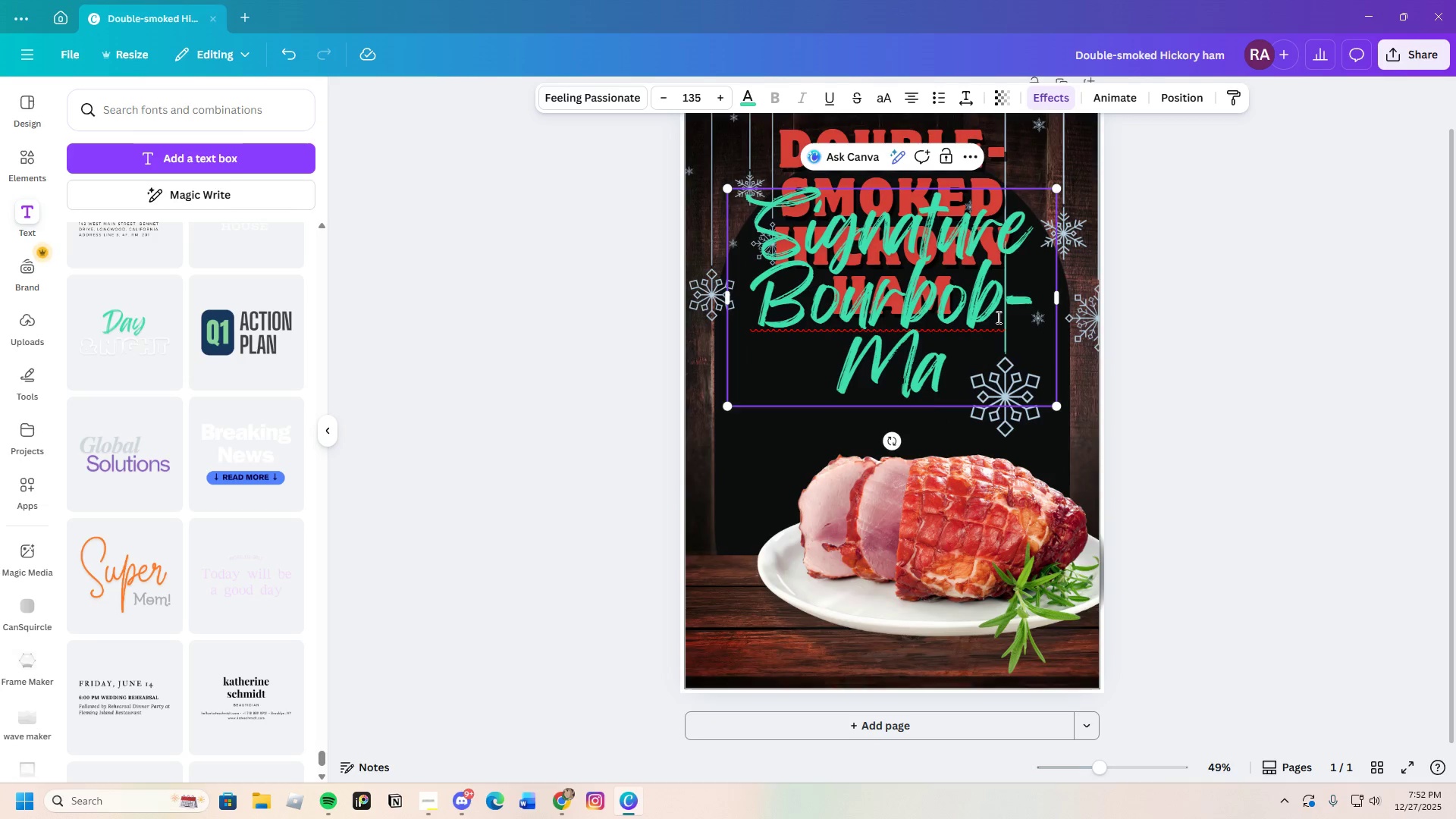 
left_click([997, 317])
 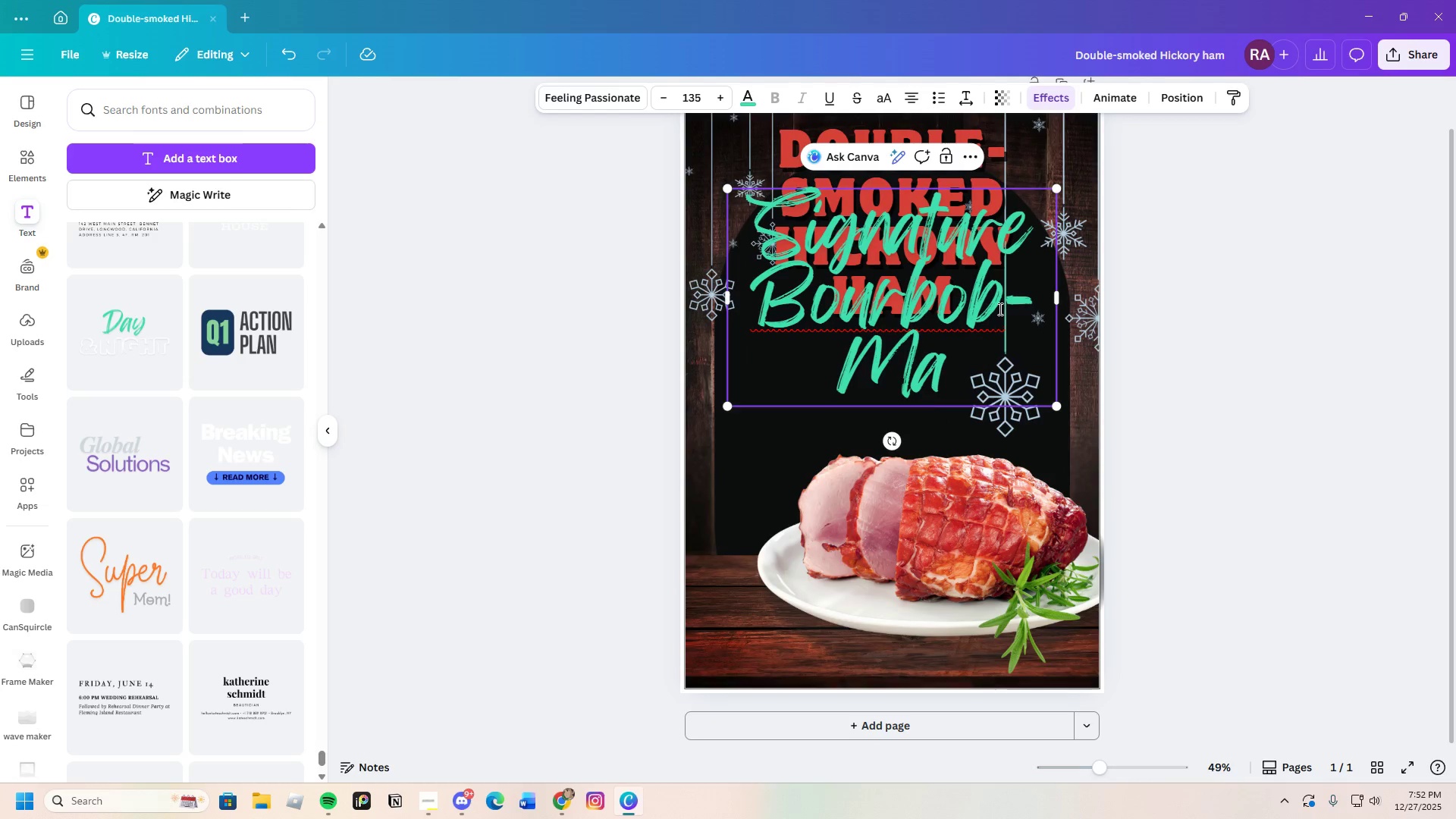 
left_click([999, 309])
 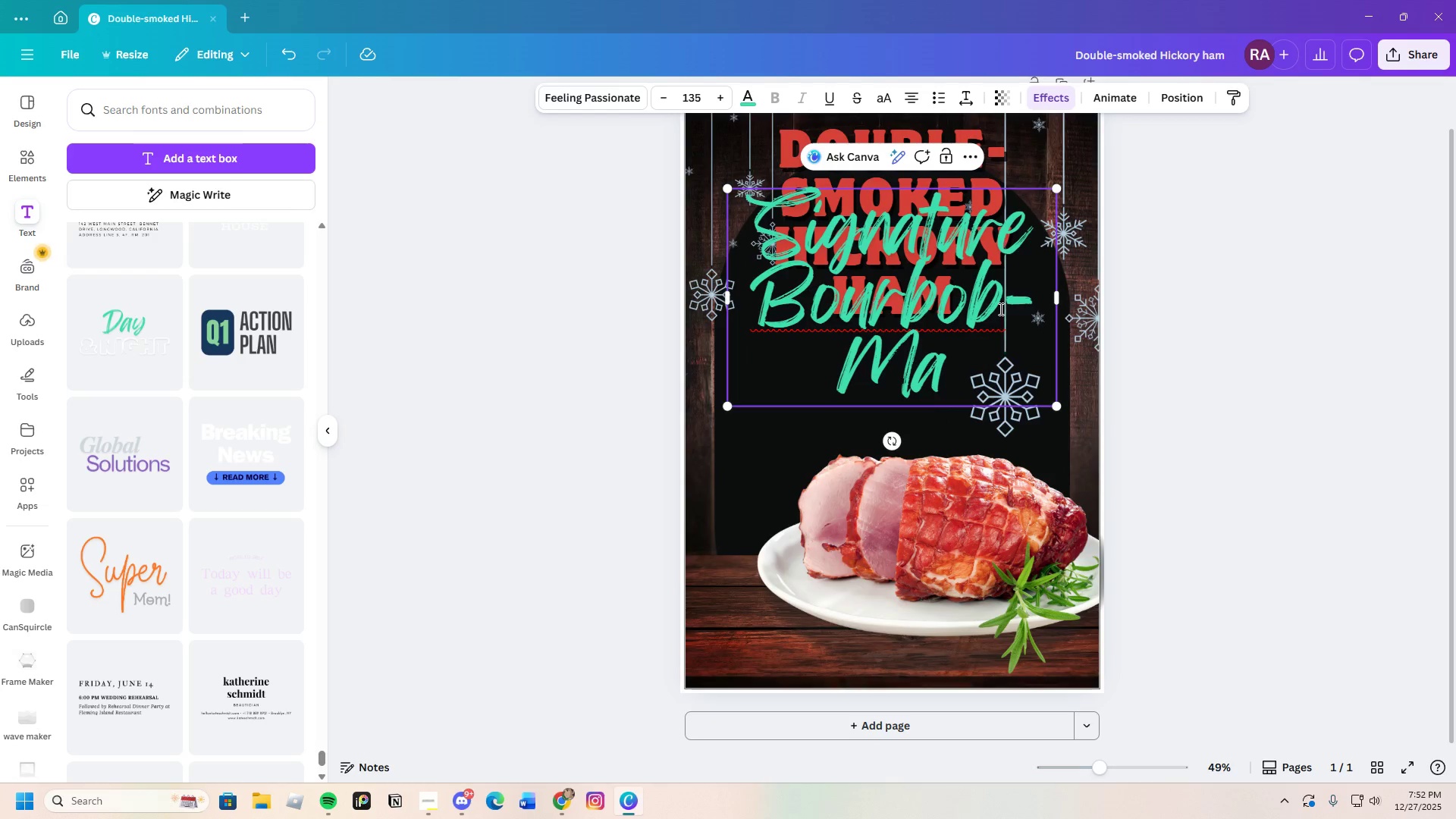 
key(Backspace)
 